 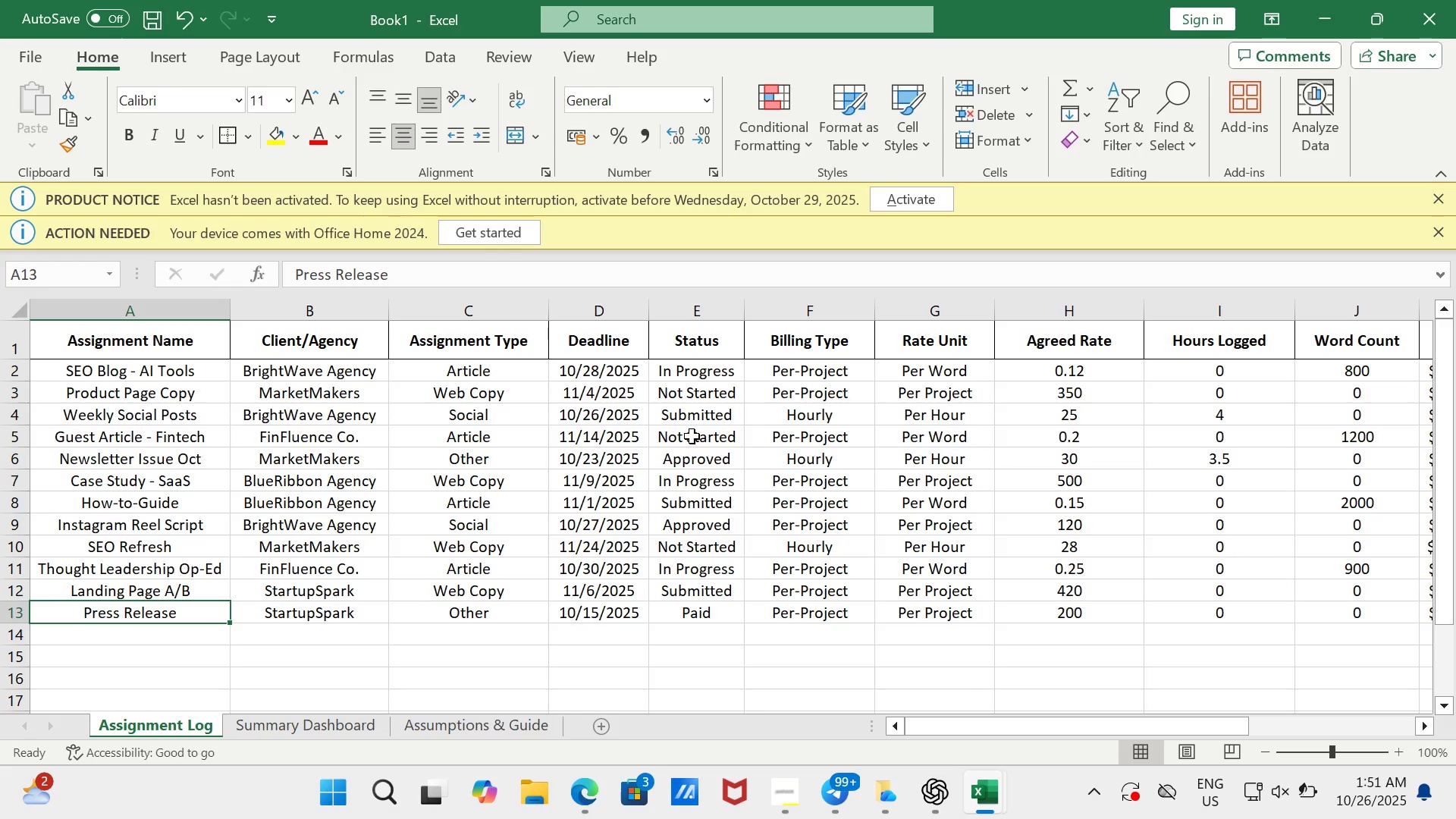 
left_click([714, 394])
 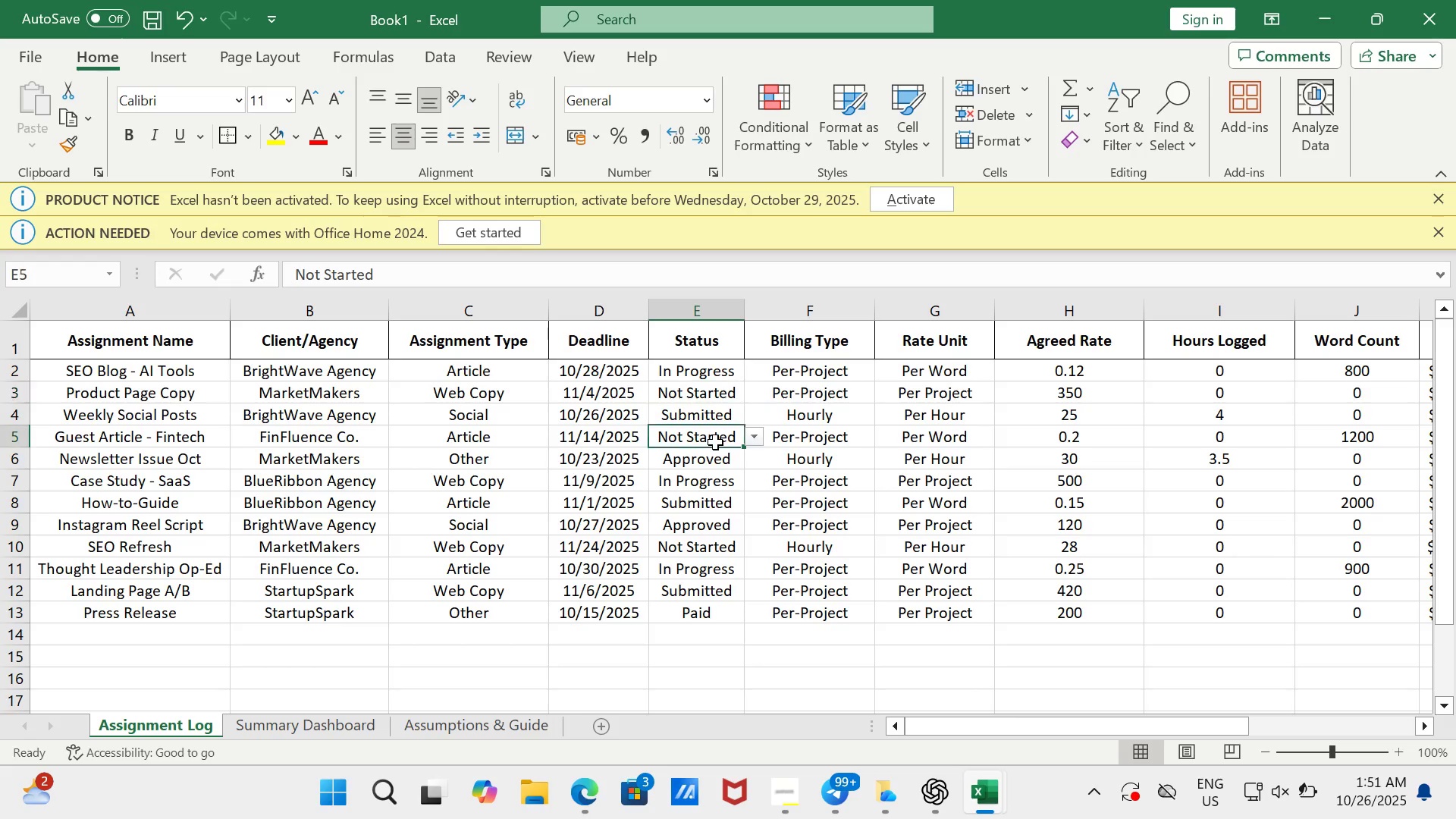 
left_click([715, 442])
 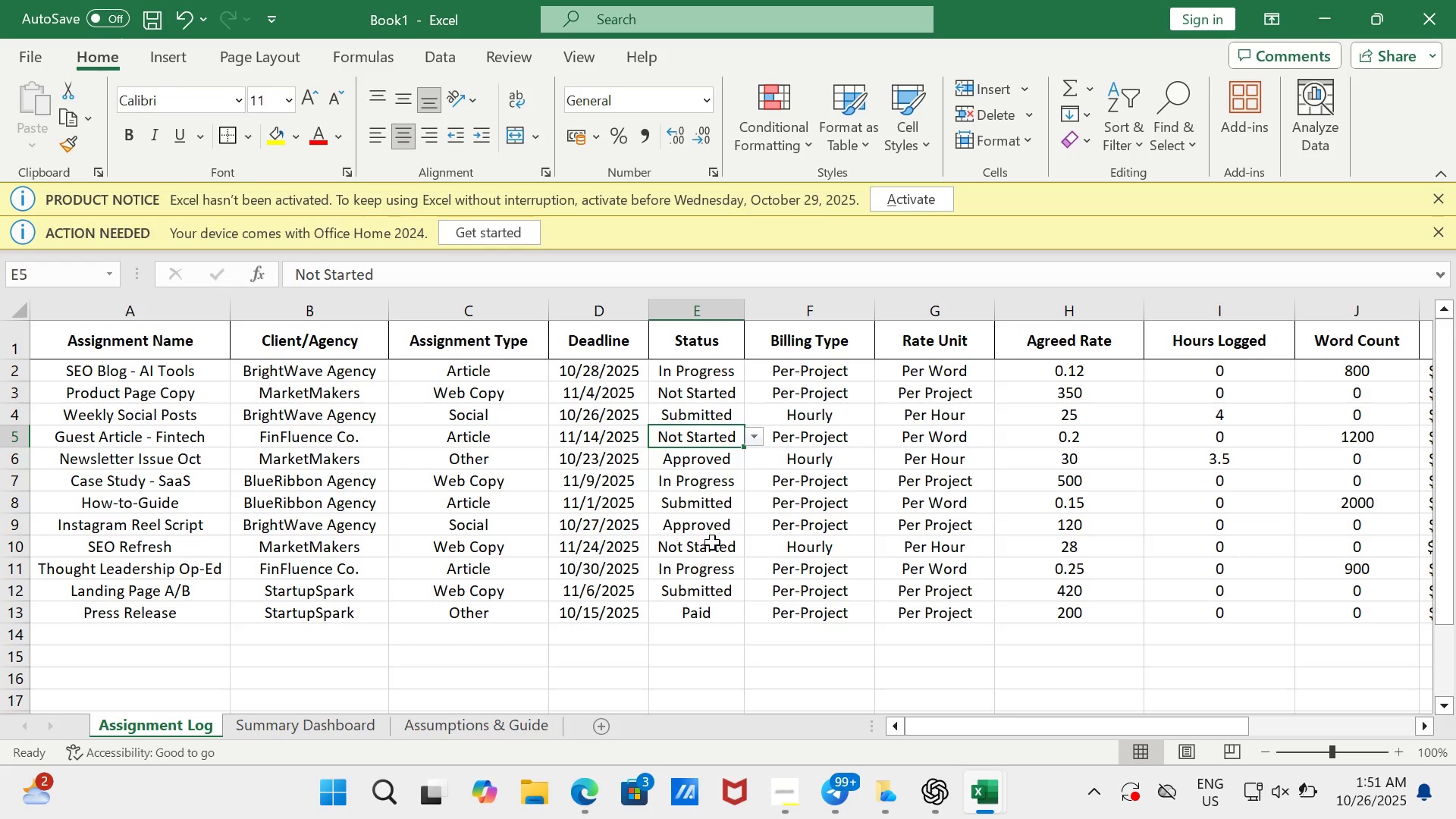 
left_click([712, 544])
 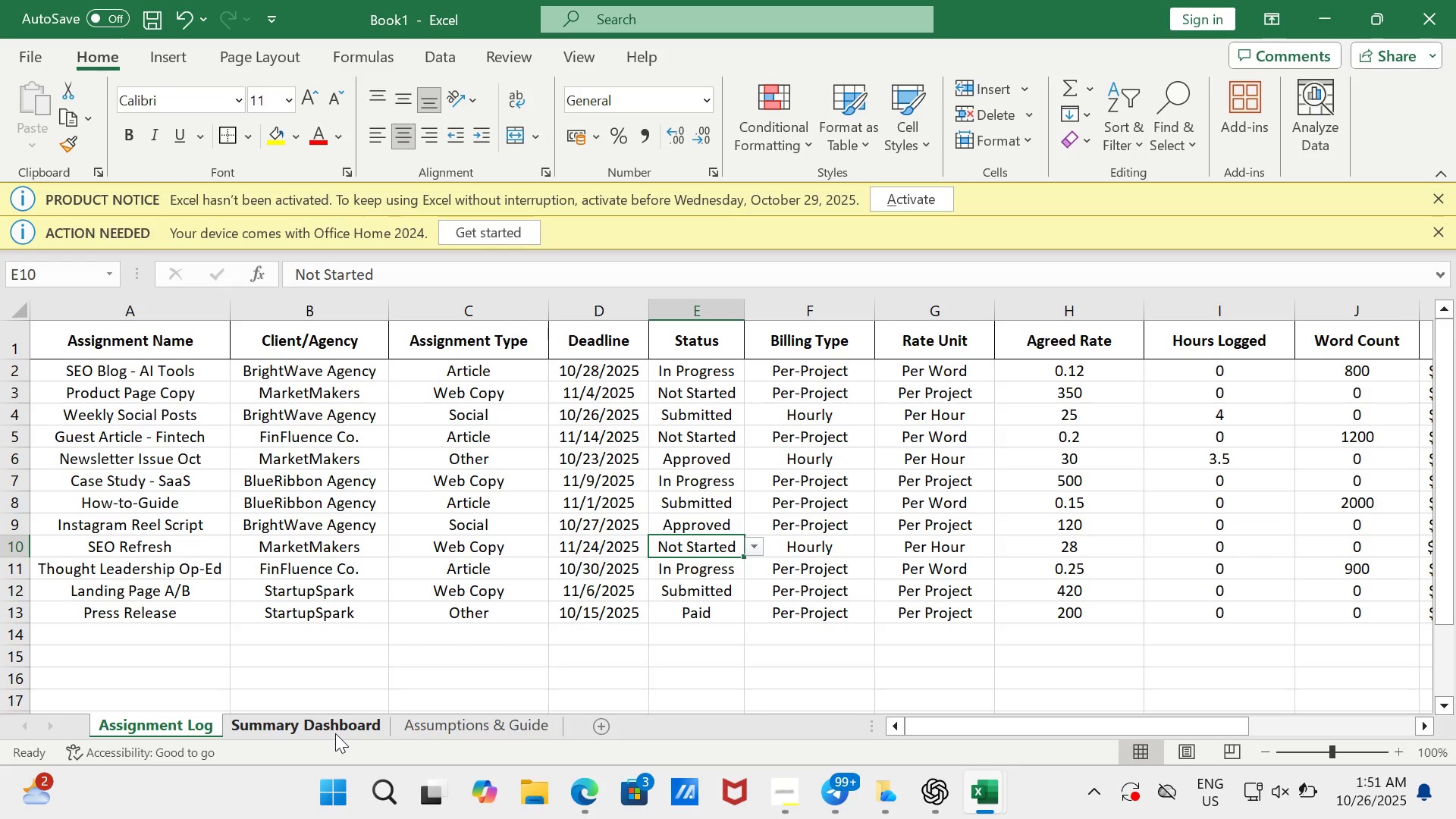 
left_click([335, 733])
 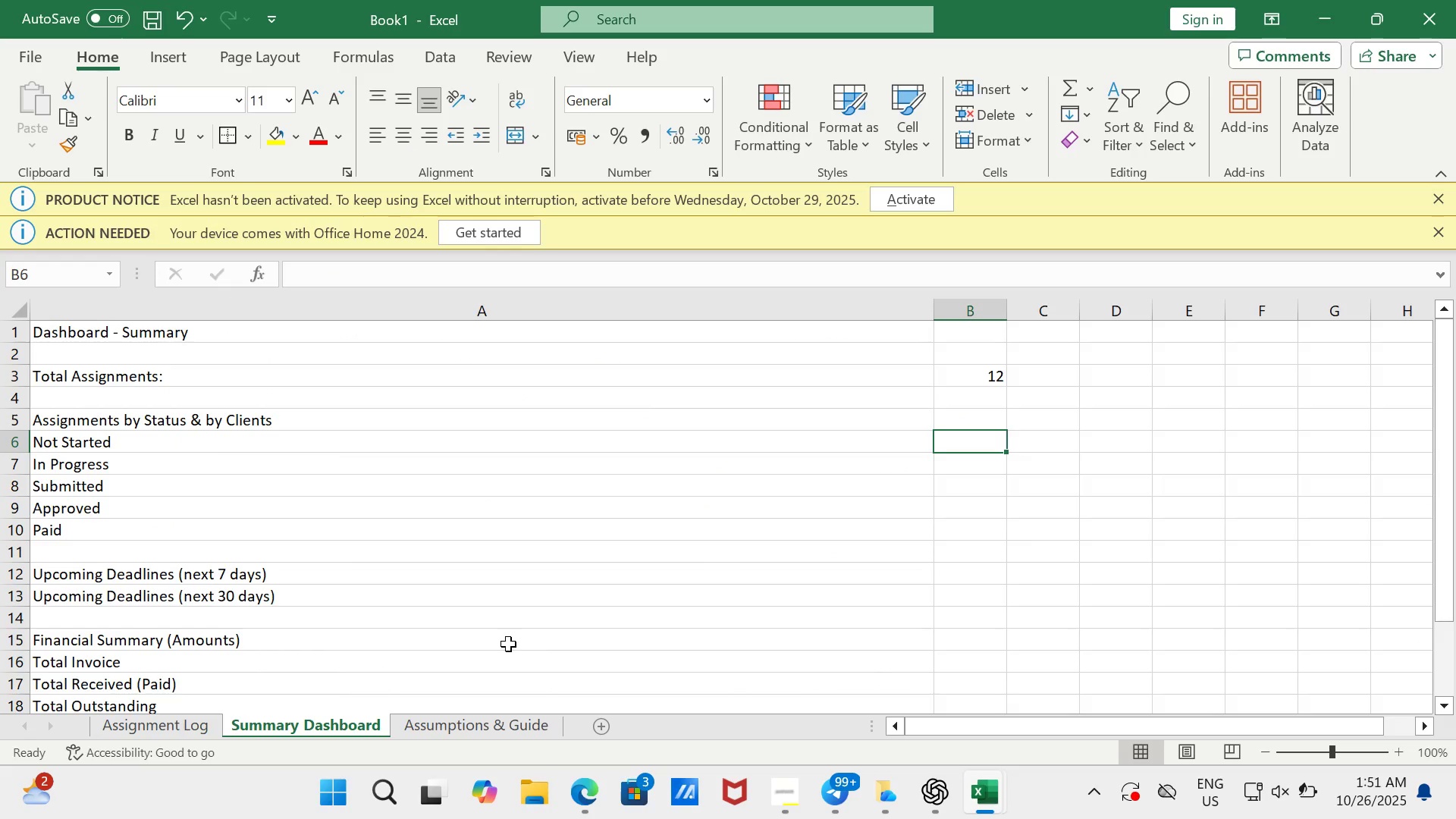 
key(NumpadSubtract)
 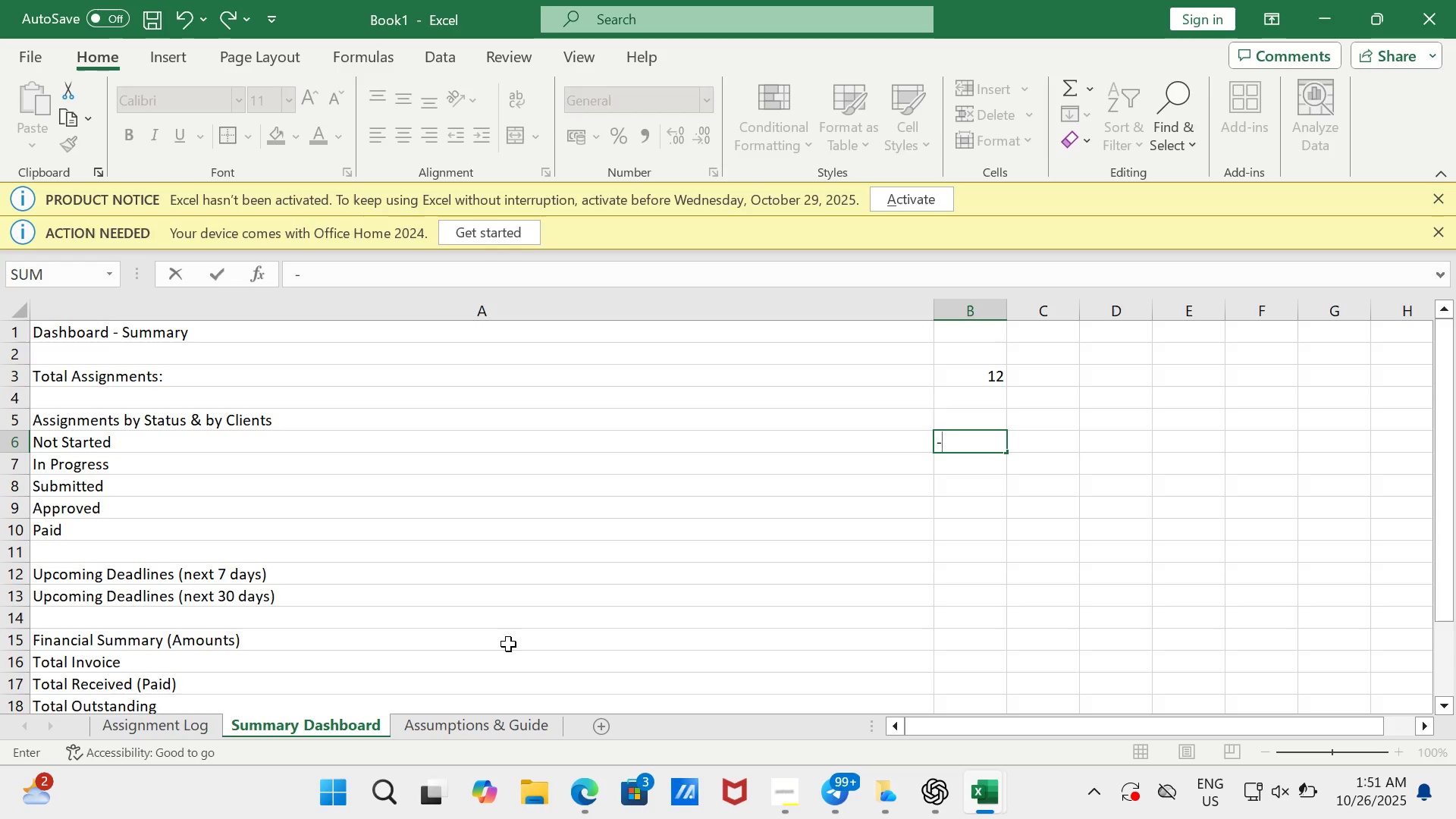 
key(Backspace)
 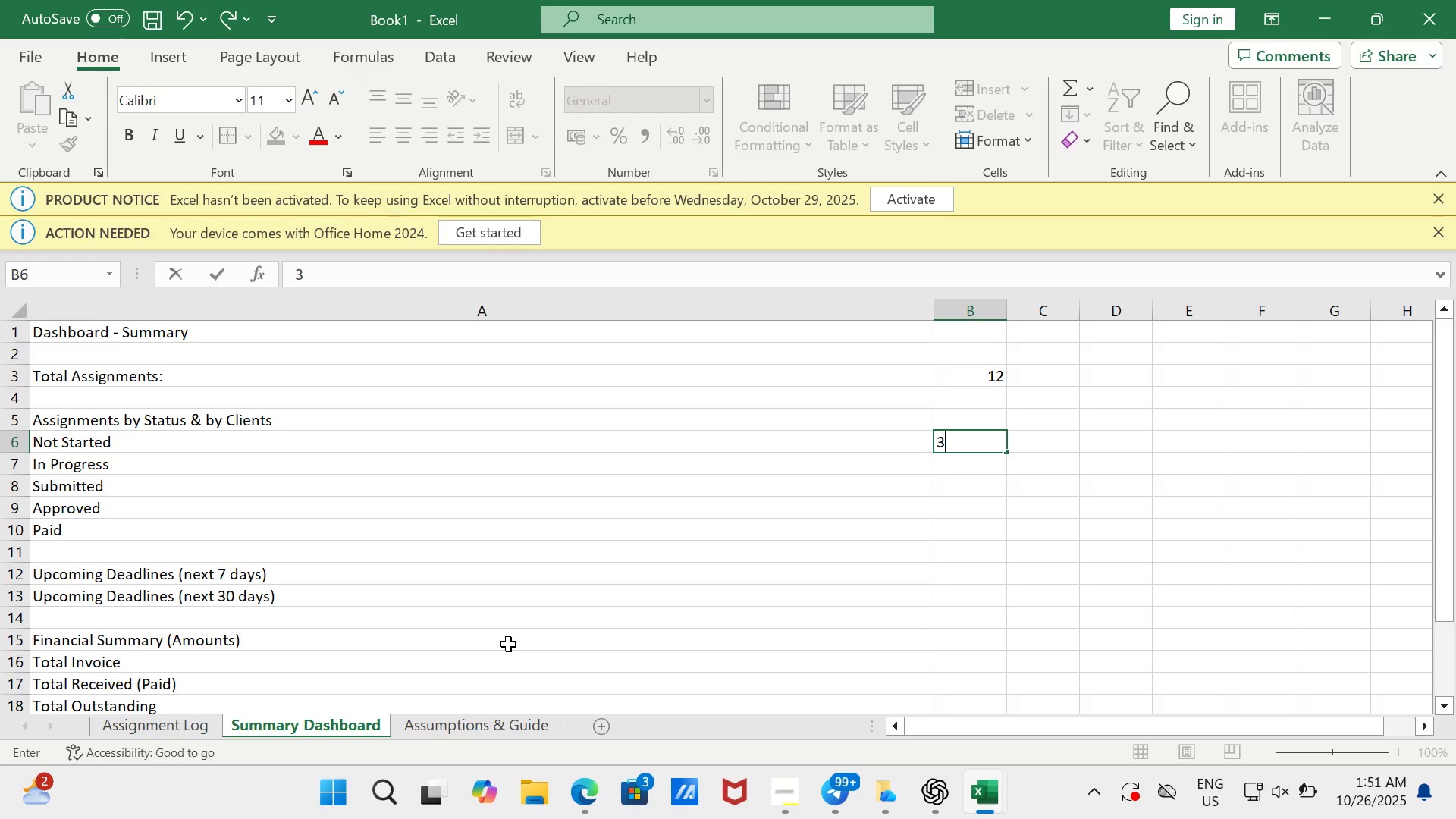 
key(Numpad3)
 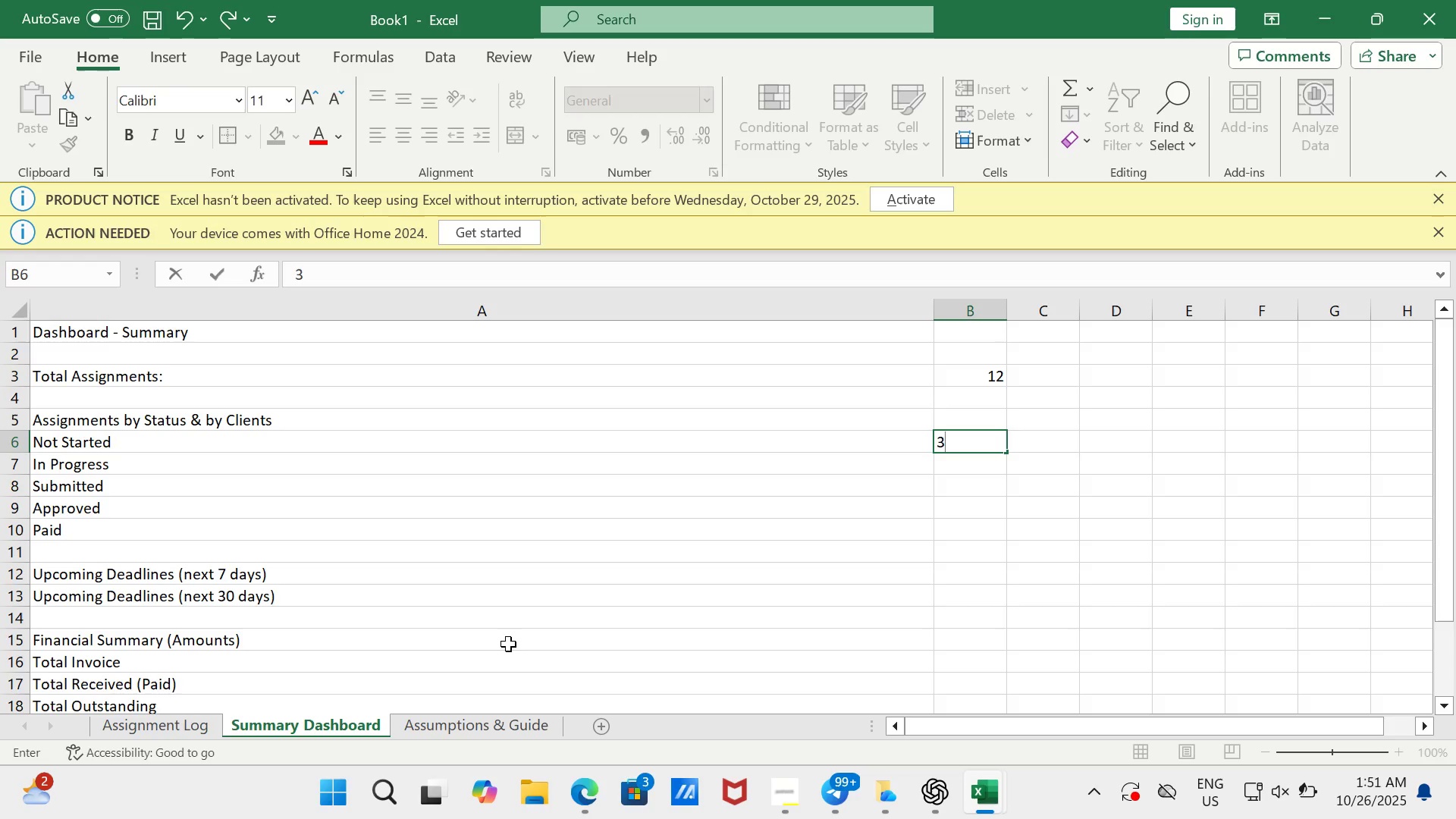 
key(Enter)
 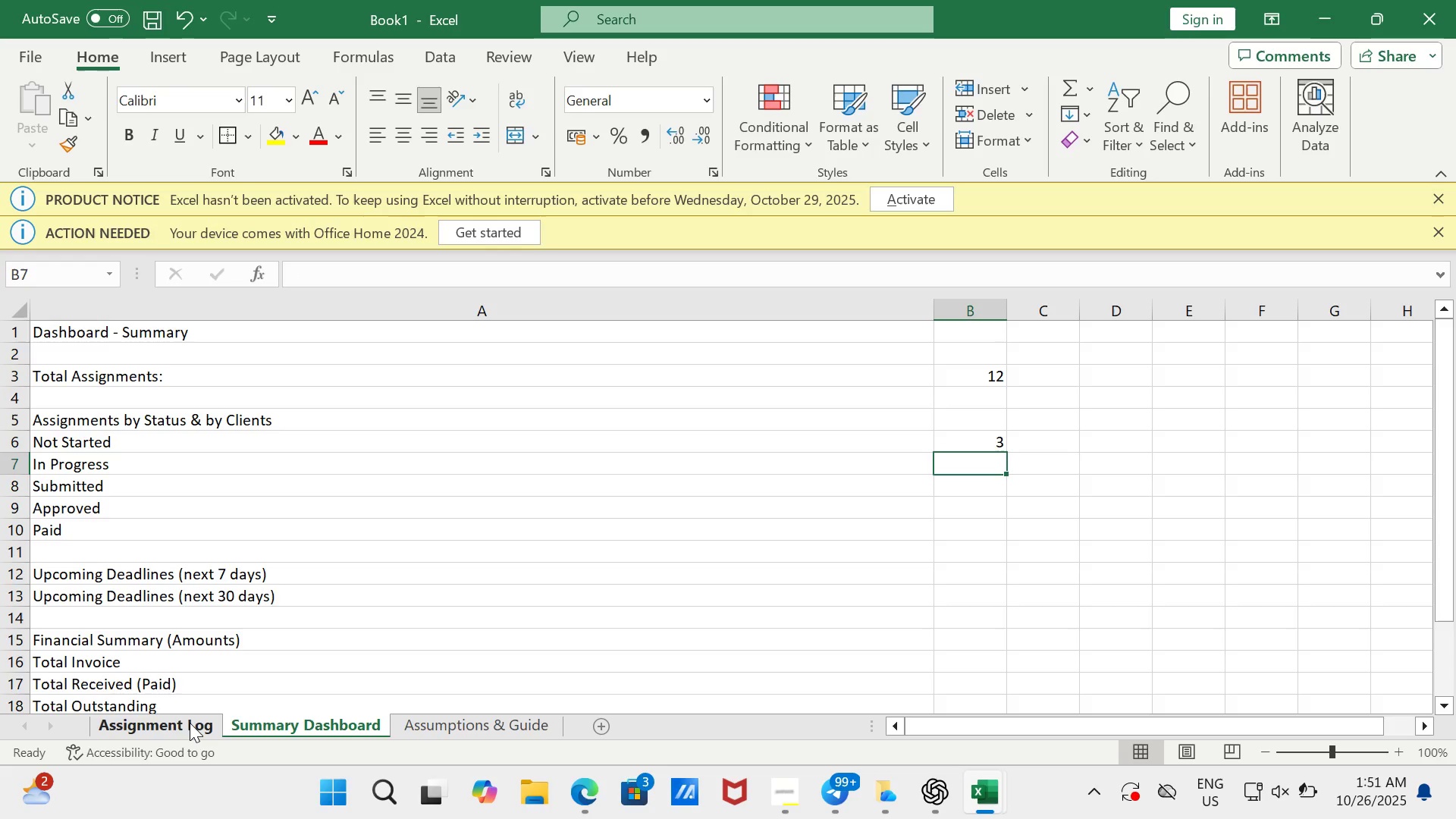 
left_click([187, 723])
 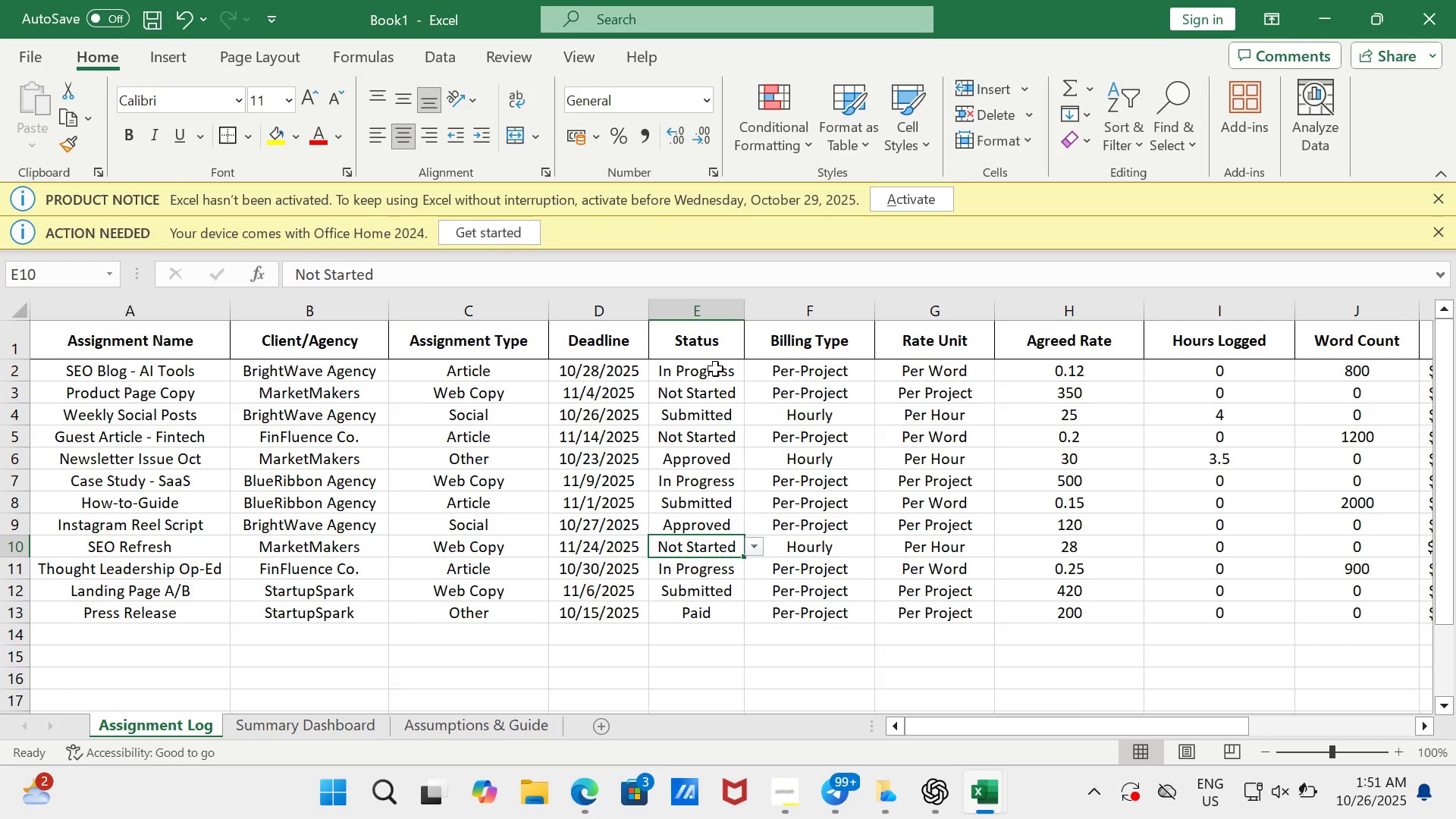 
left_click([715, 367])
 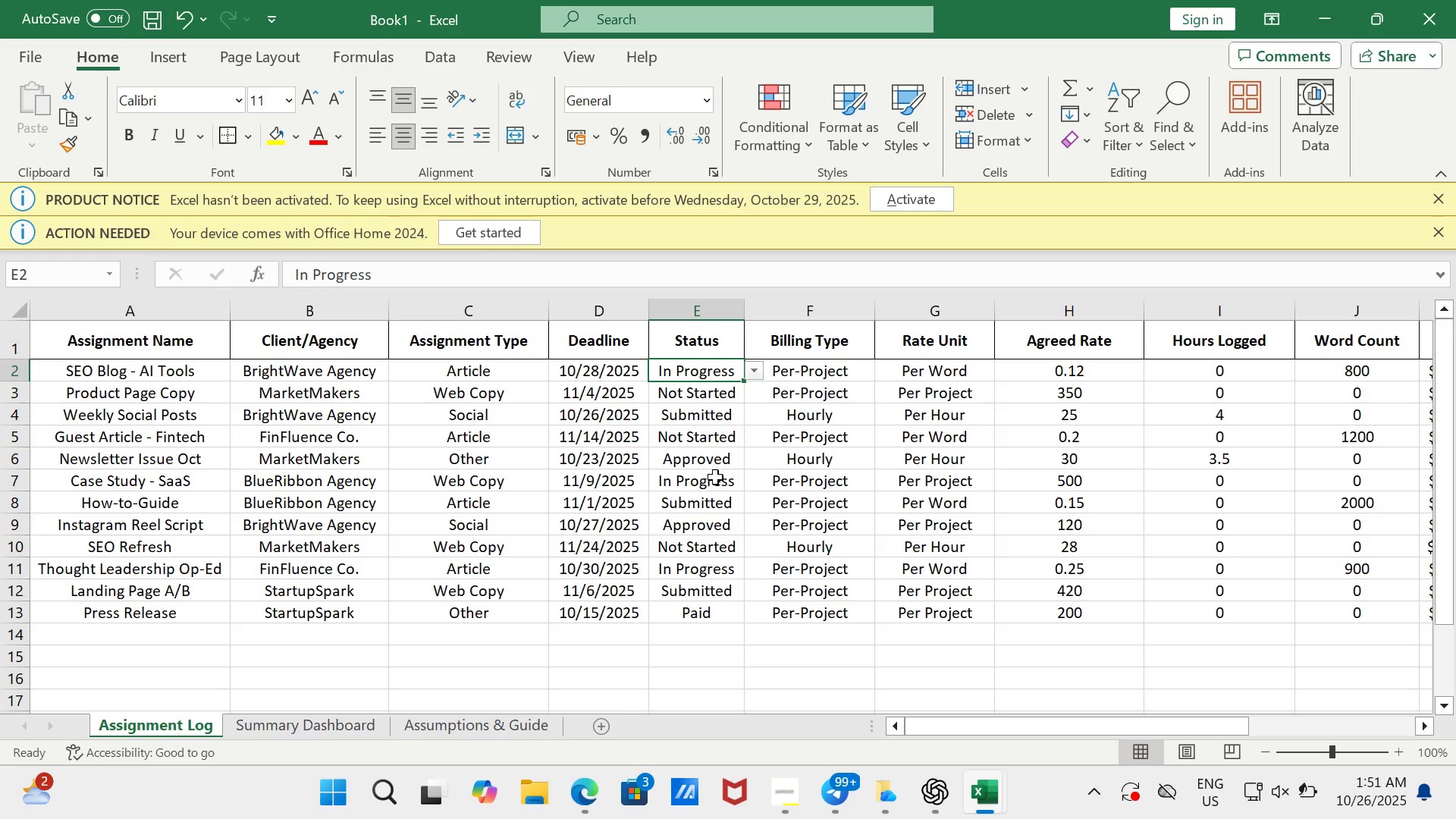 
mouse_move([717, 513])
 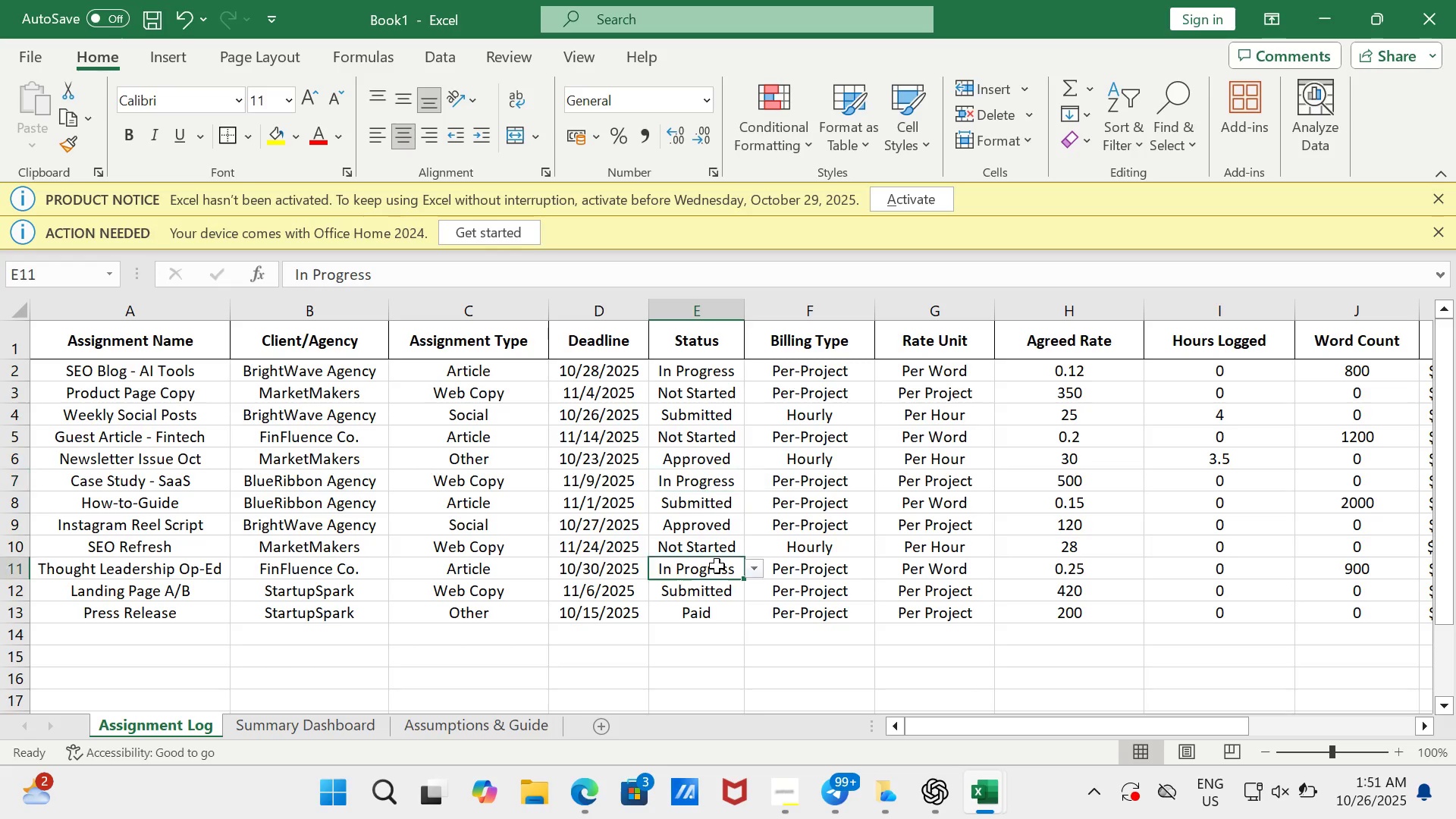 
left_click([717, 566])
 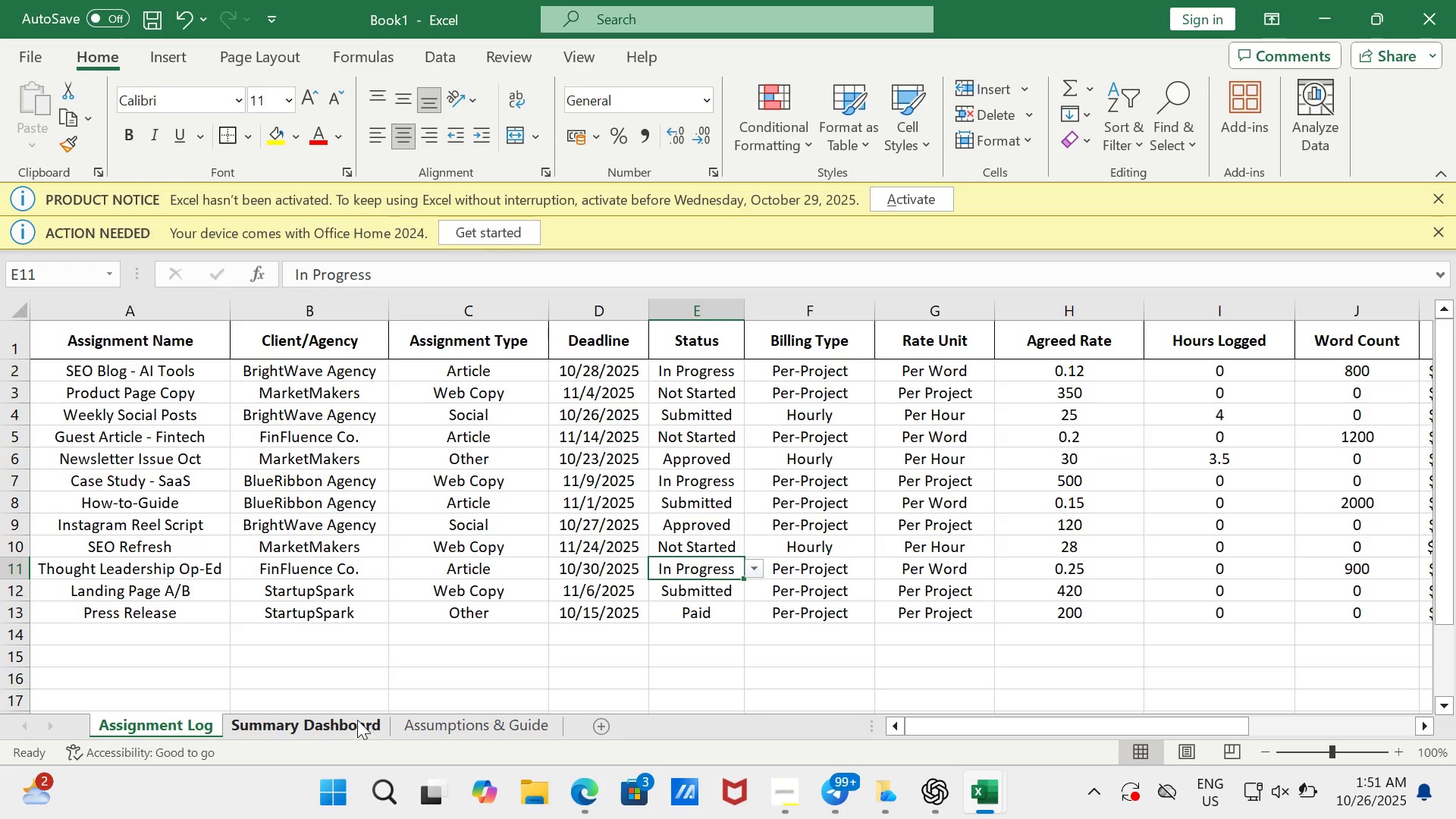 
left_click([357, 720])
 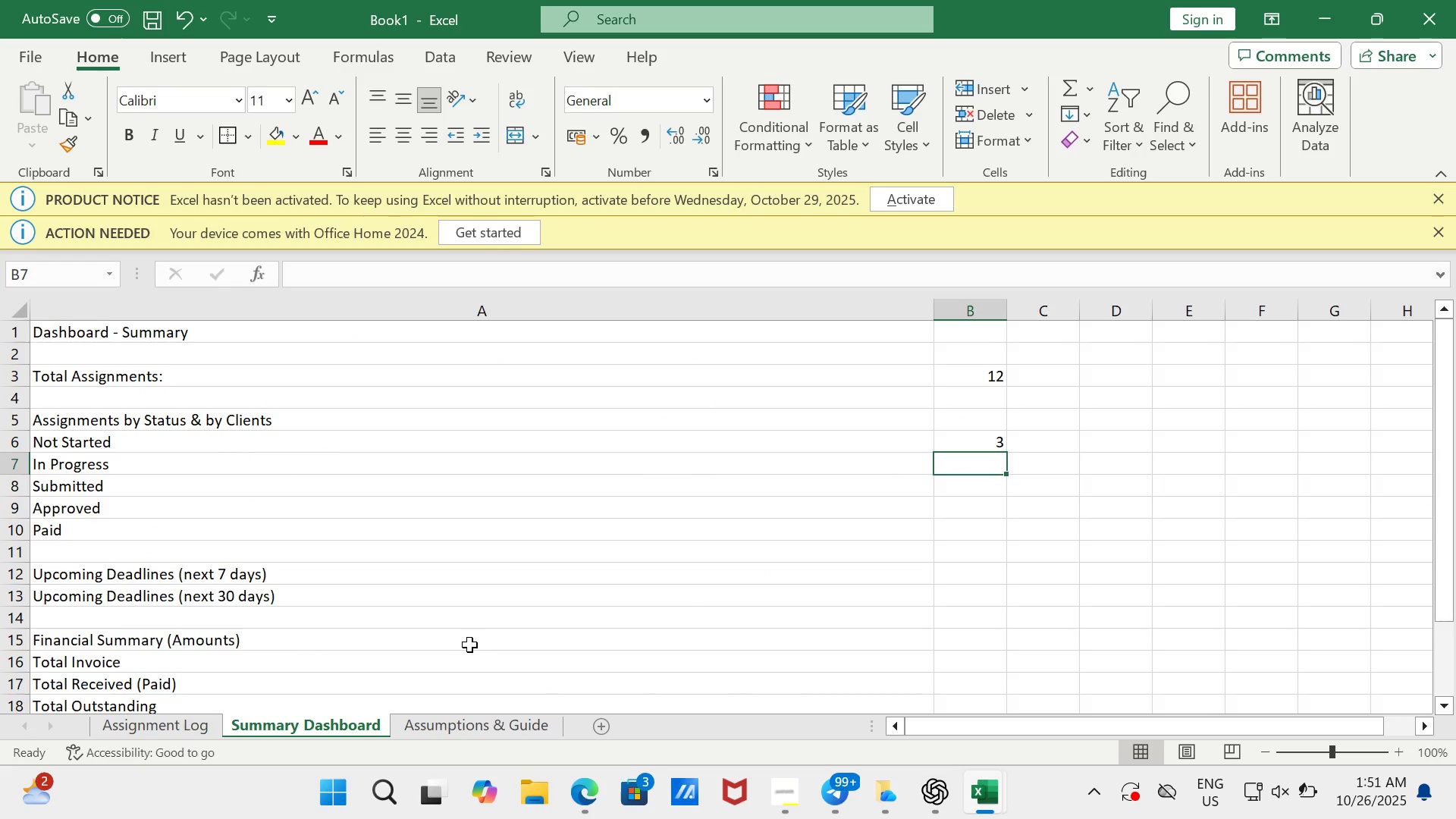 
key(Numpad3)
 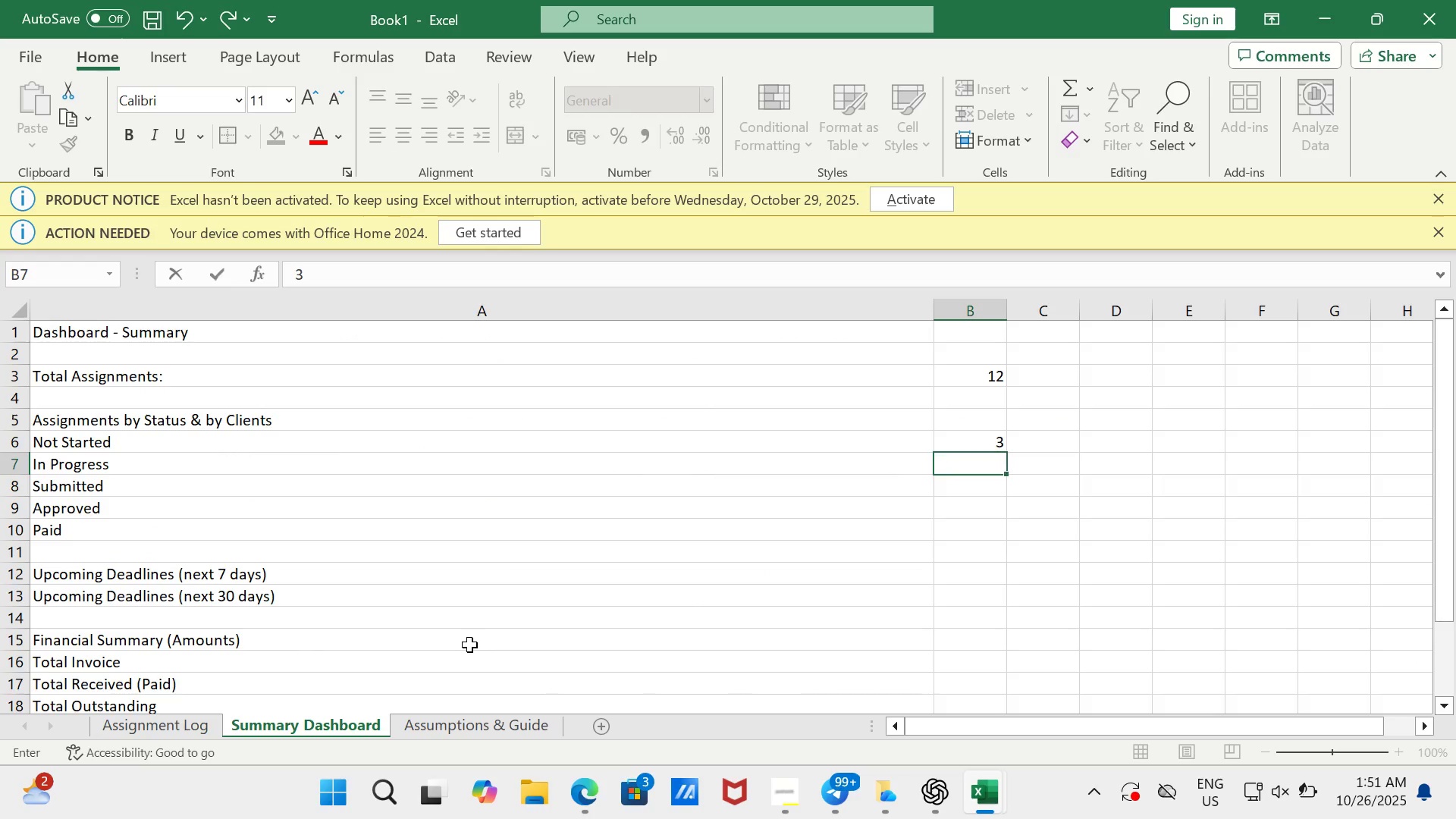 
key(Enter)
 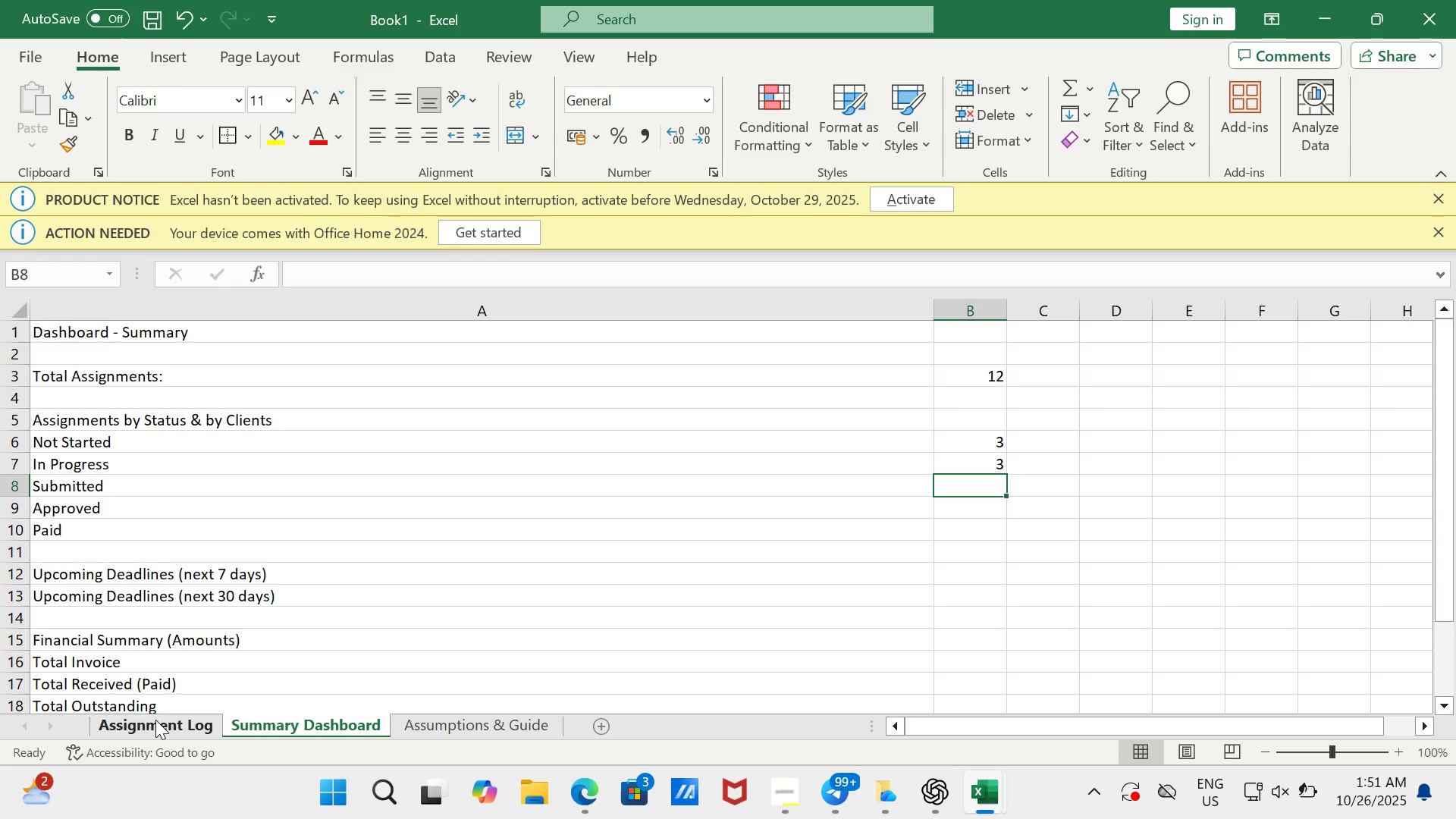 
left_click([155, 720])
 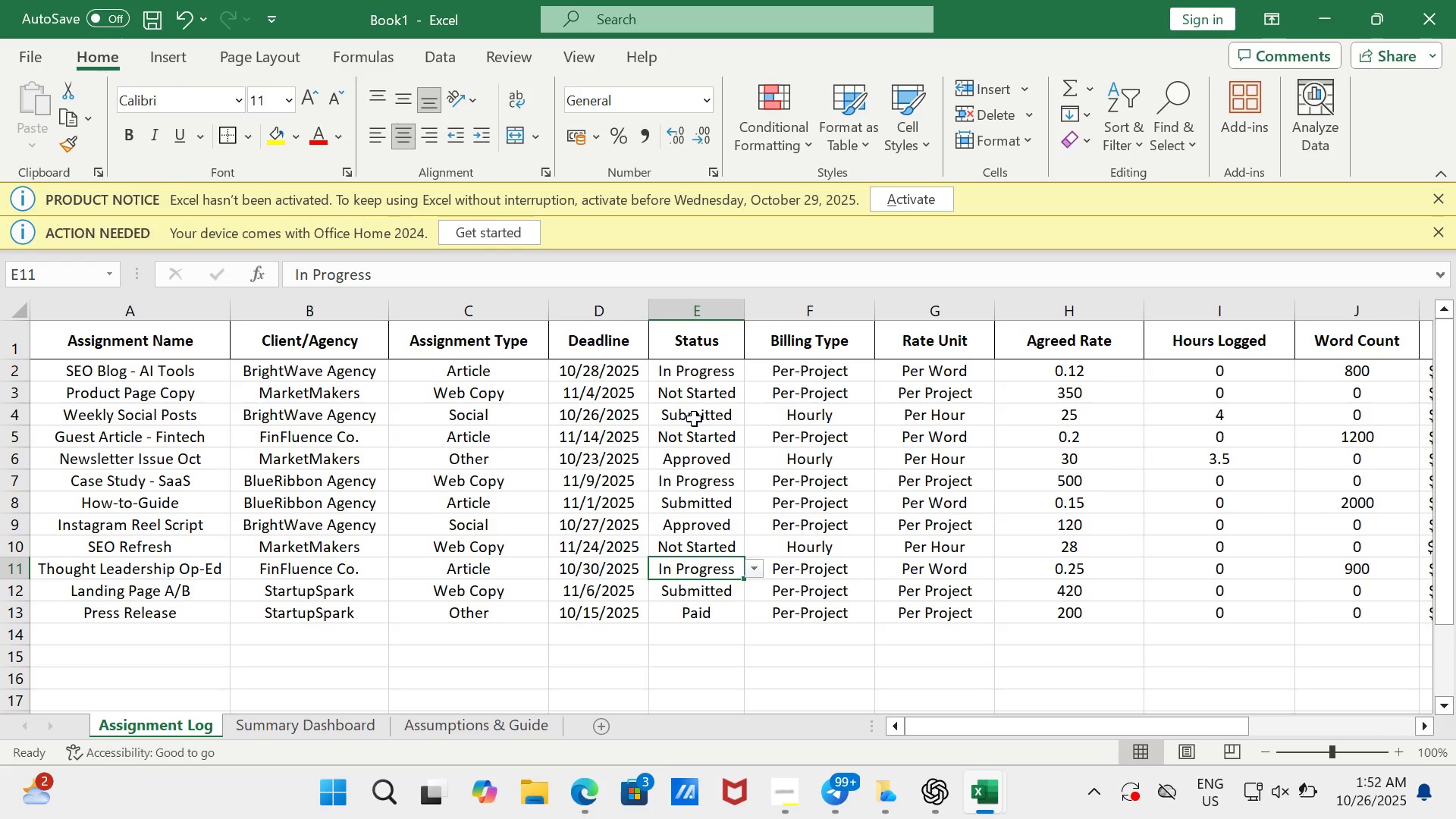 
left_click([694, 419])
 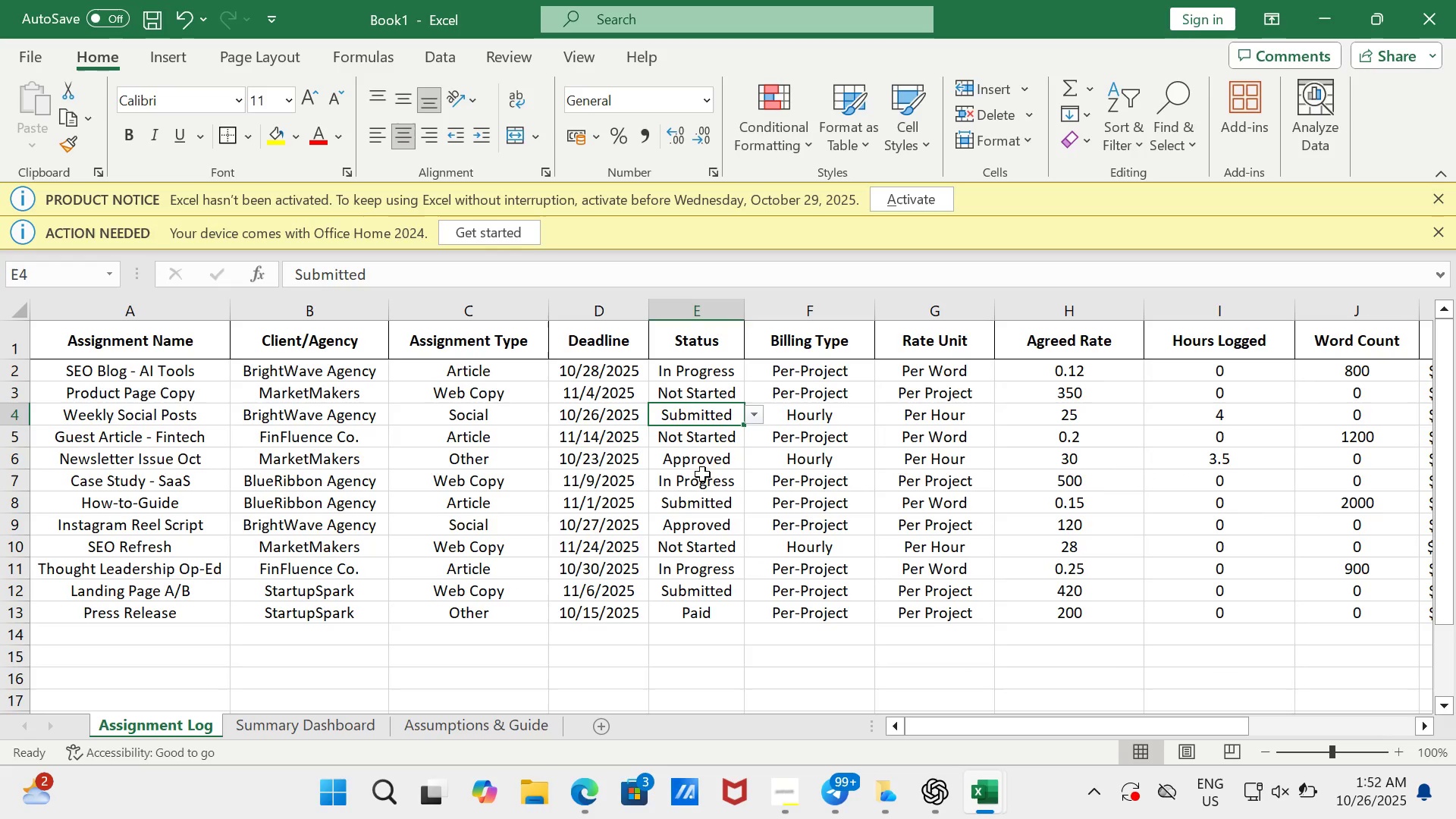 
mouse_move([704, 505])
 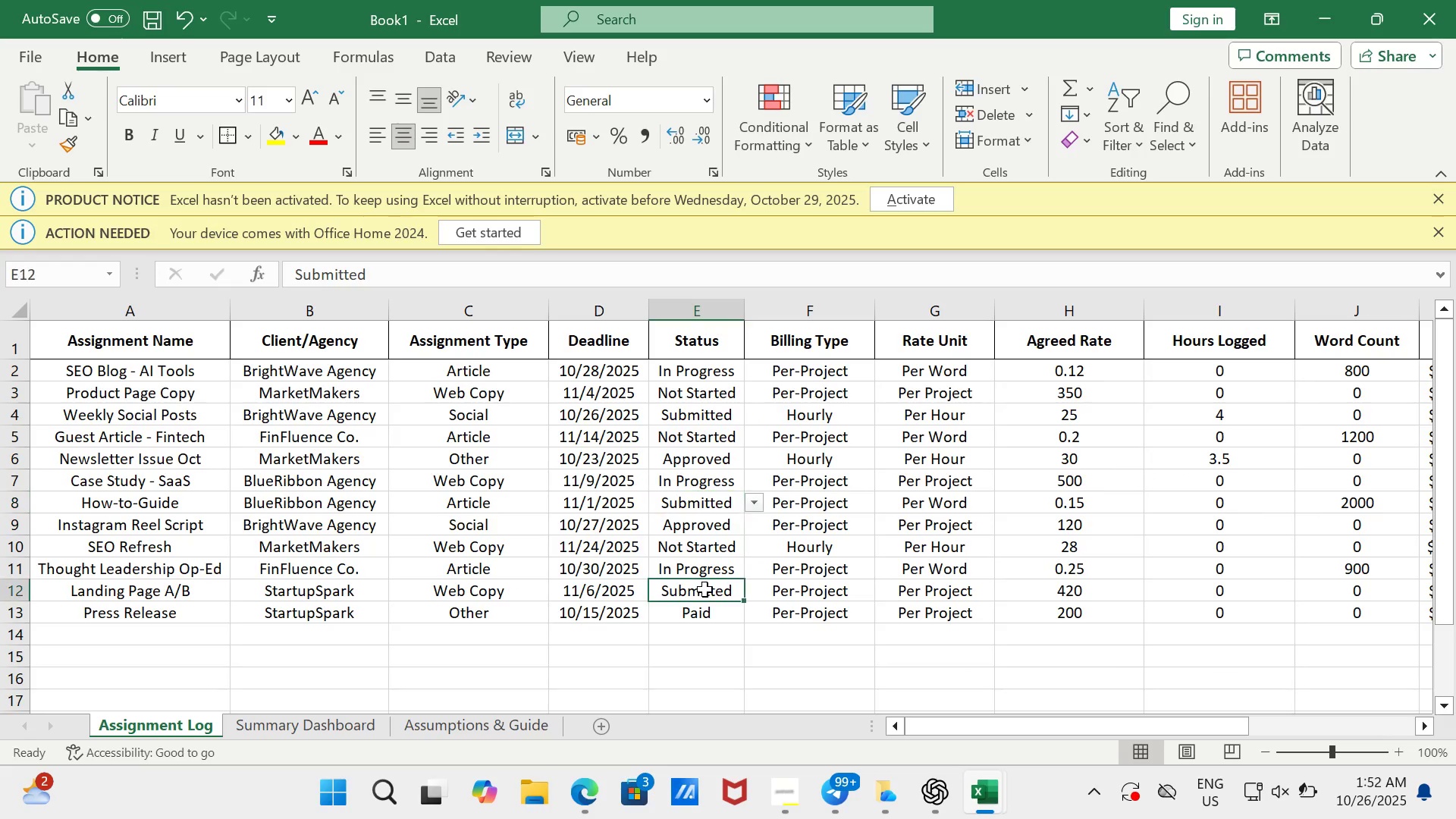 
left_click([704, 589])
 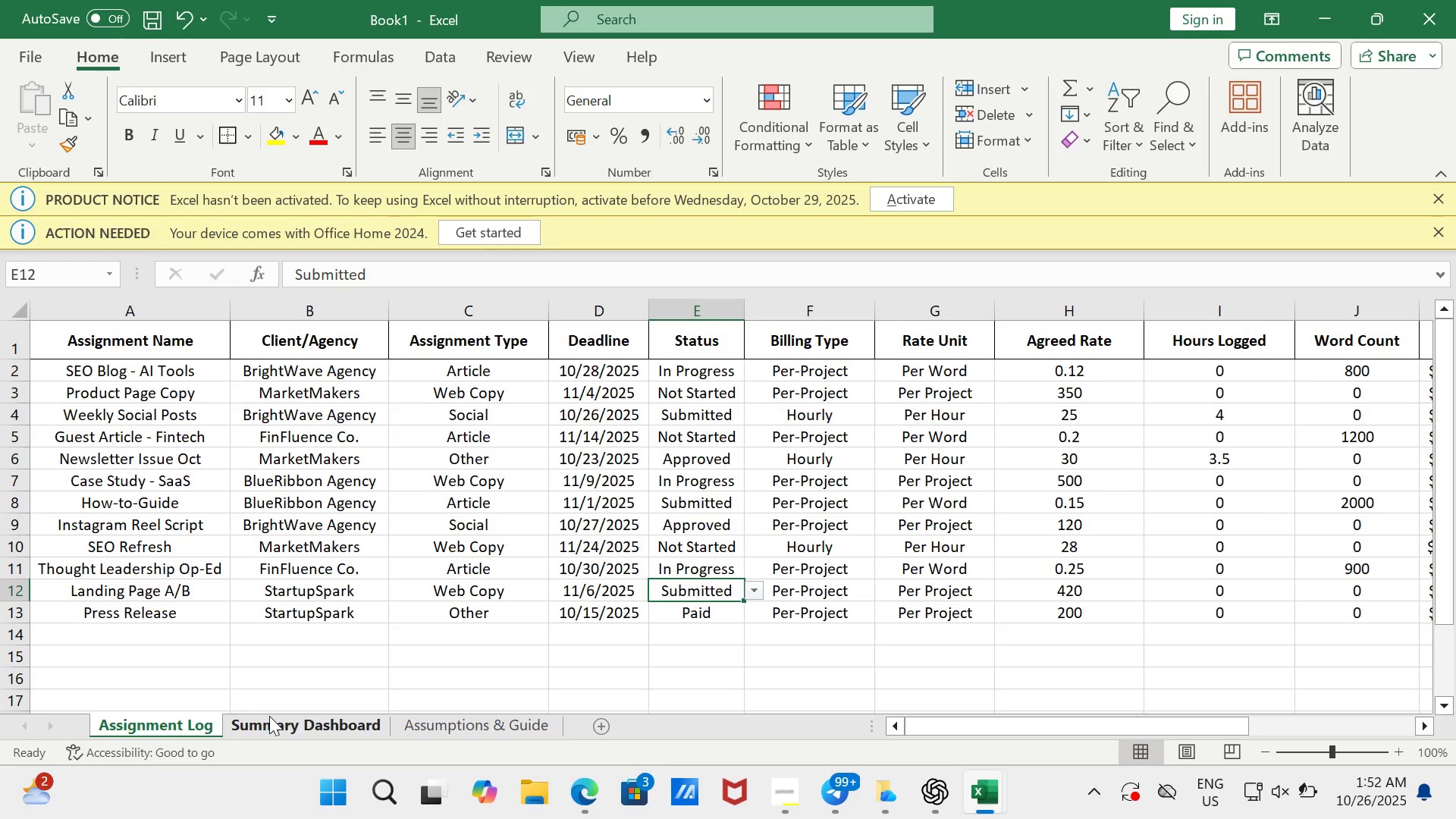 
left_click([271, 719])
 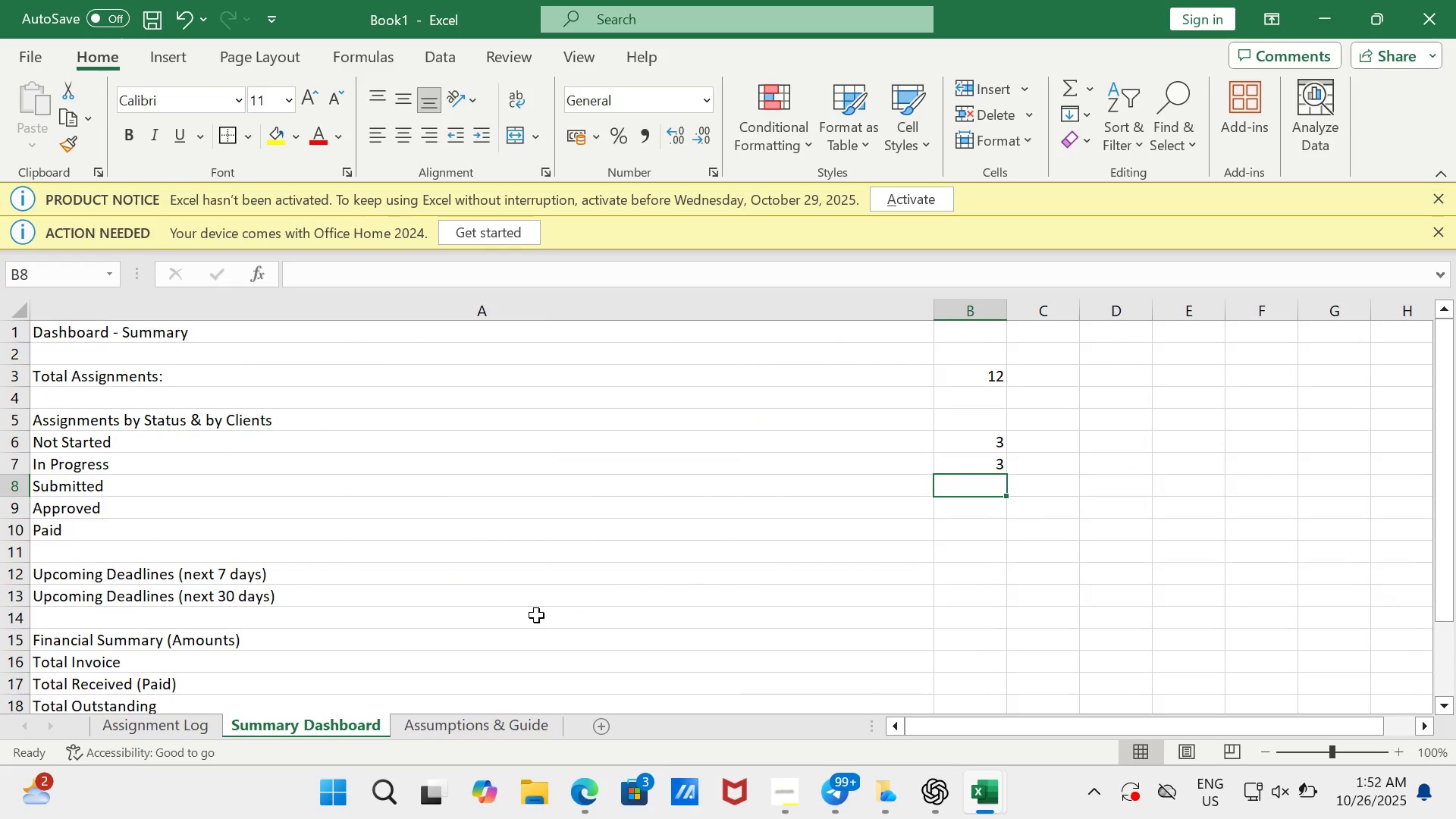 
key(Enter)
 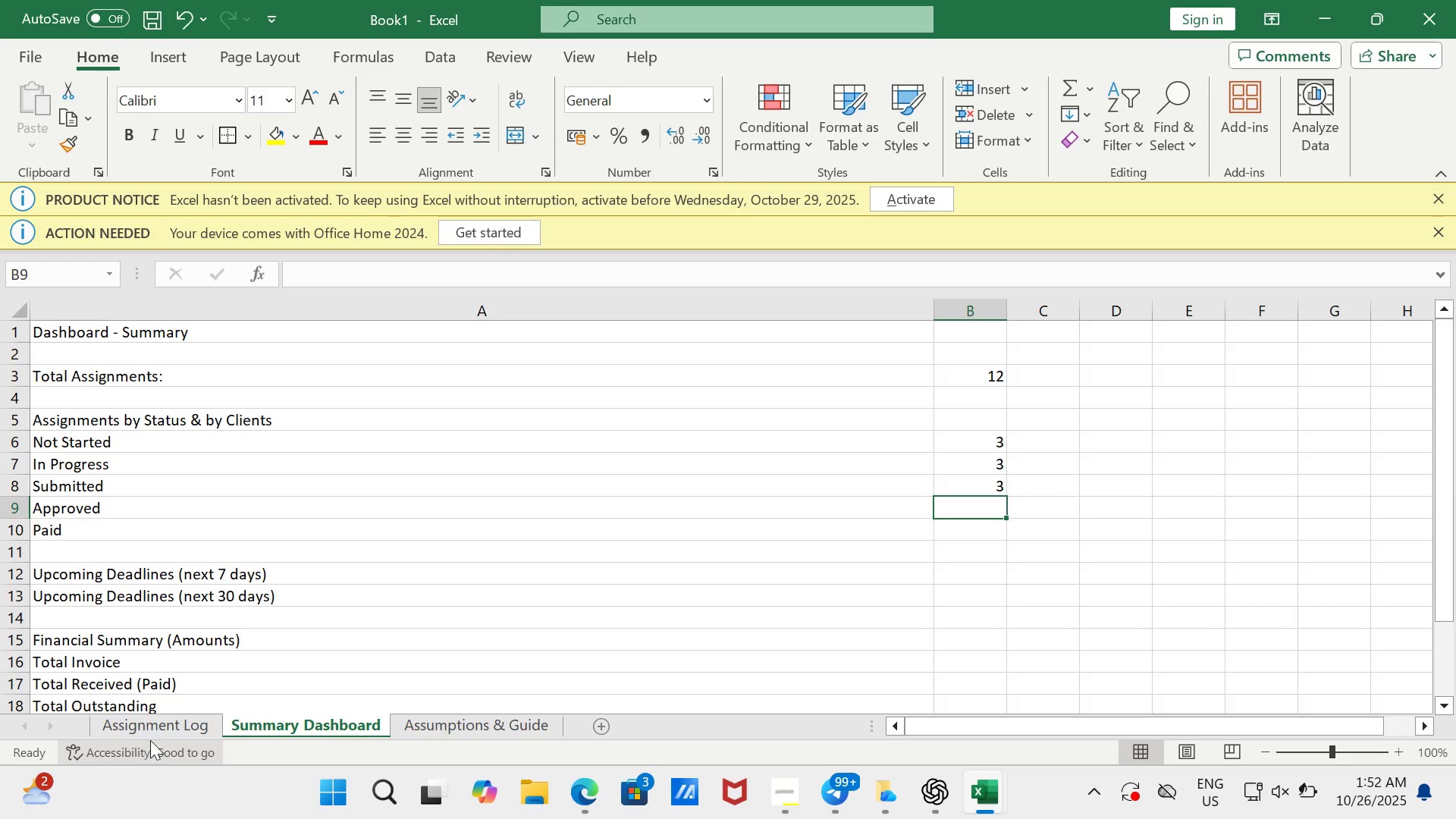 
left_click([152, 736])
 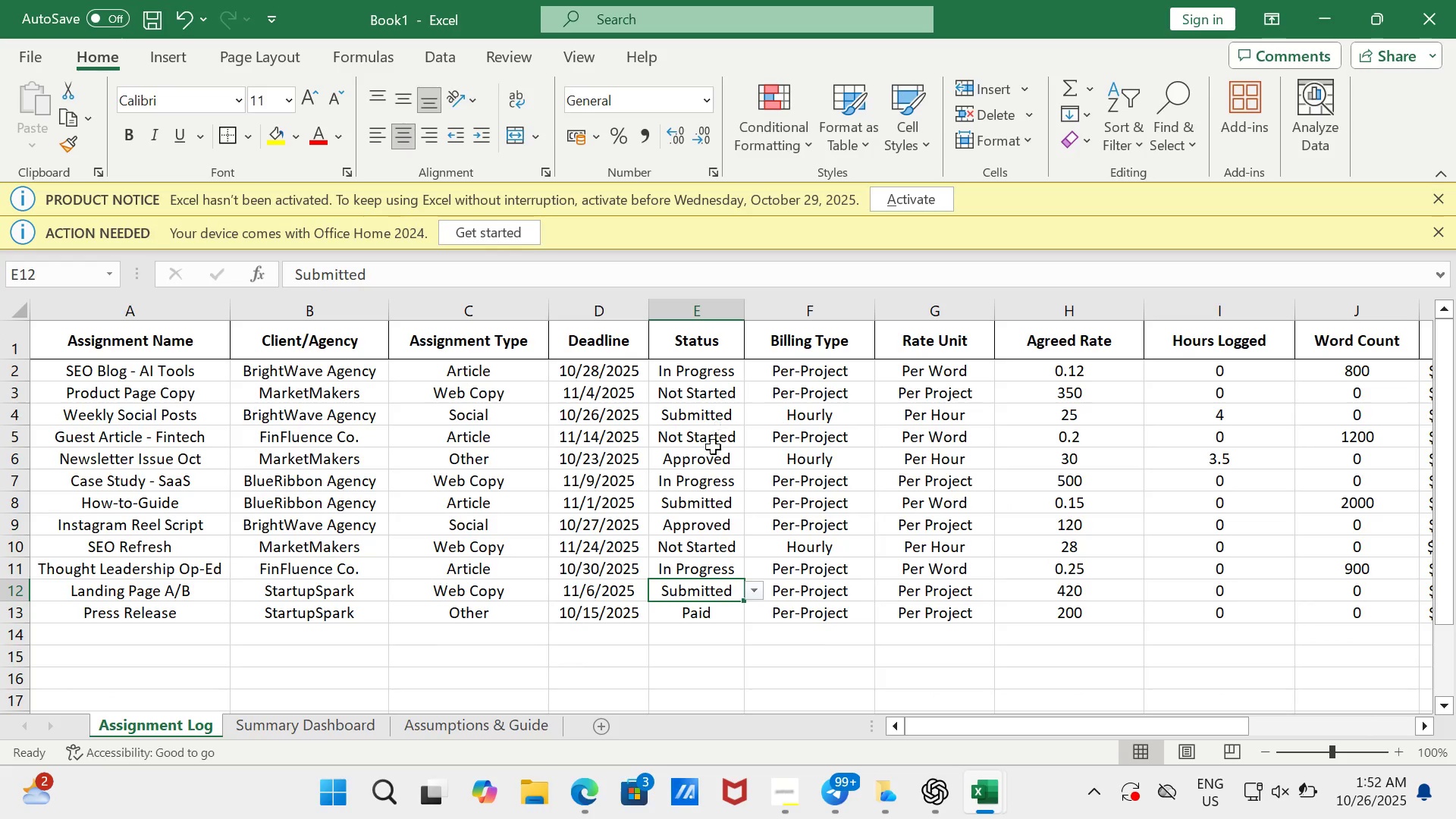 
left_click([712, 456])
 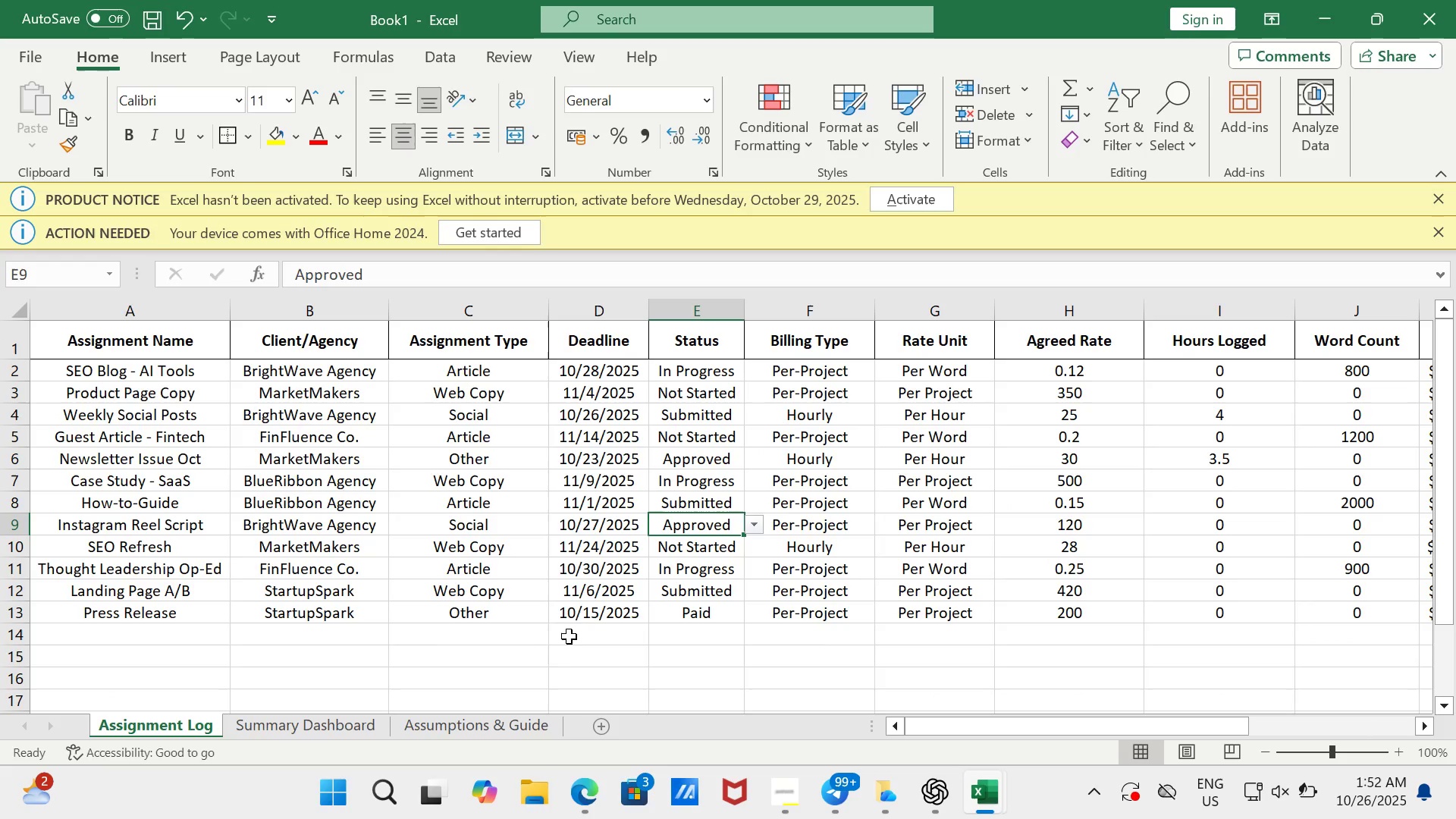 
wait(5.13)
 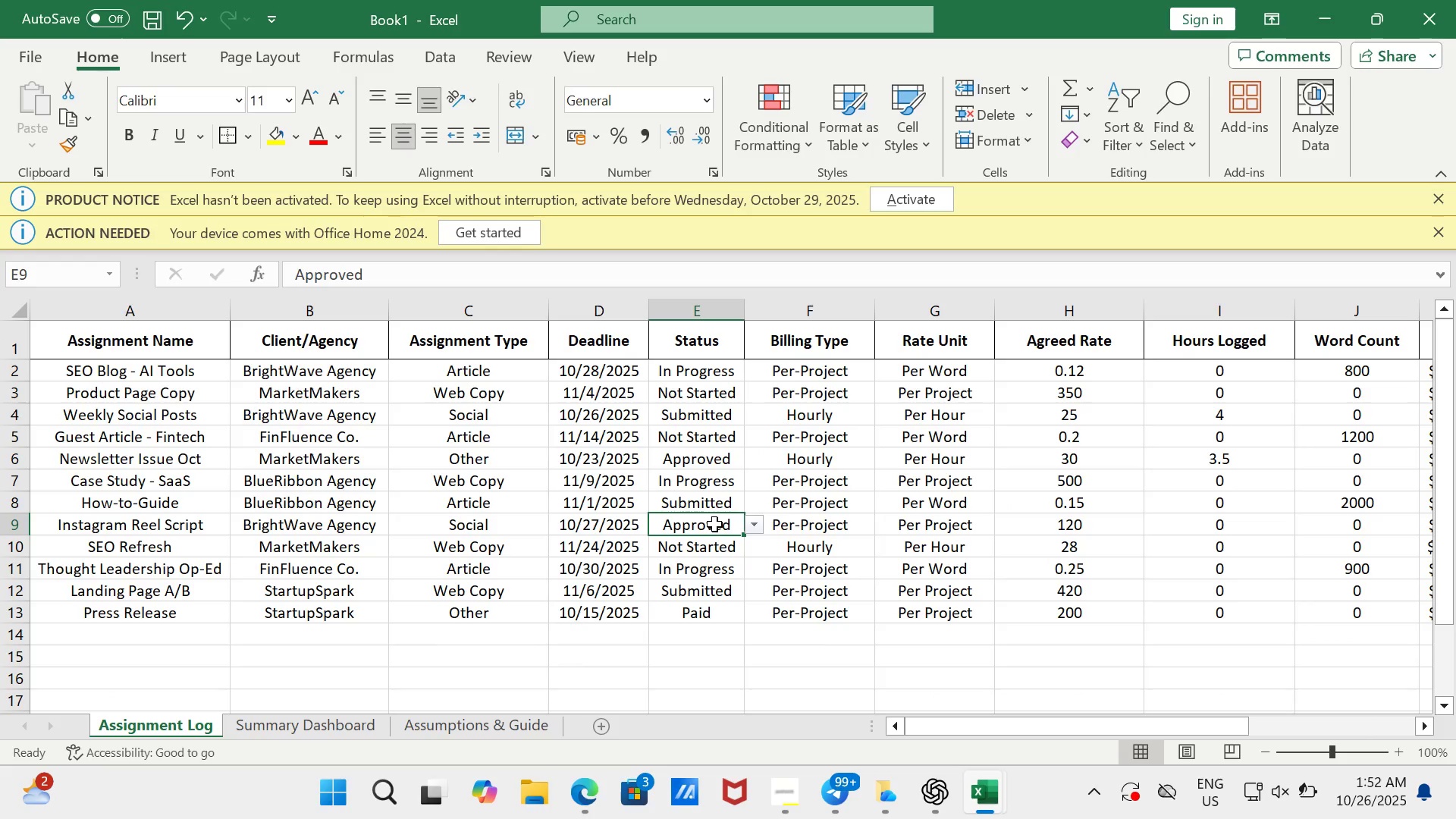 
left_click([360, 729])
 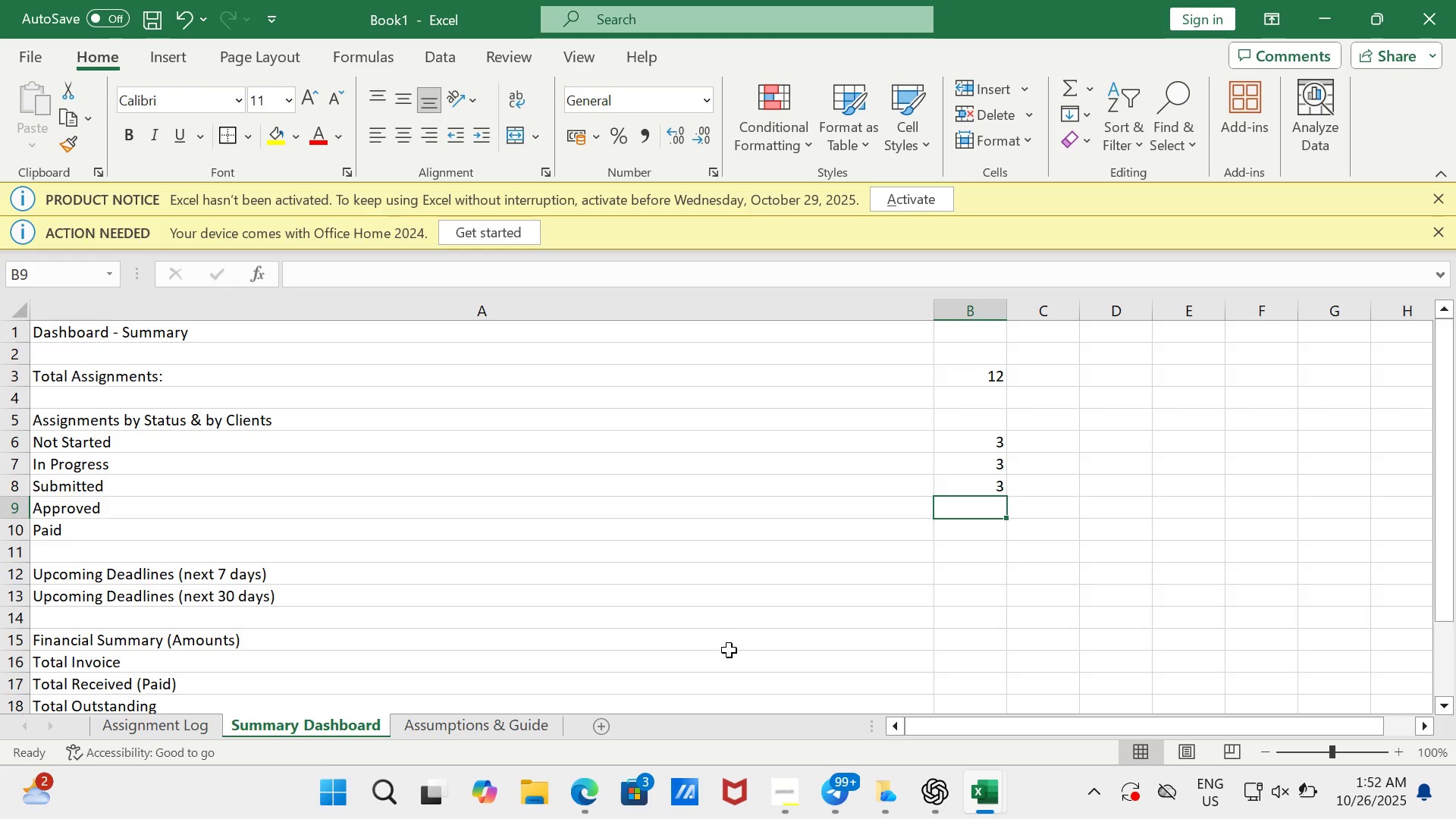 
key(Numpad2)
 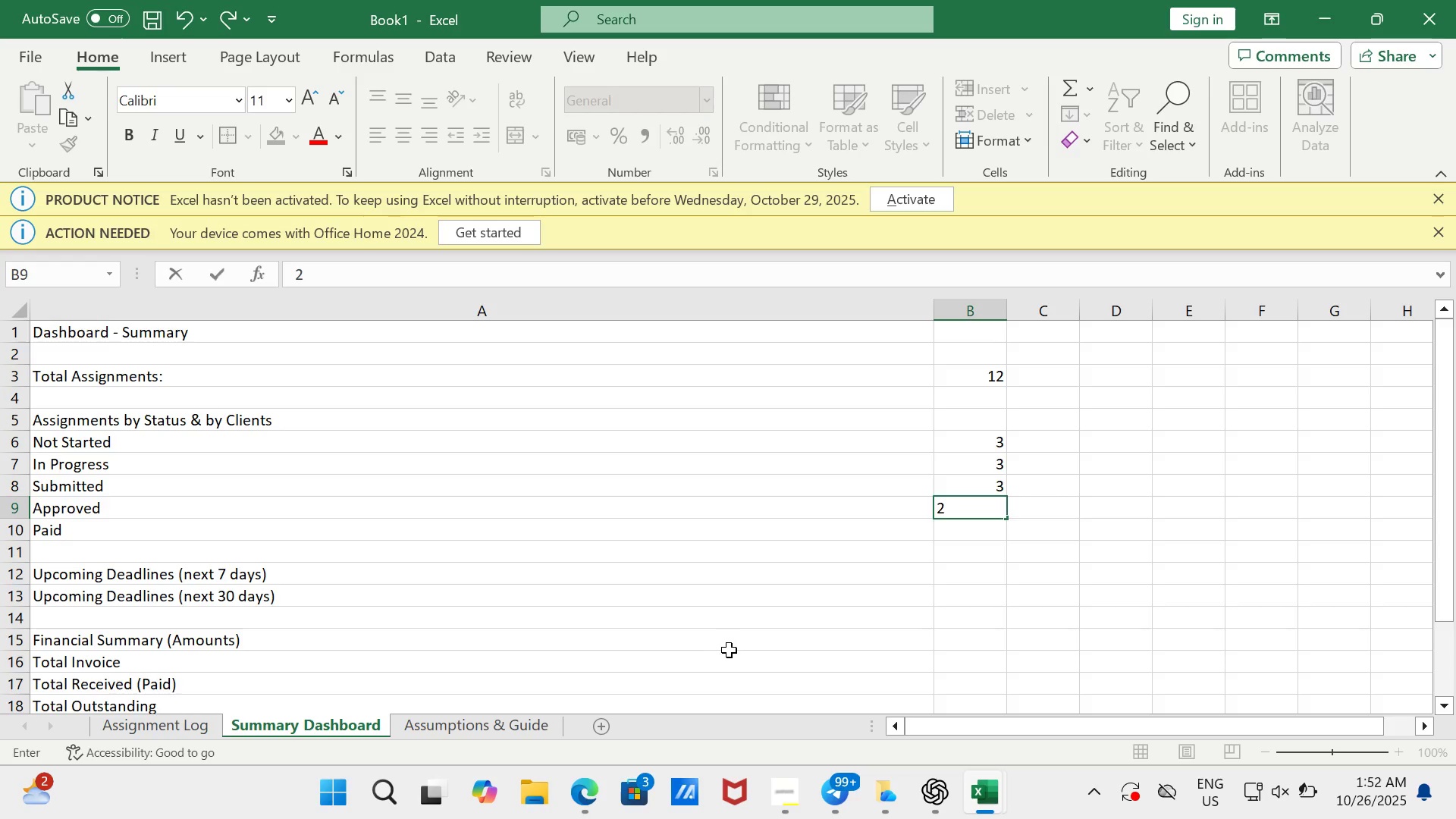 
key(Enter)
 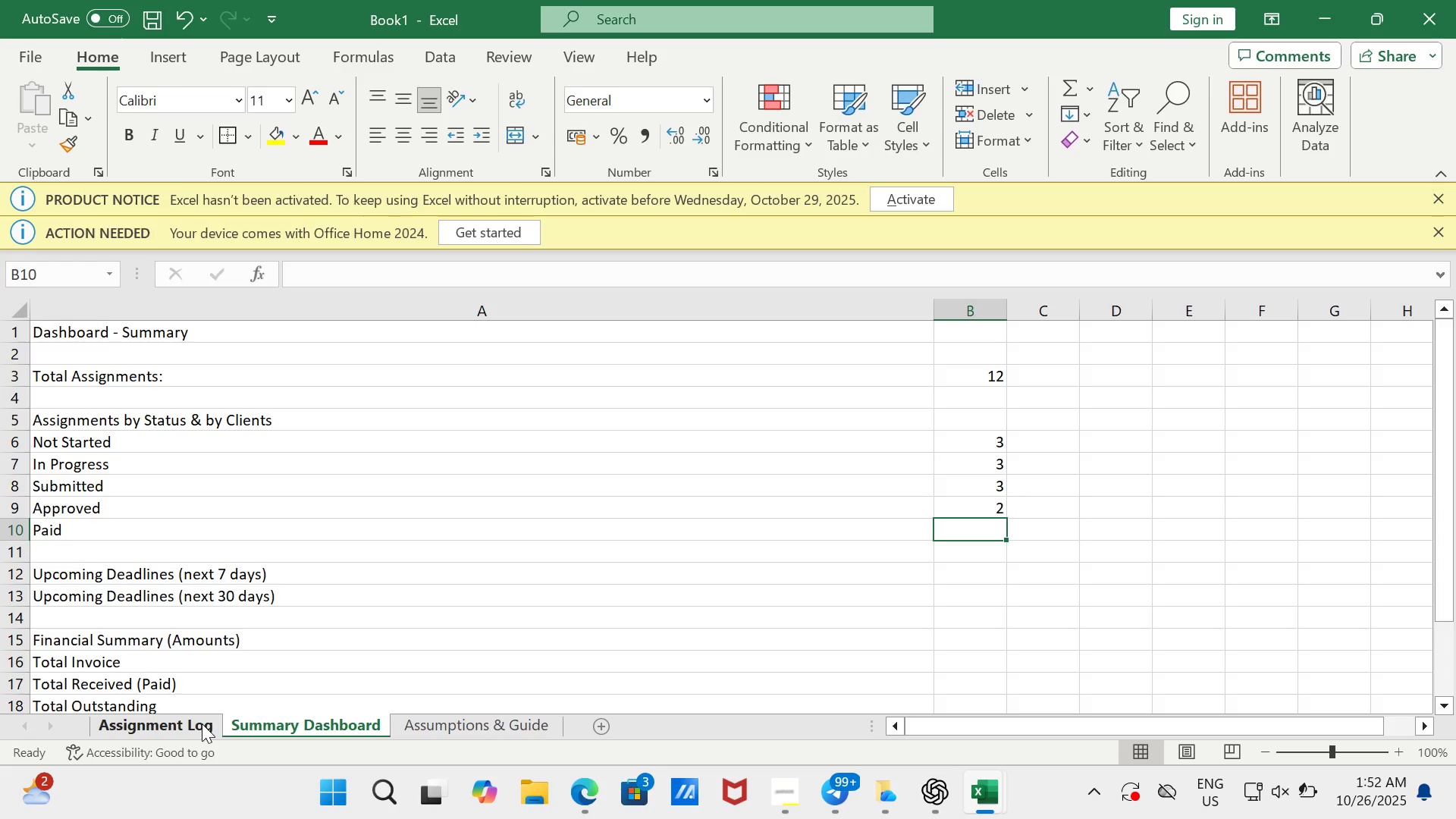 
left_click([202, 723])
 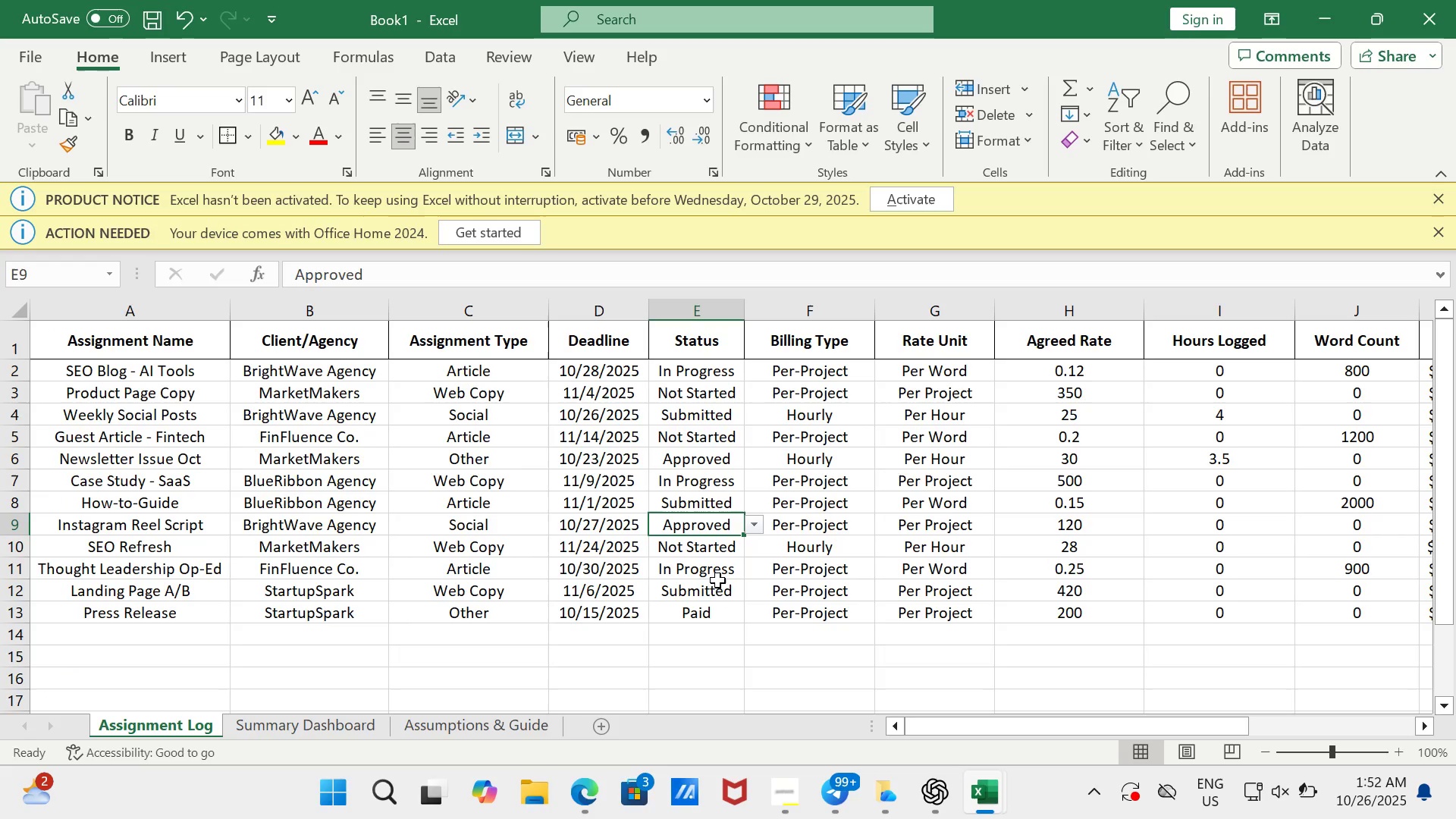 
left_click([717, 613])
 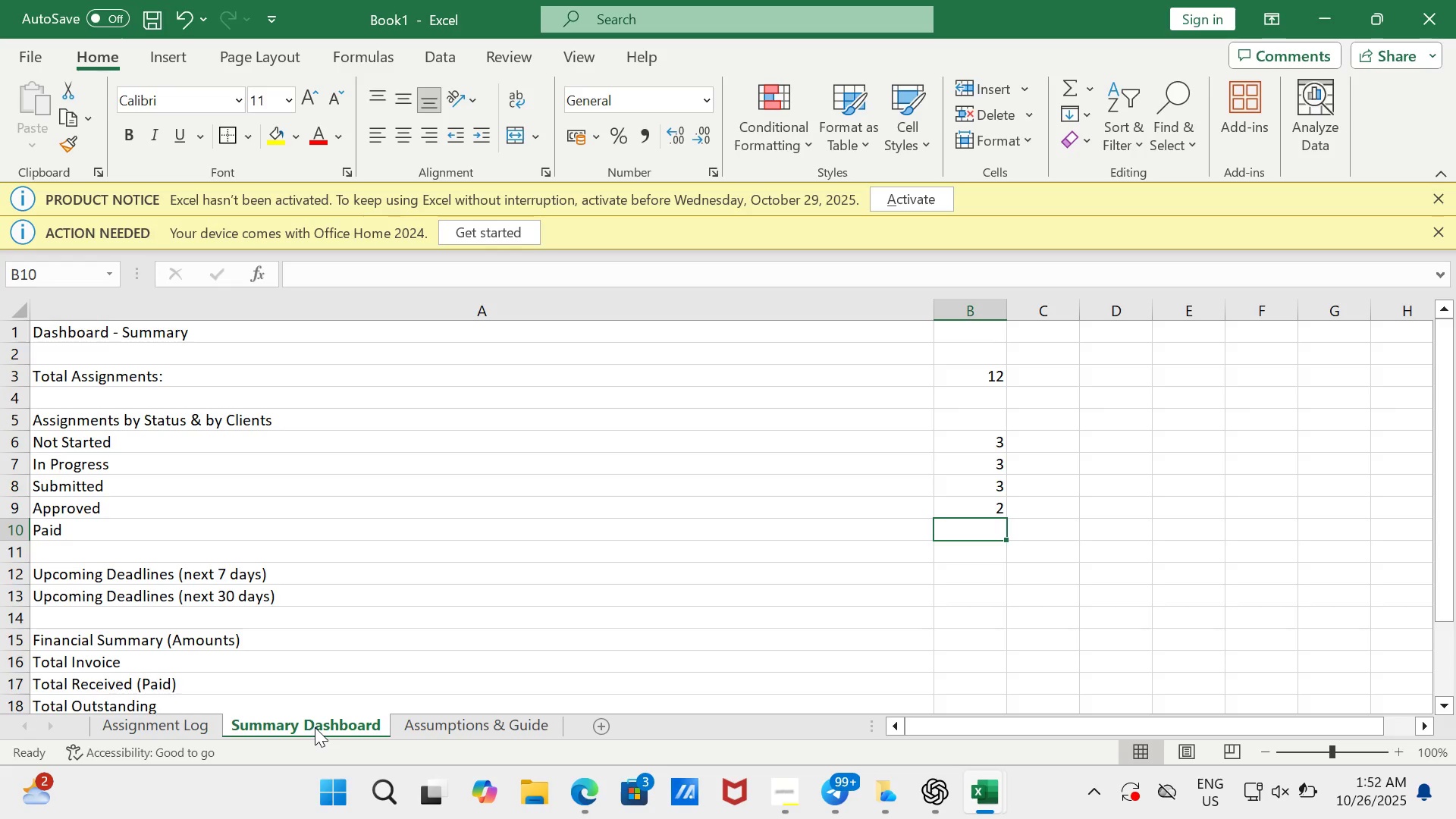 
key(Numpad1)
 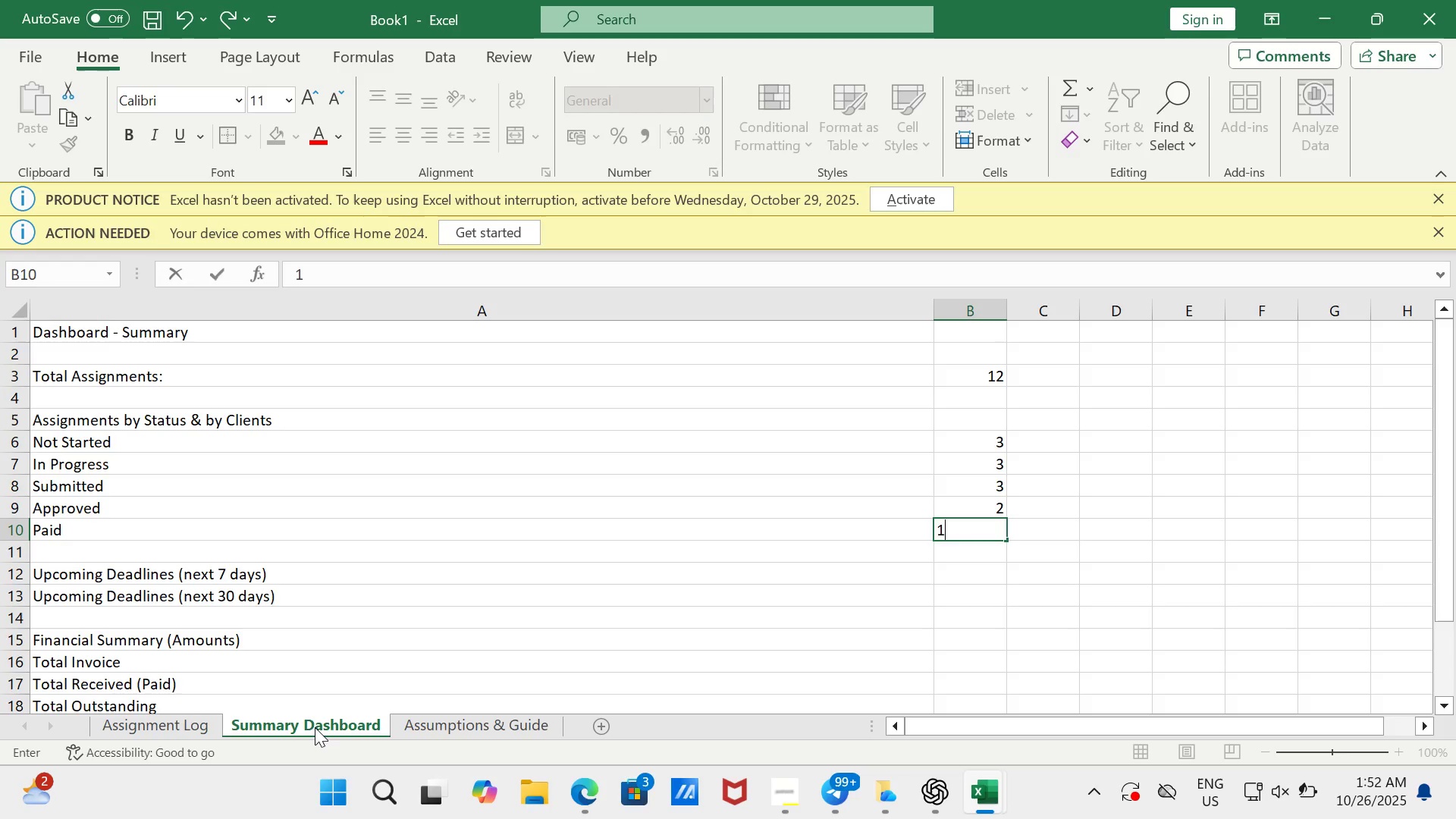 
key(Enter)
 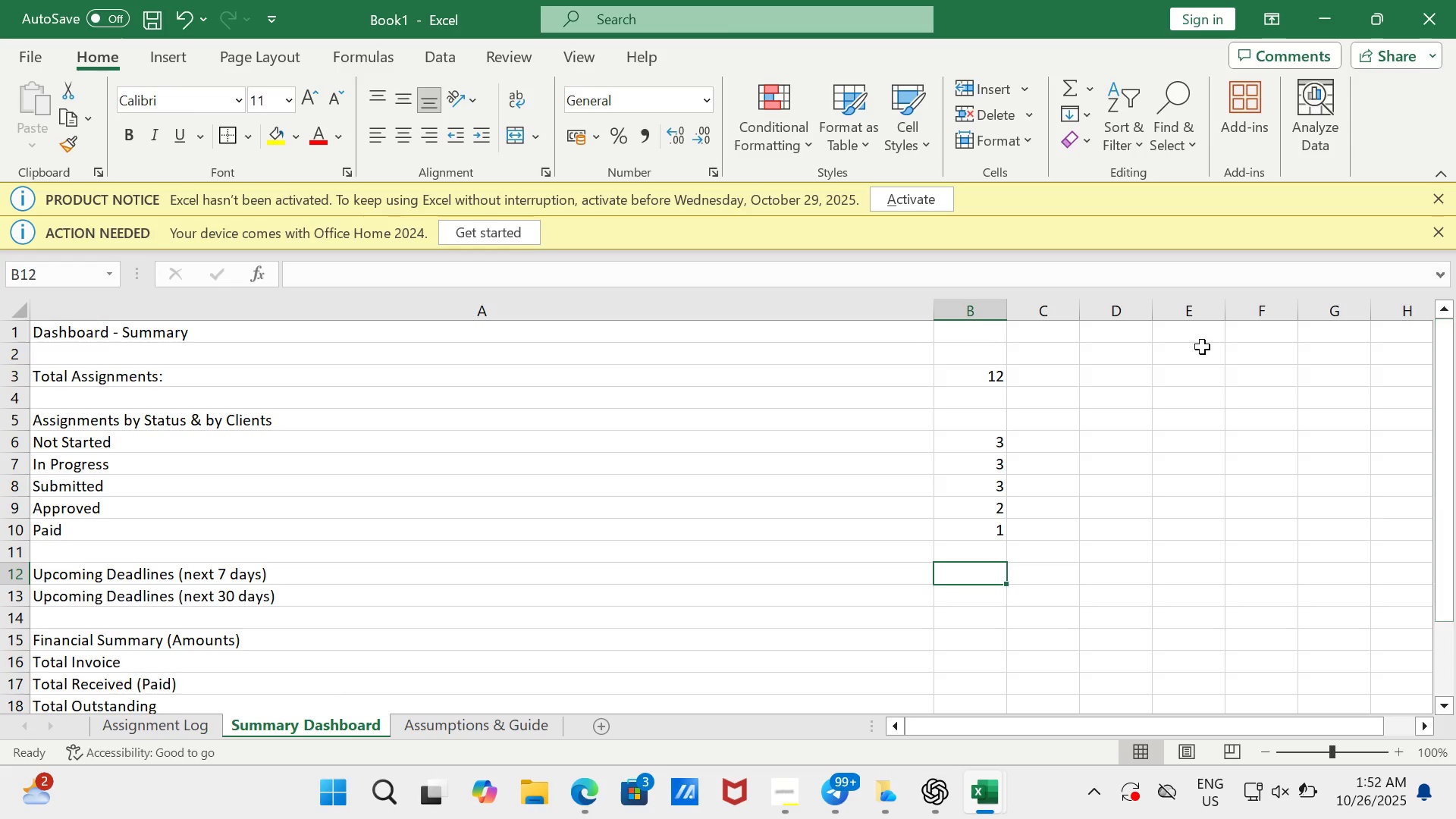 
wait(5.26)
 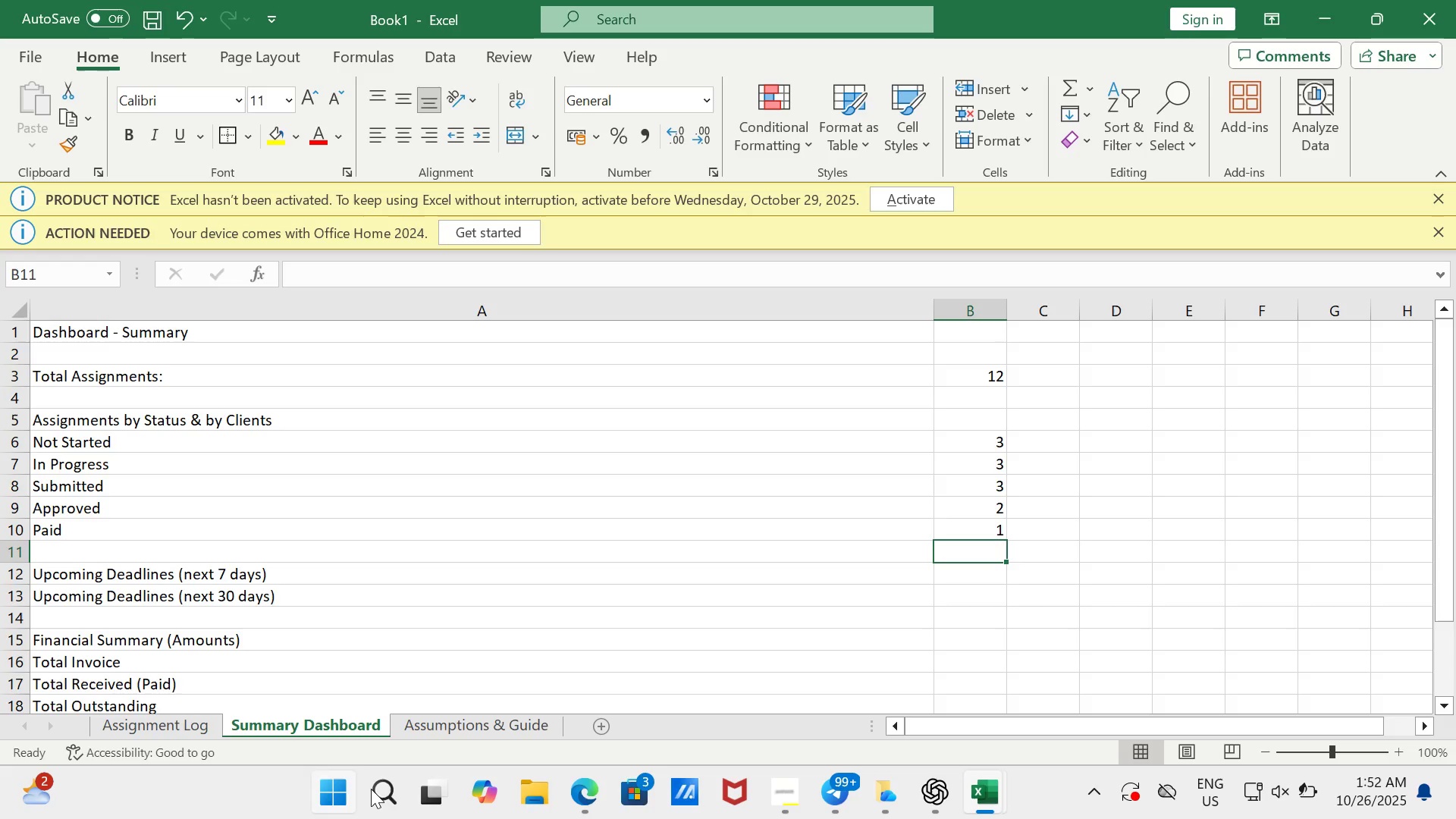 
left_click([196, 720])
 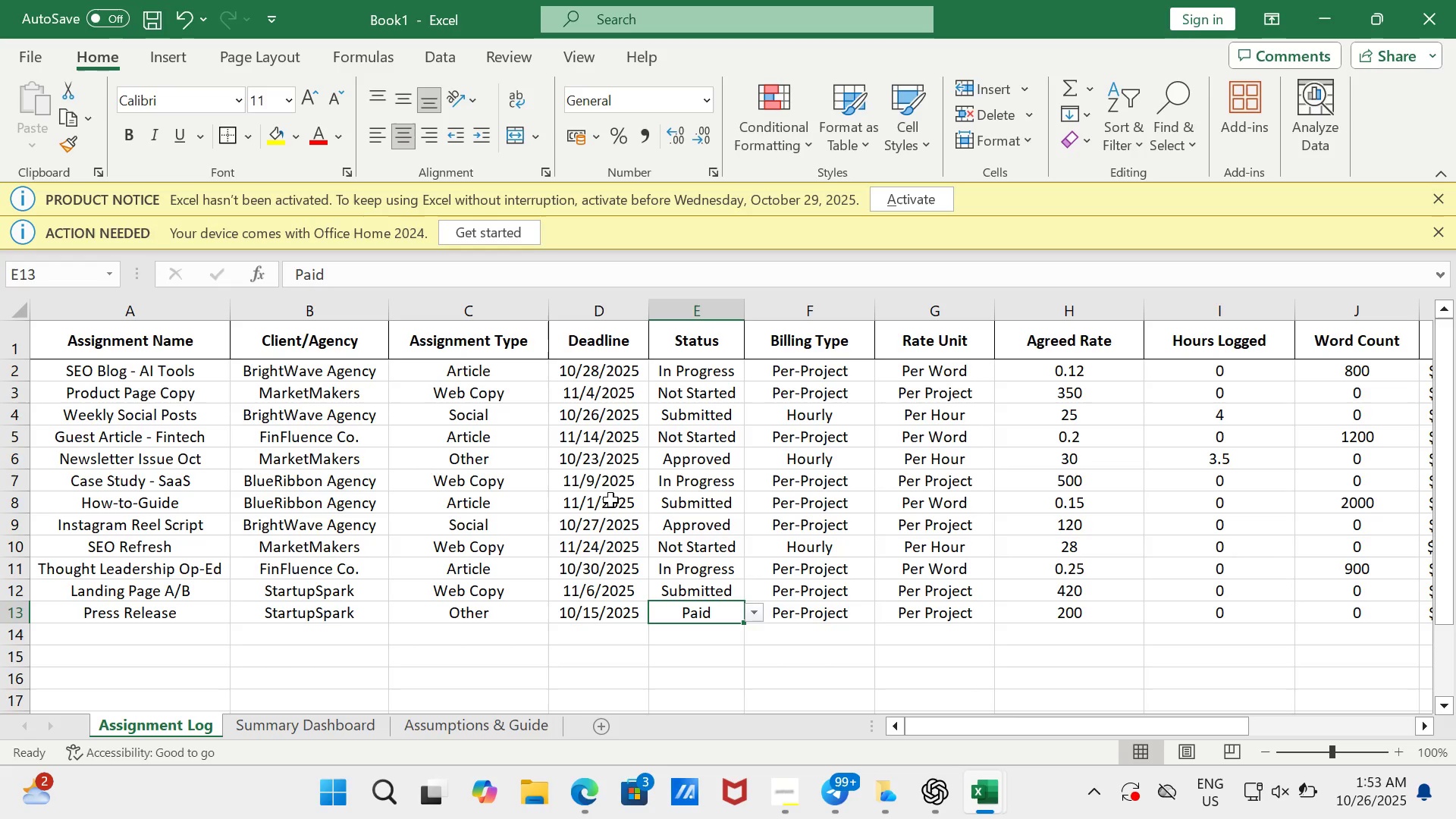 
wait(56.01)
 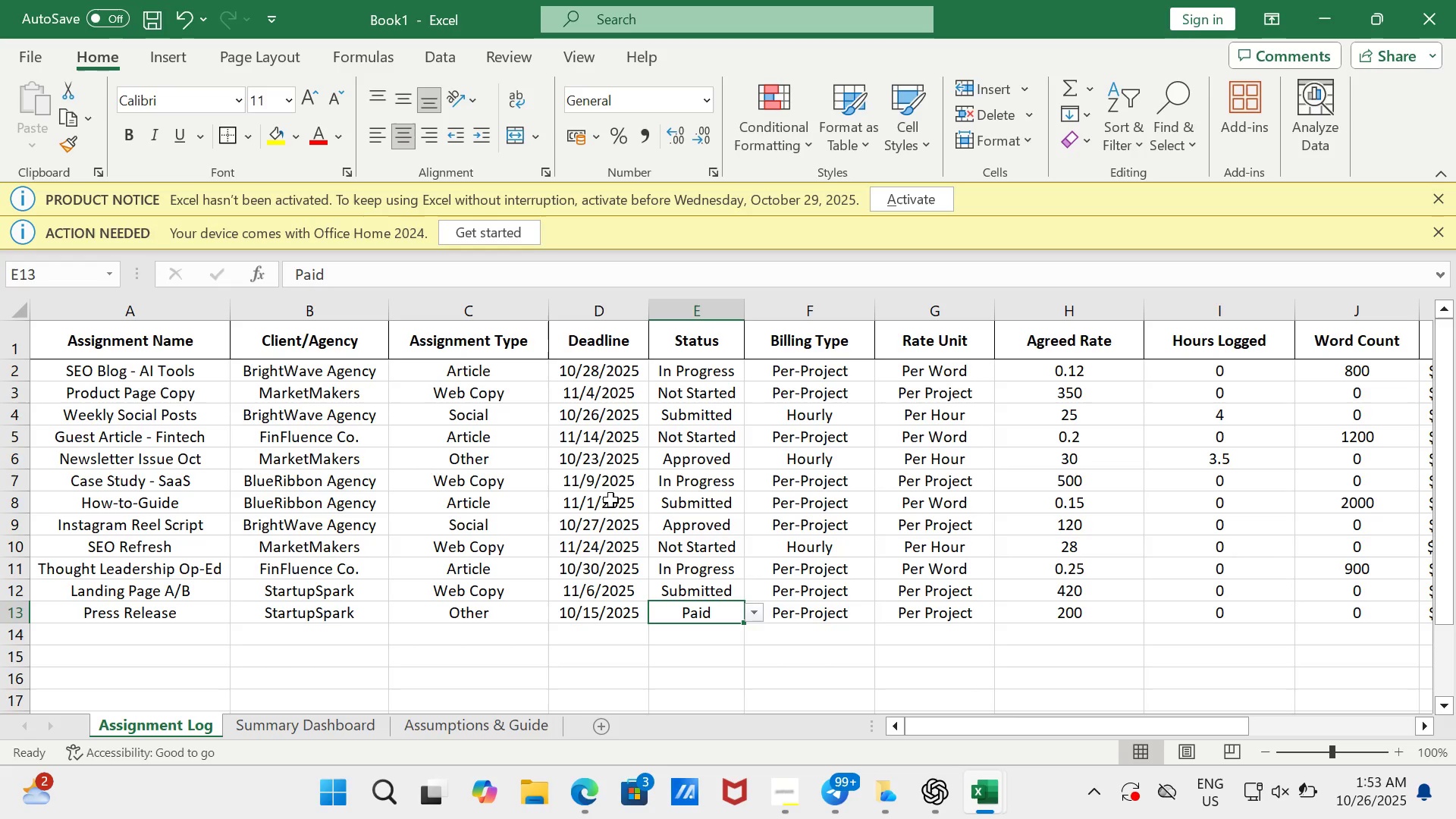 
key(Numpad5)
 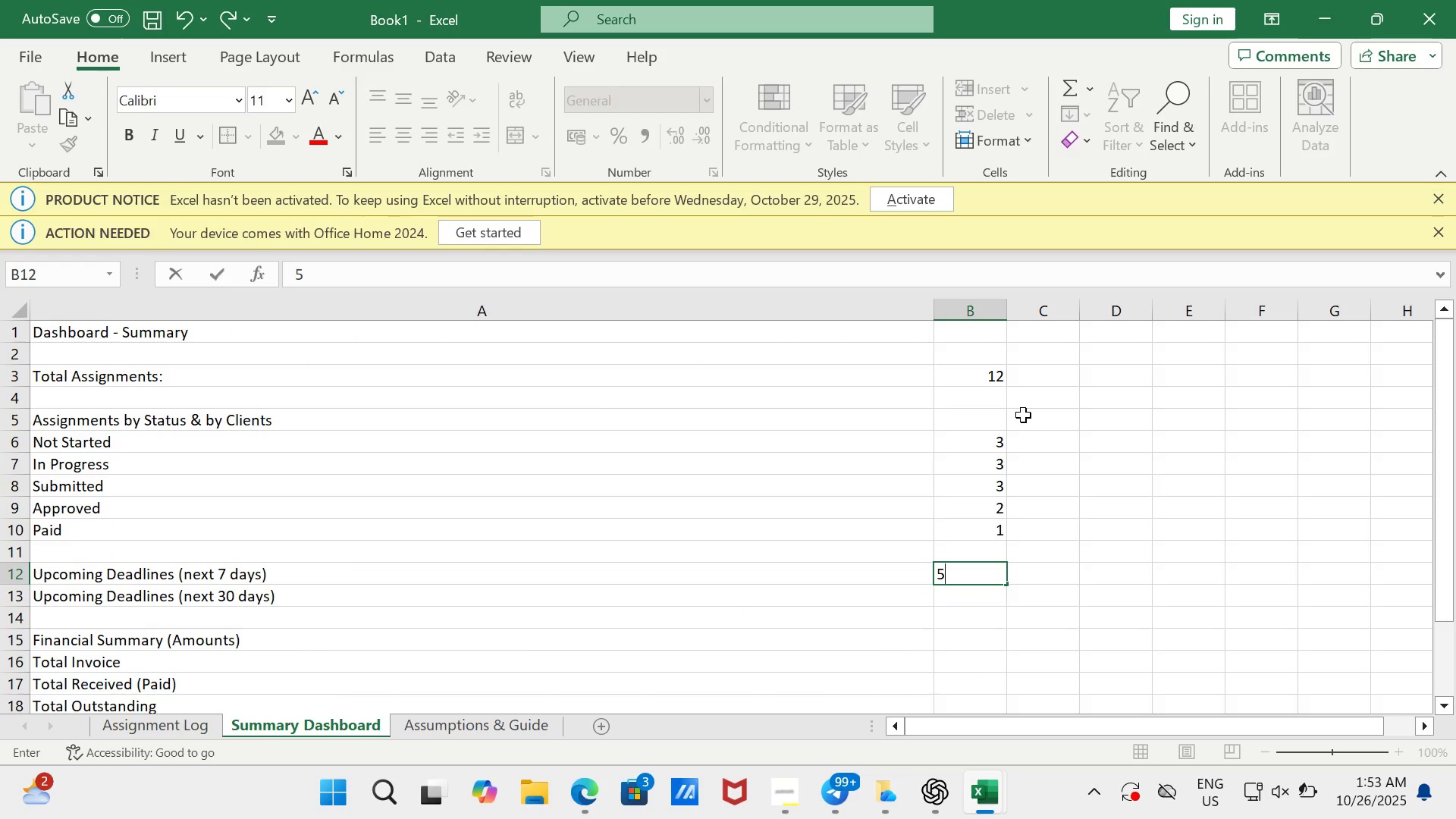 
key(Enter)
 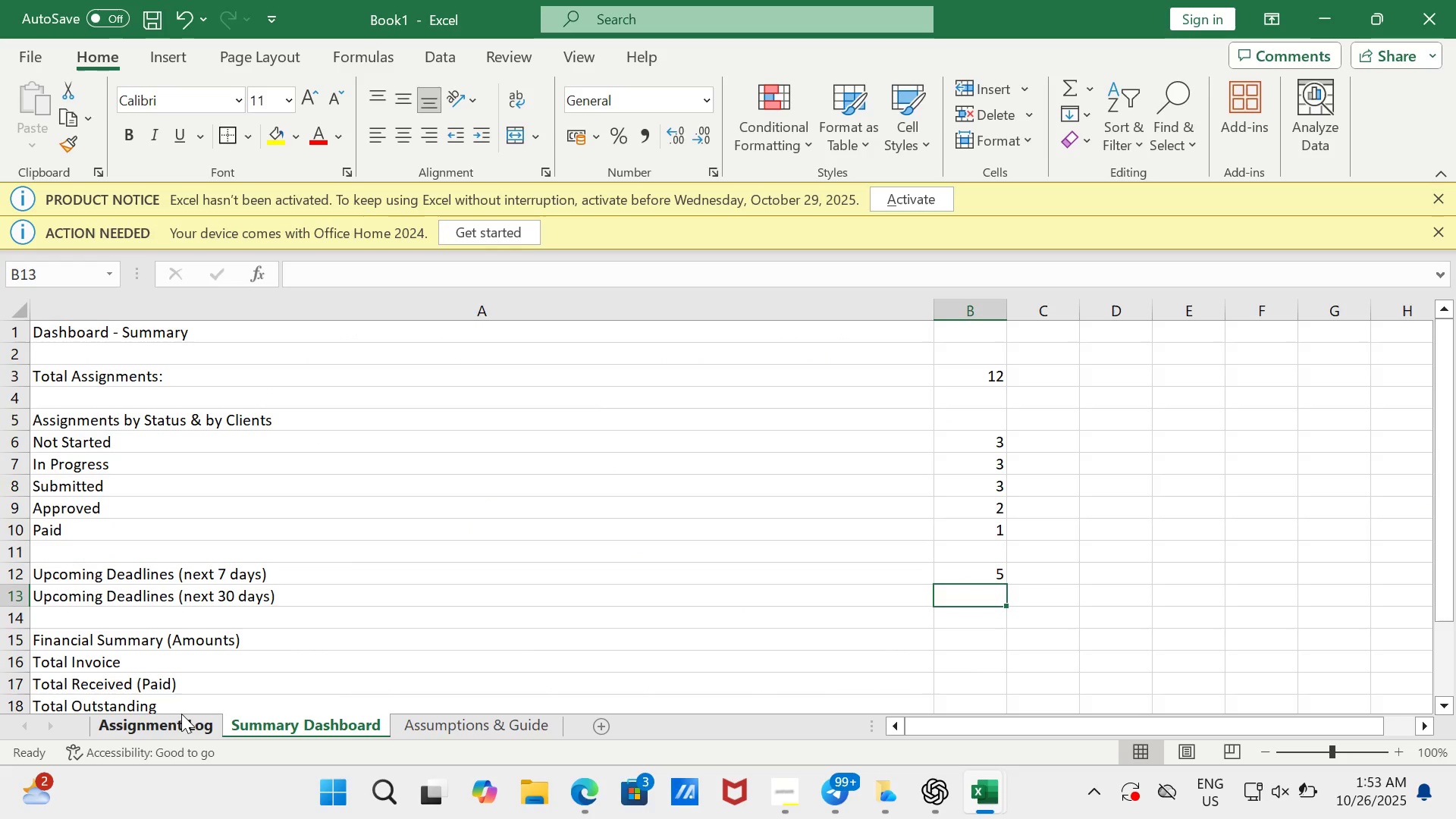 
left_click([181, 721])
 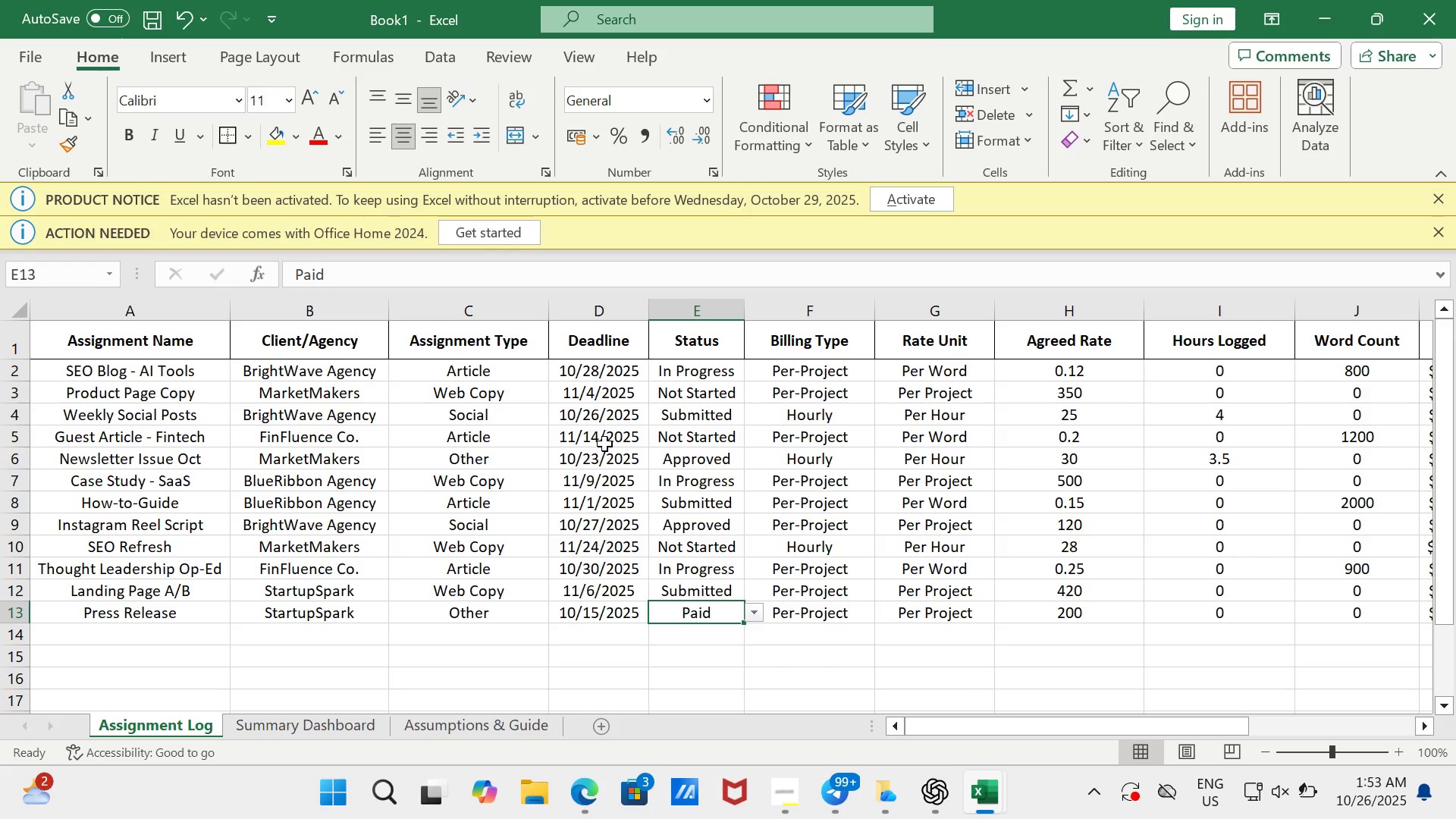 
left_click([605, 444])
 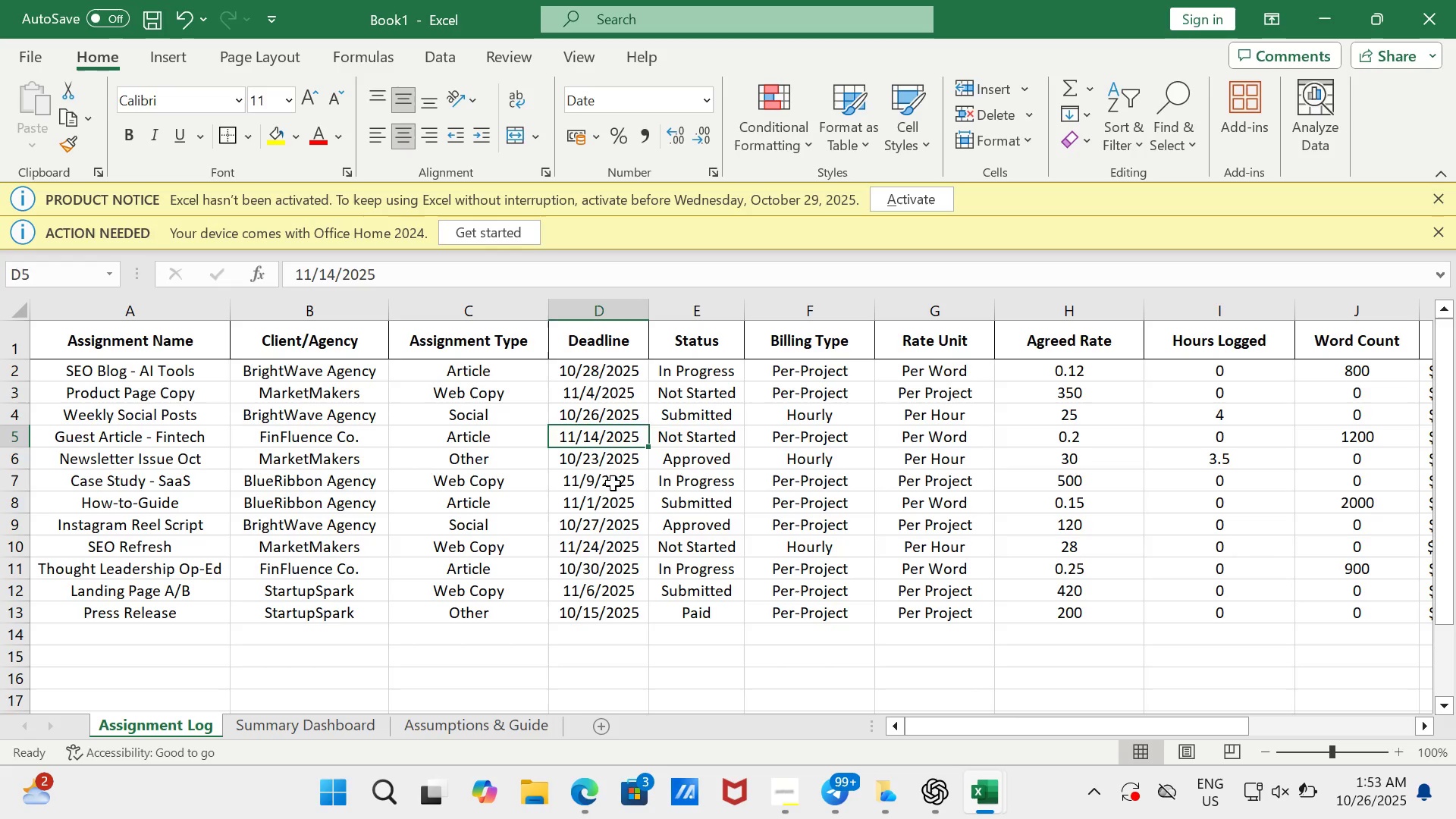 
left_click([613, 483])
 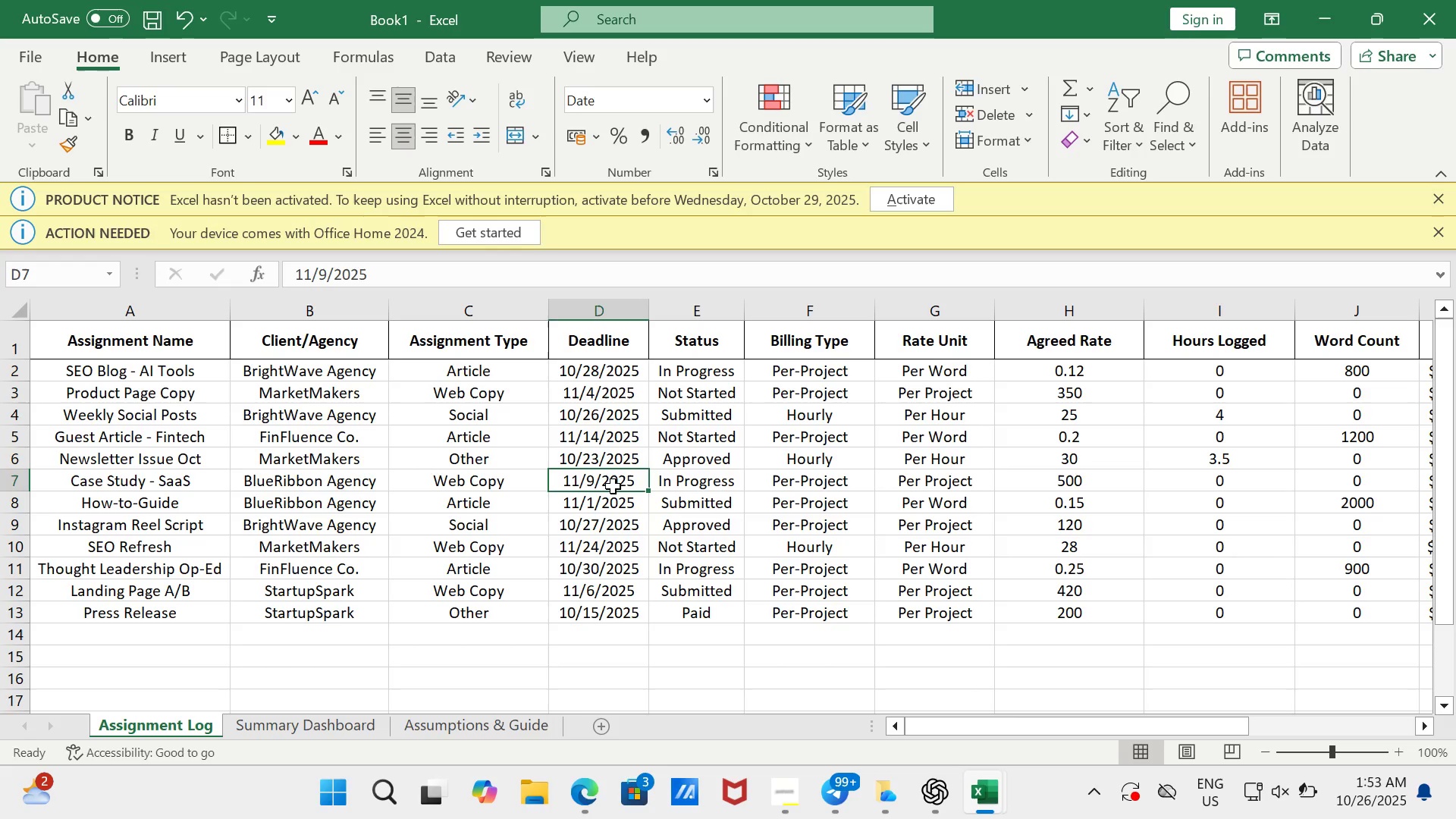 
wait(10.15)
 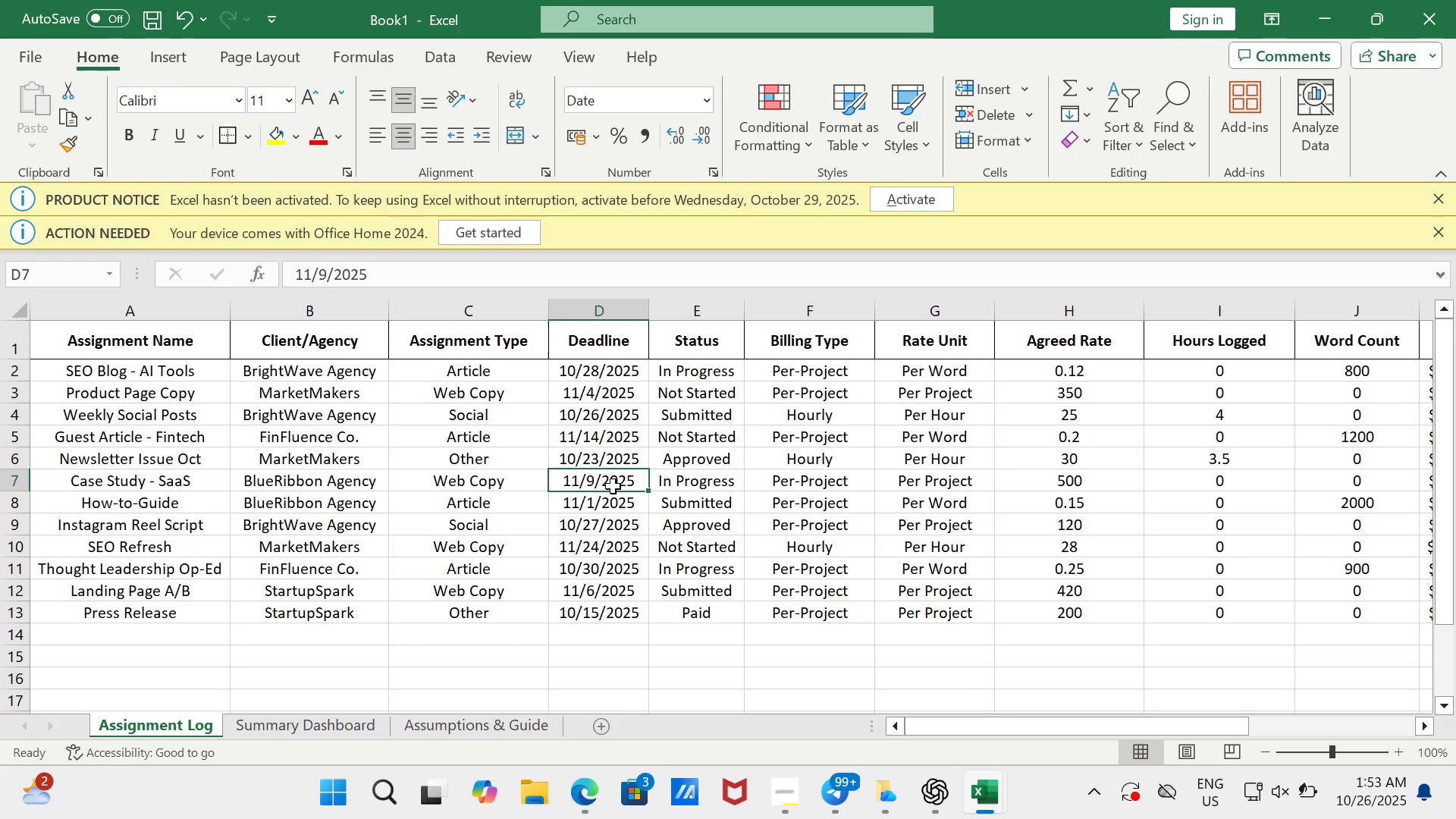 
left_click([609, 550])
 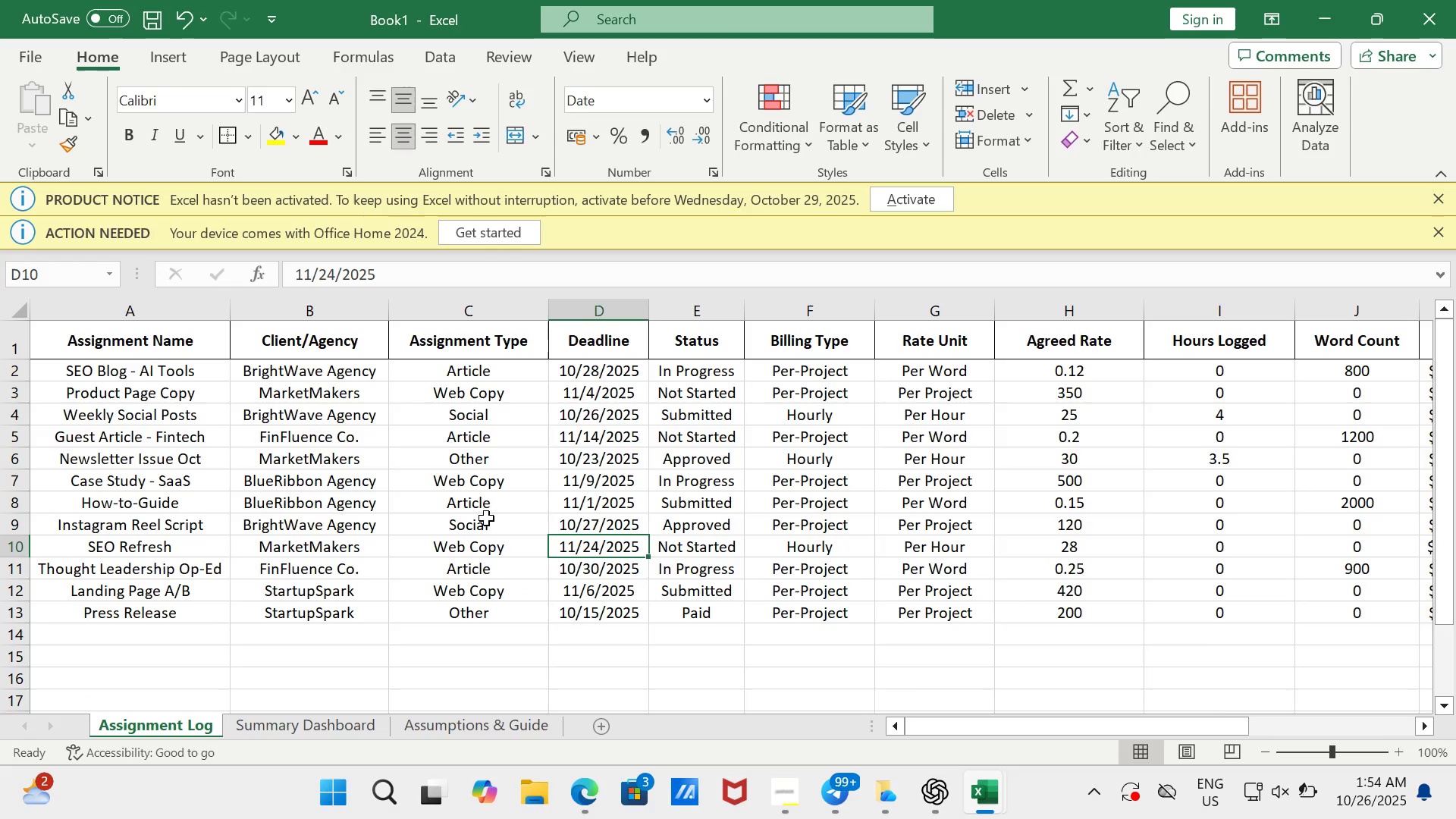 
wait(22.62)
 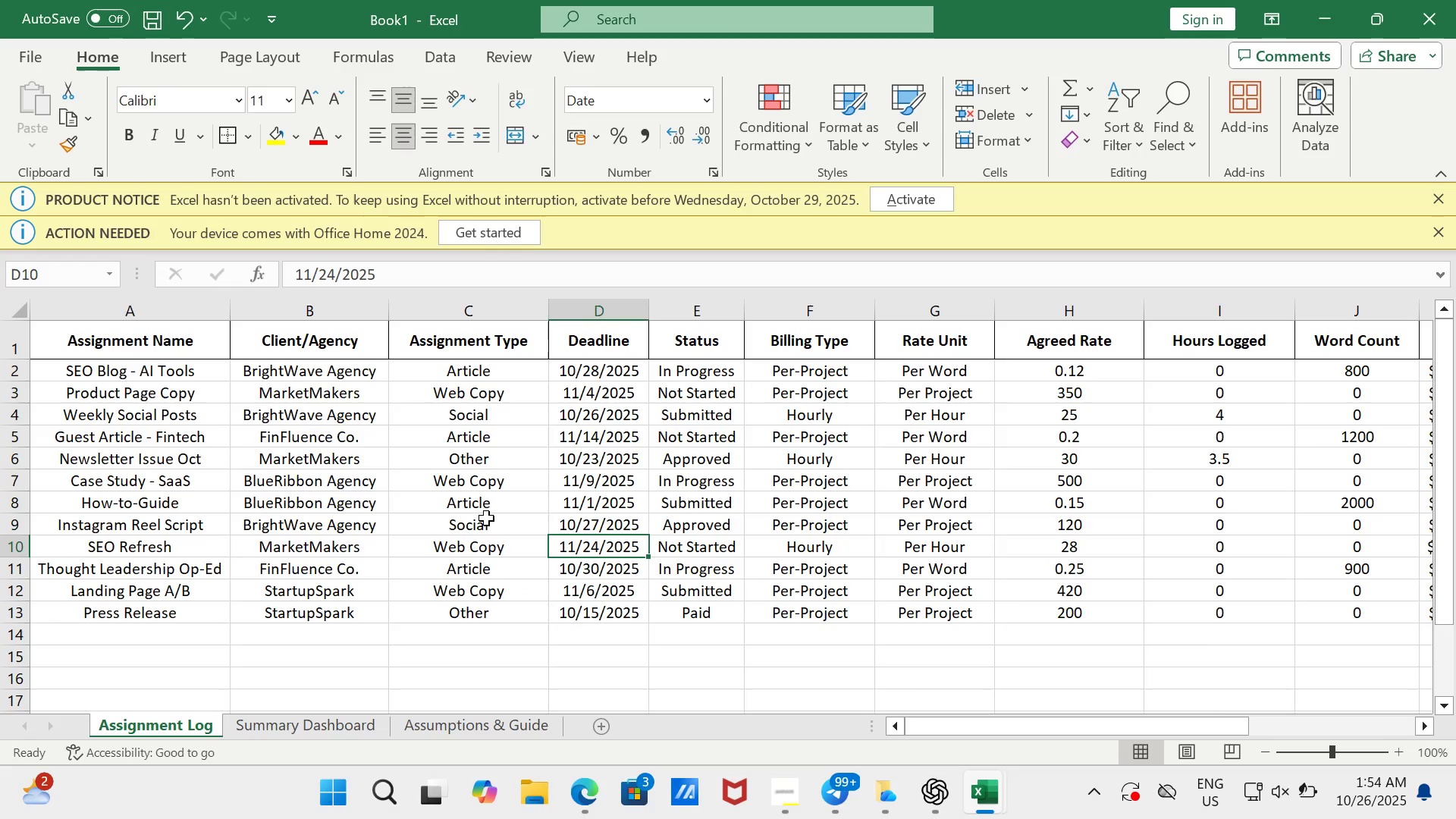 
left_click([604, 438])
 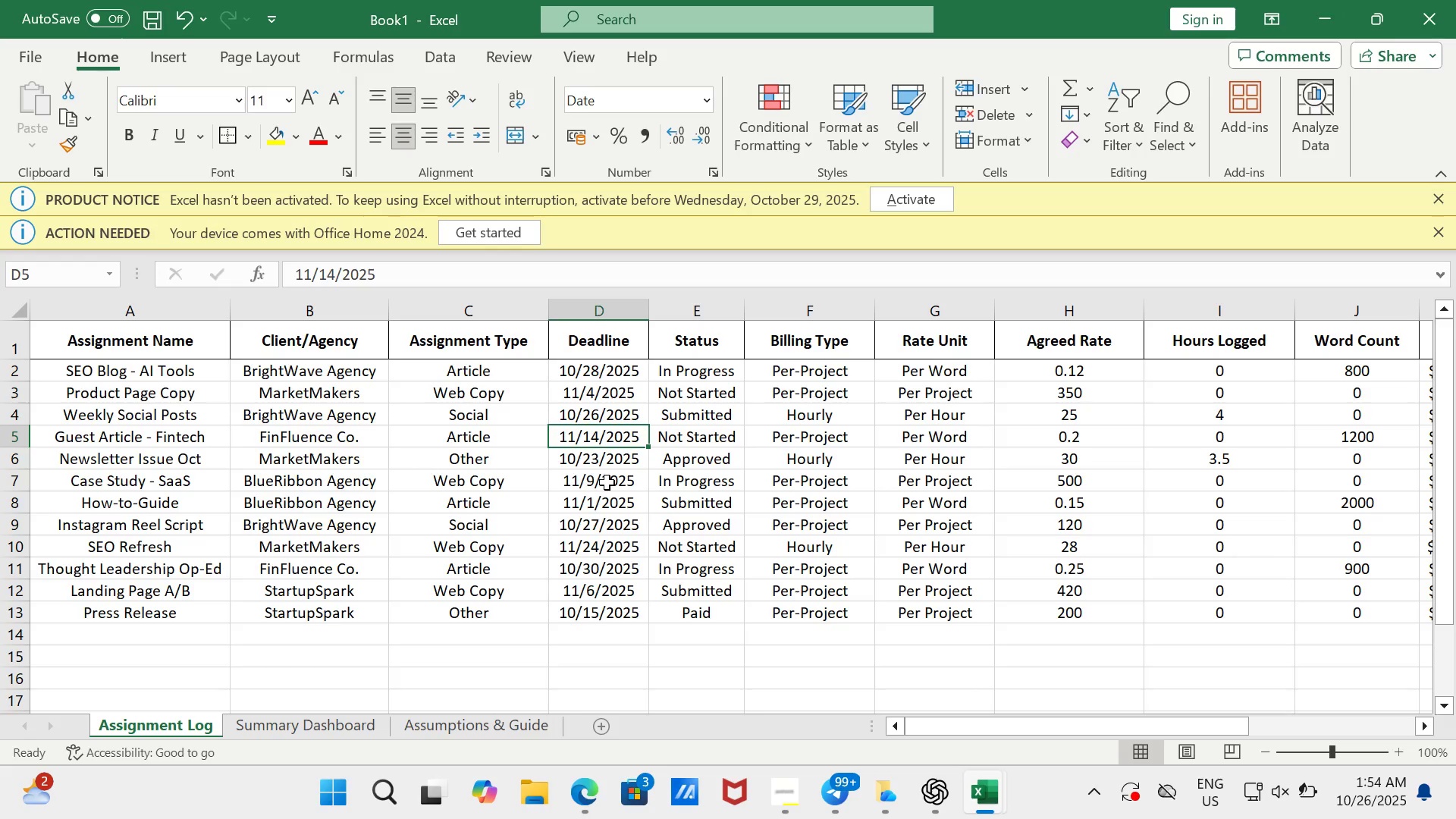 
left_click([607, 482])
 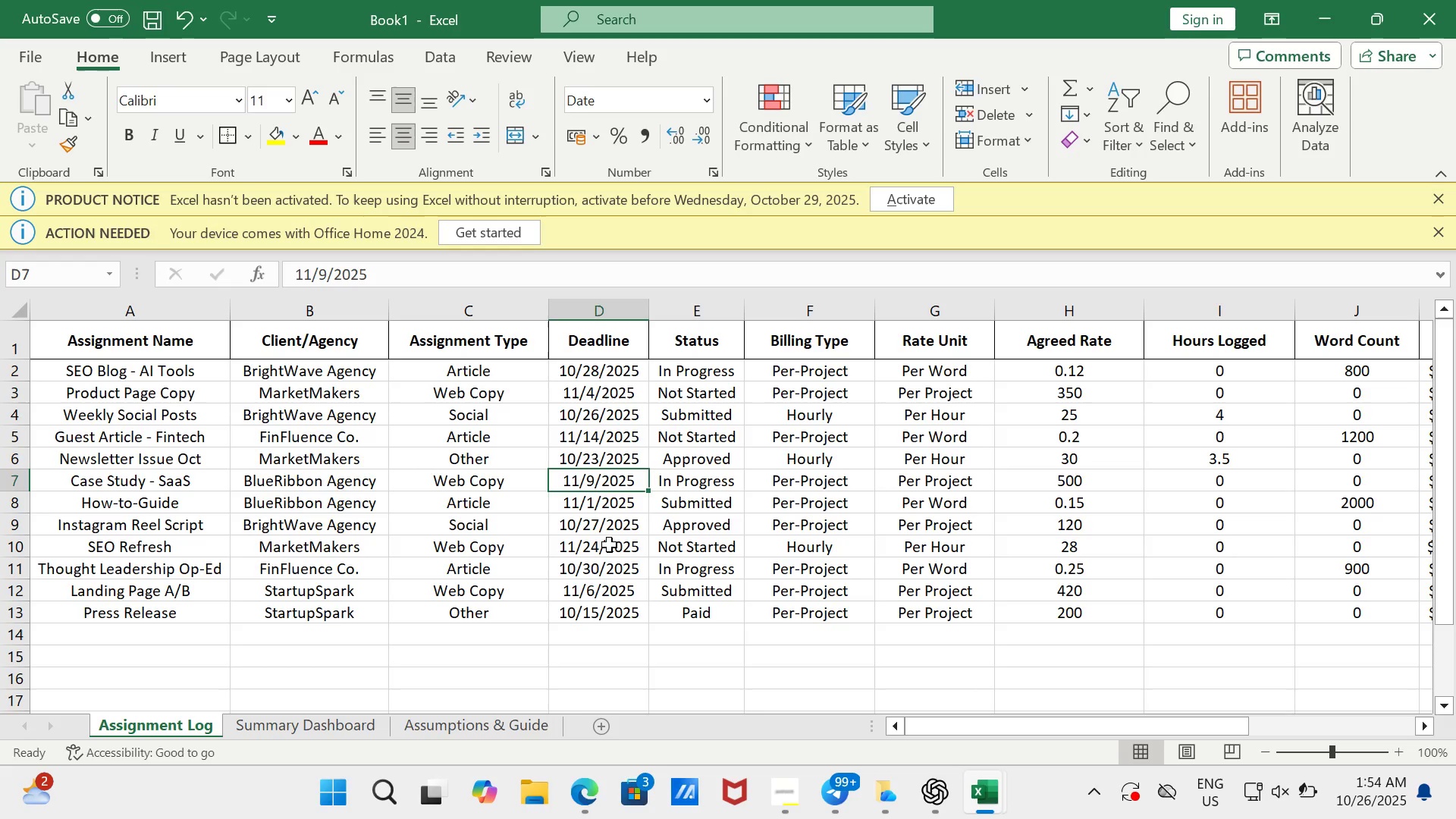 
left_click([609, 544])
 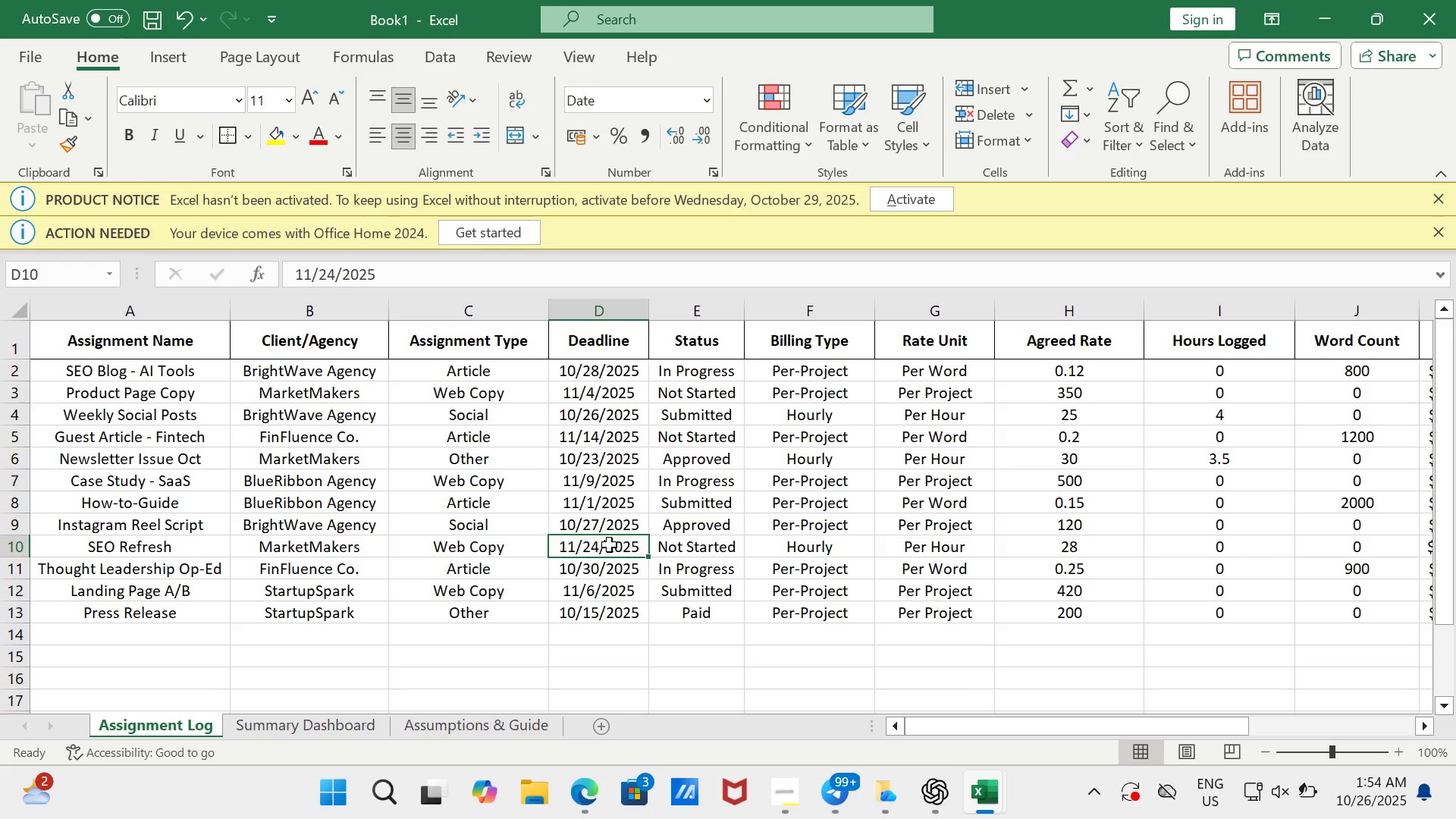 
wait(8.14)
 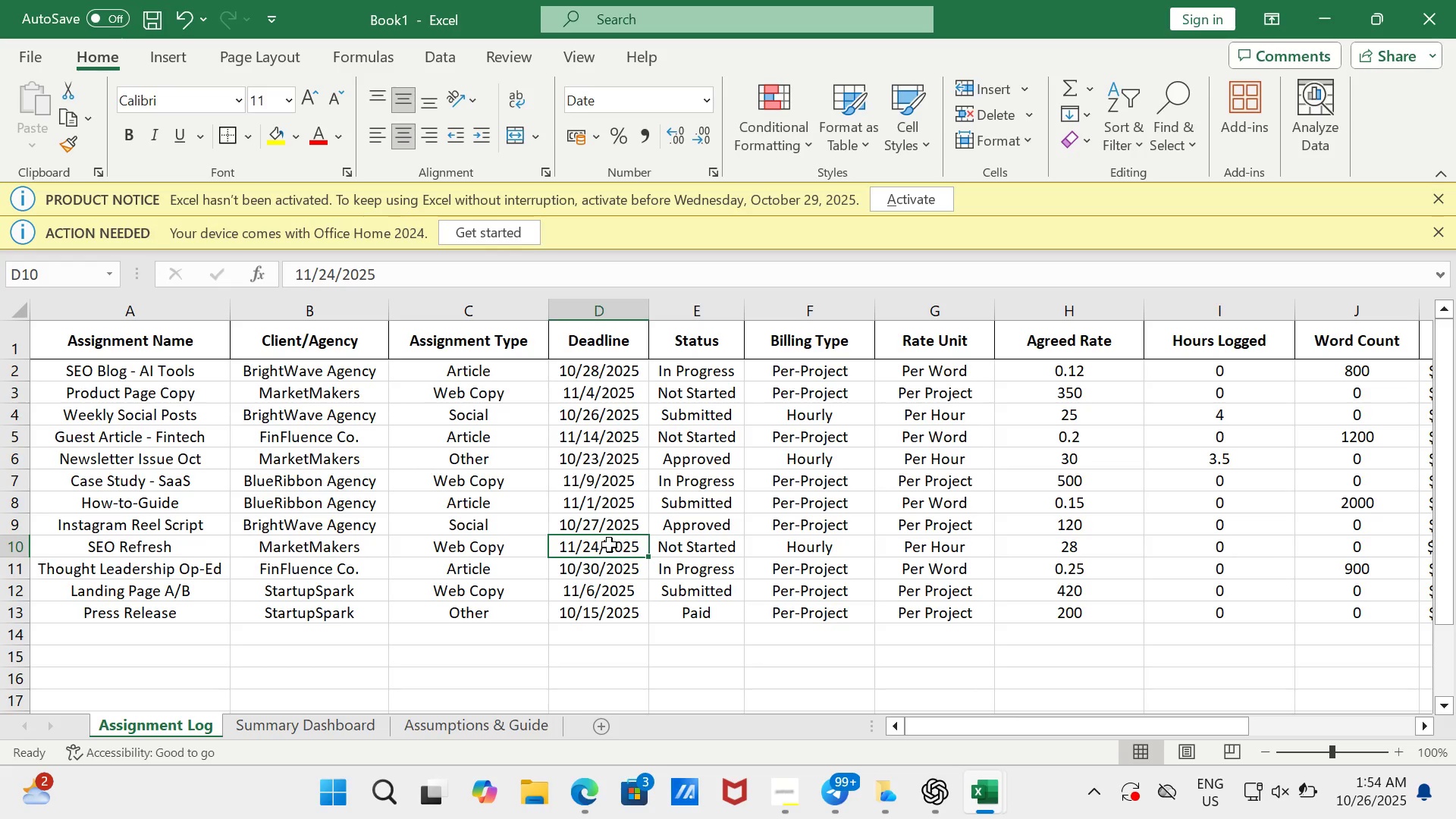 
left_click([609, 588])
 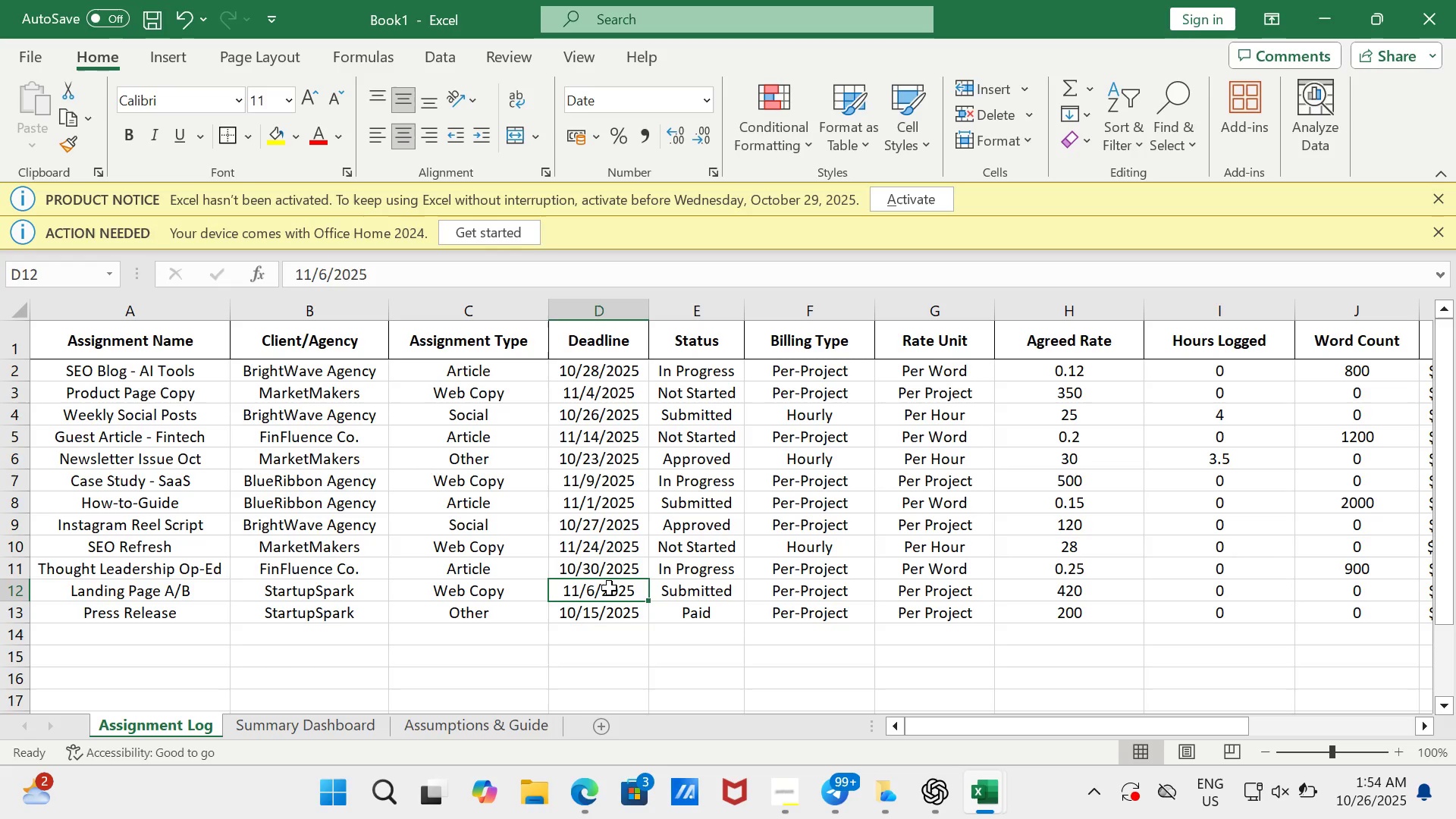 
wait(8.89)
 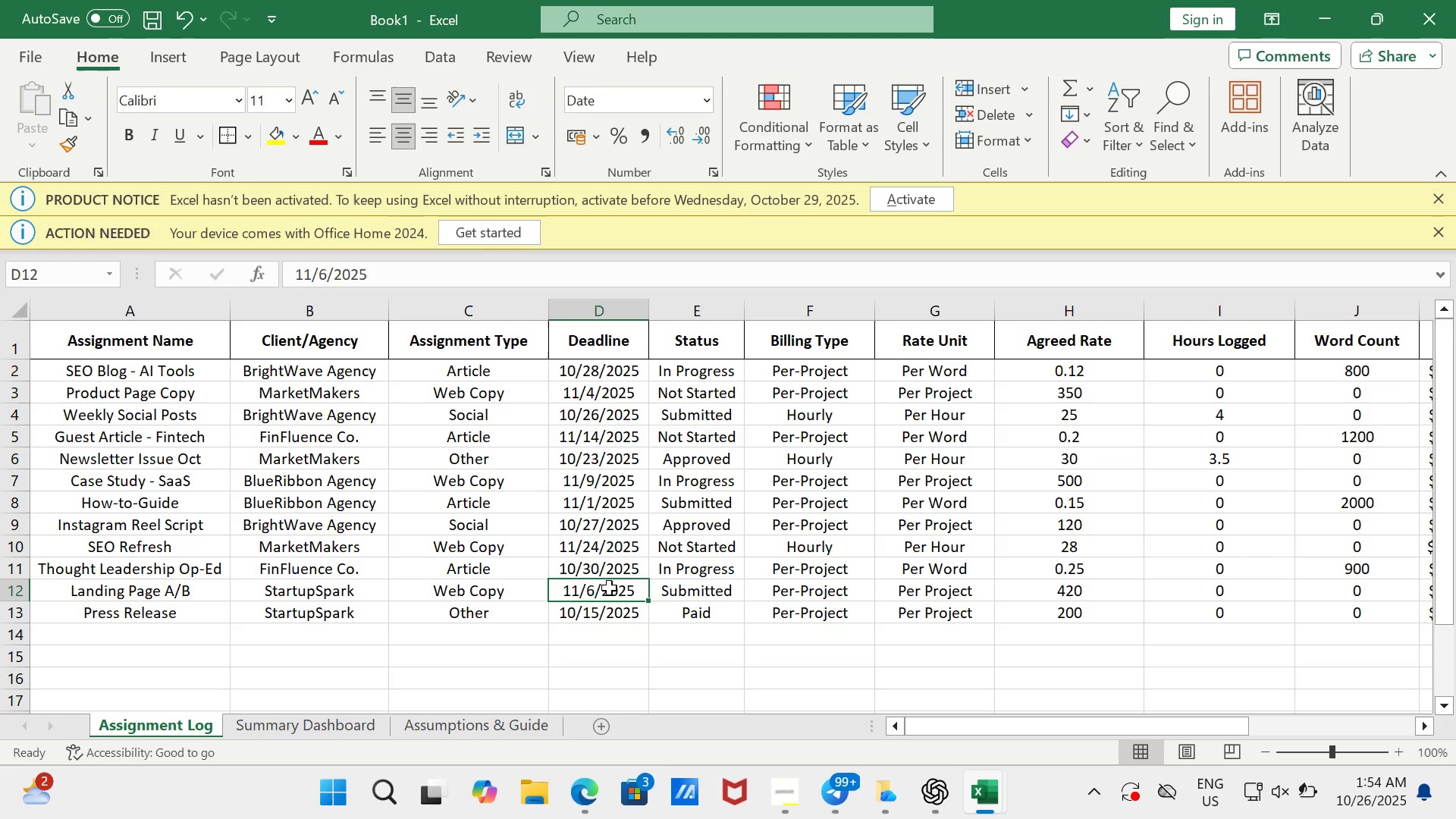 
left_click([612, 391])
 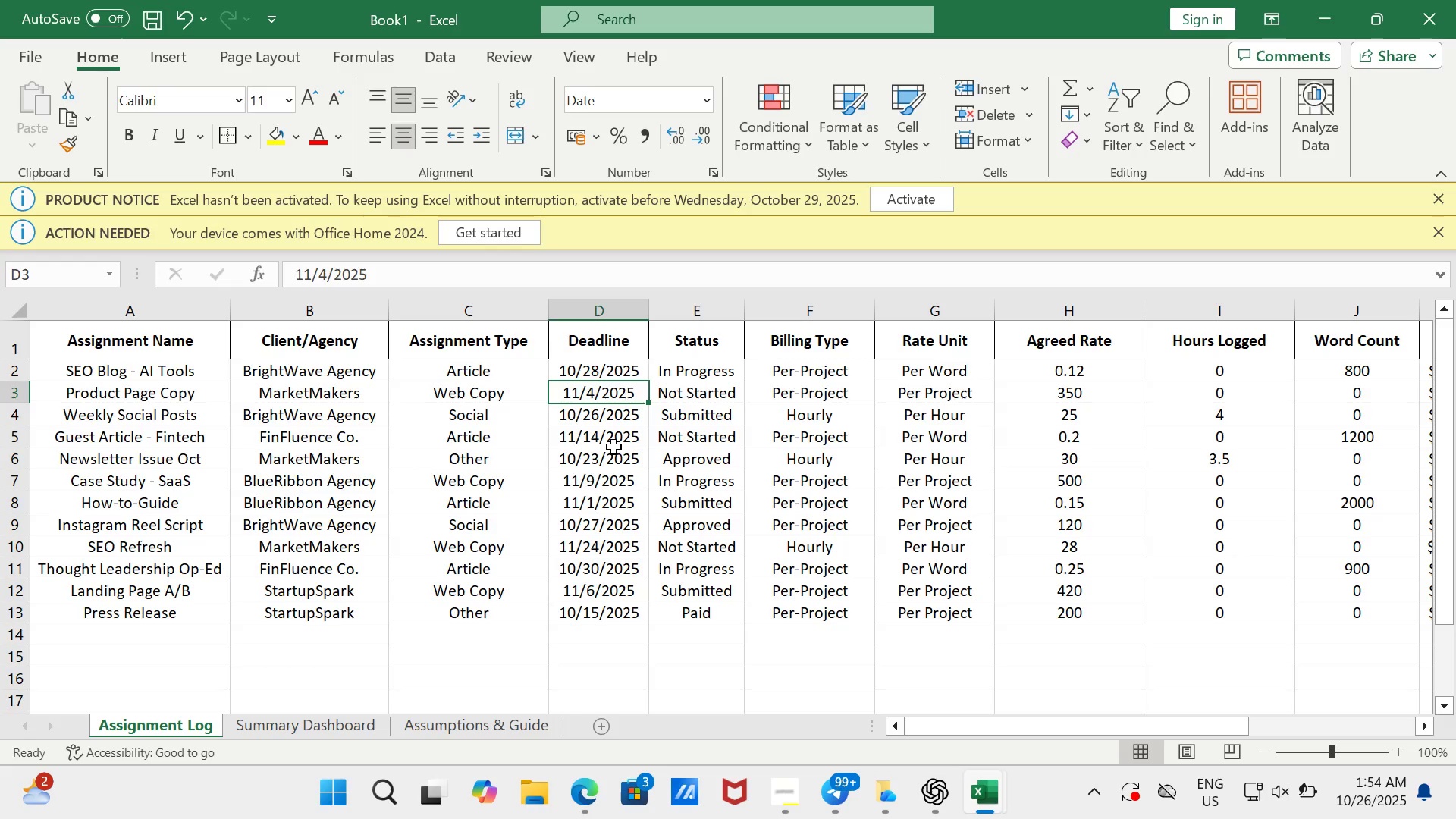 
left_click([613, 447])
 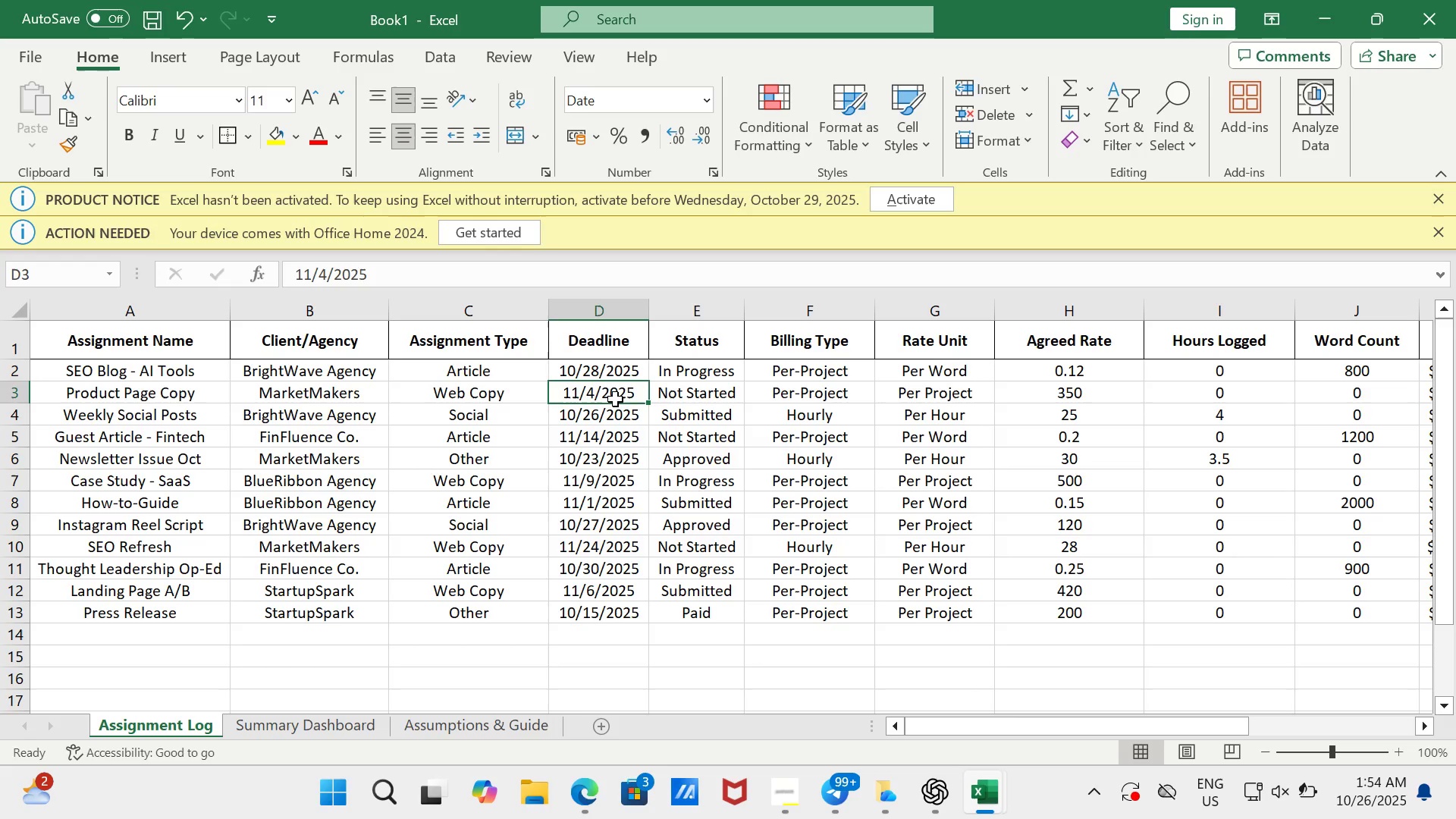 
left_click([615, 399])
 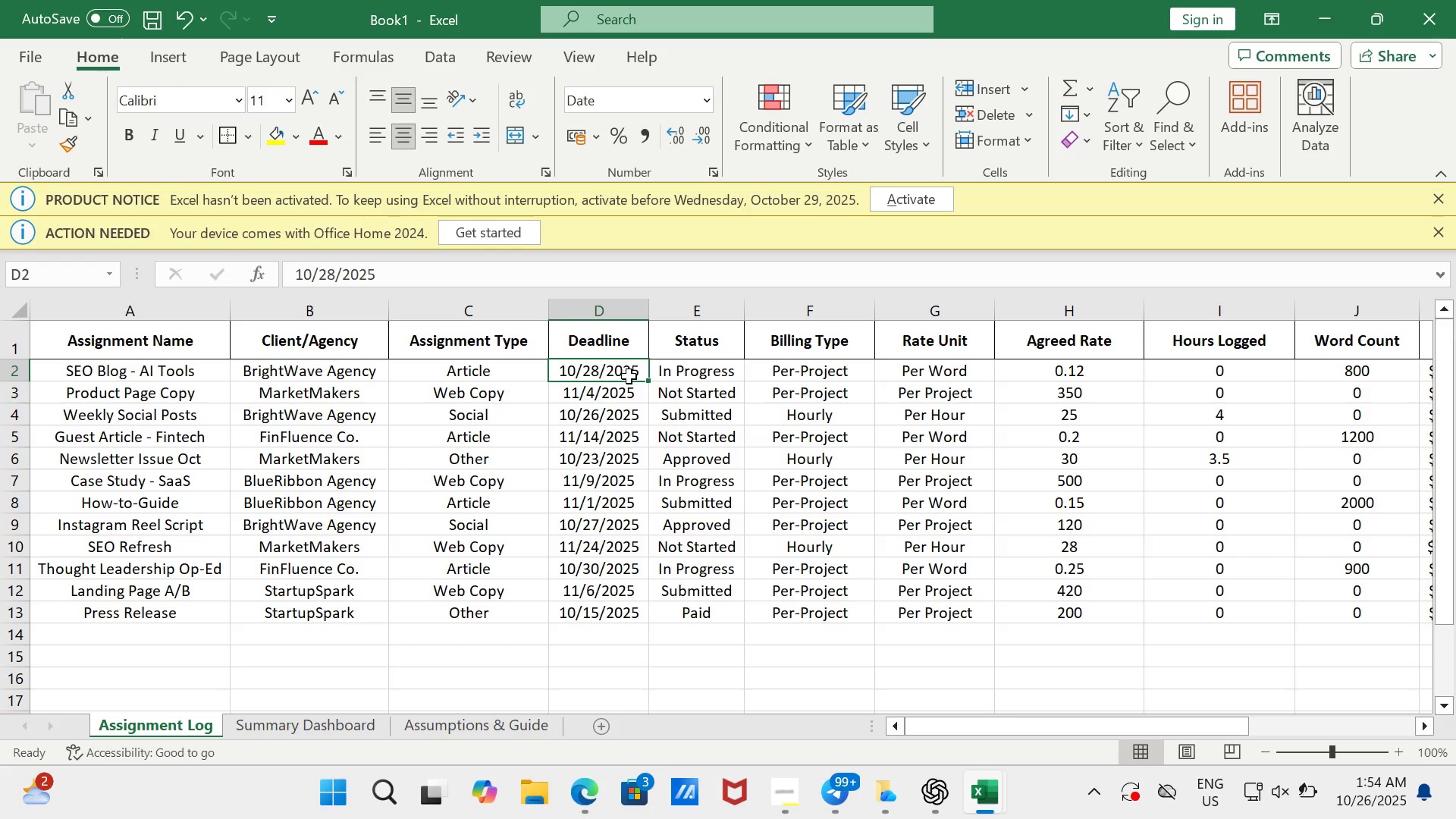 
left_click([626, 388])
 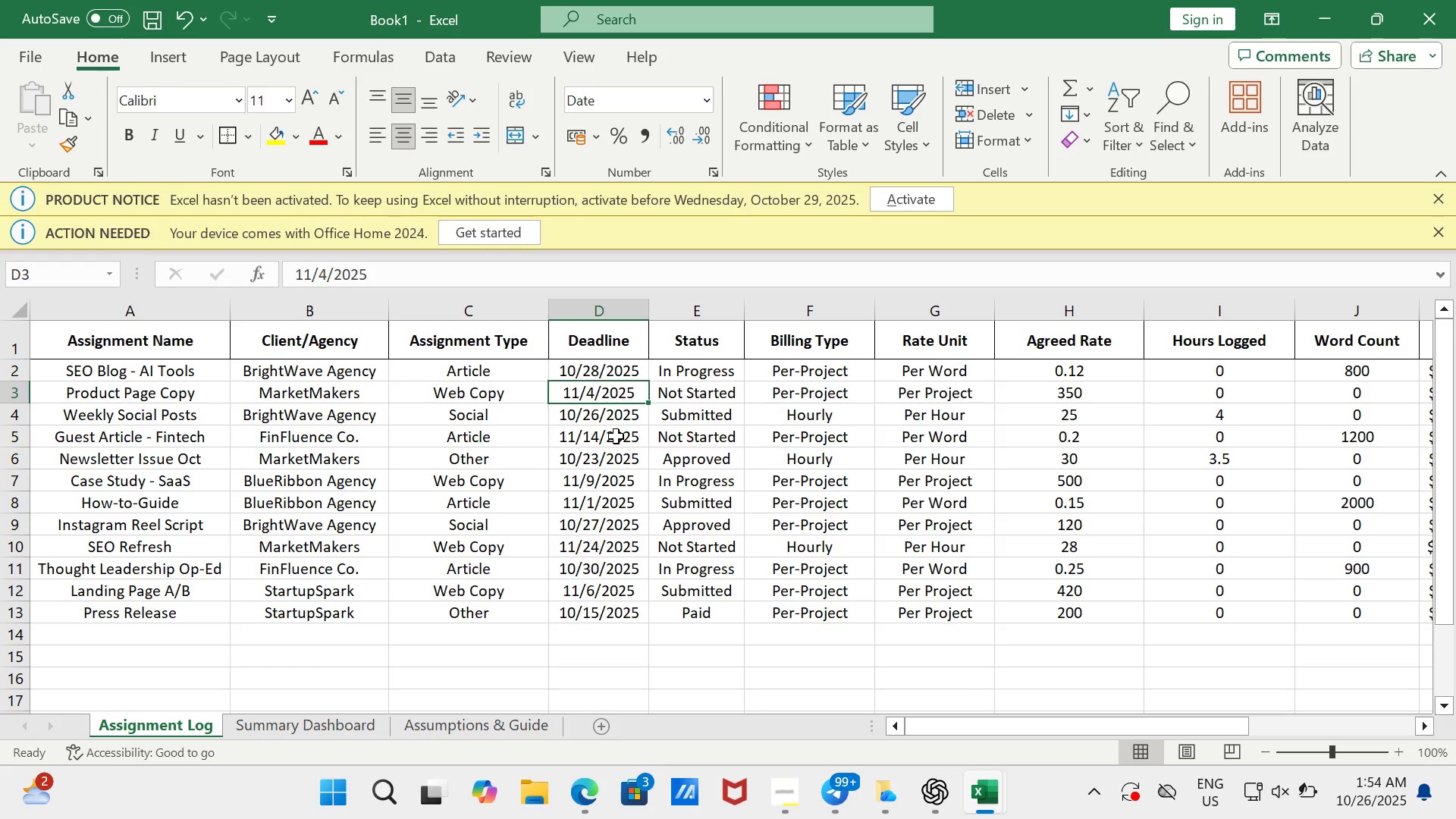 
left_click([616, 436])
 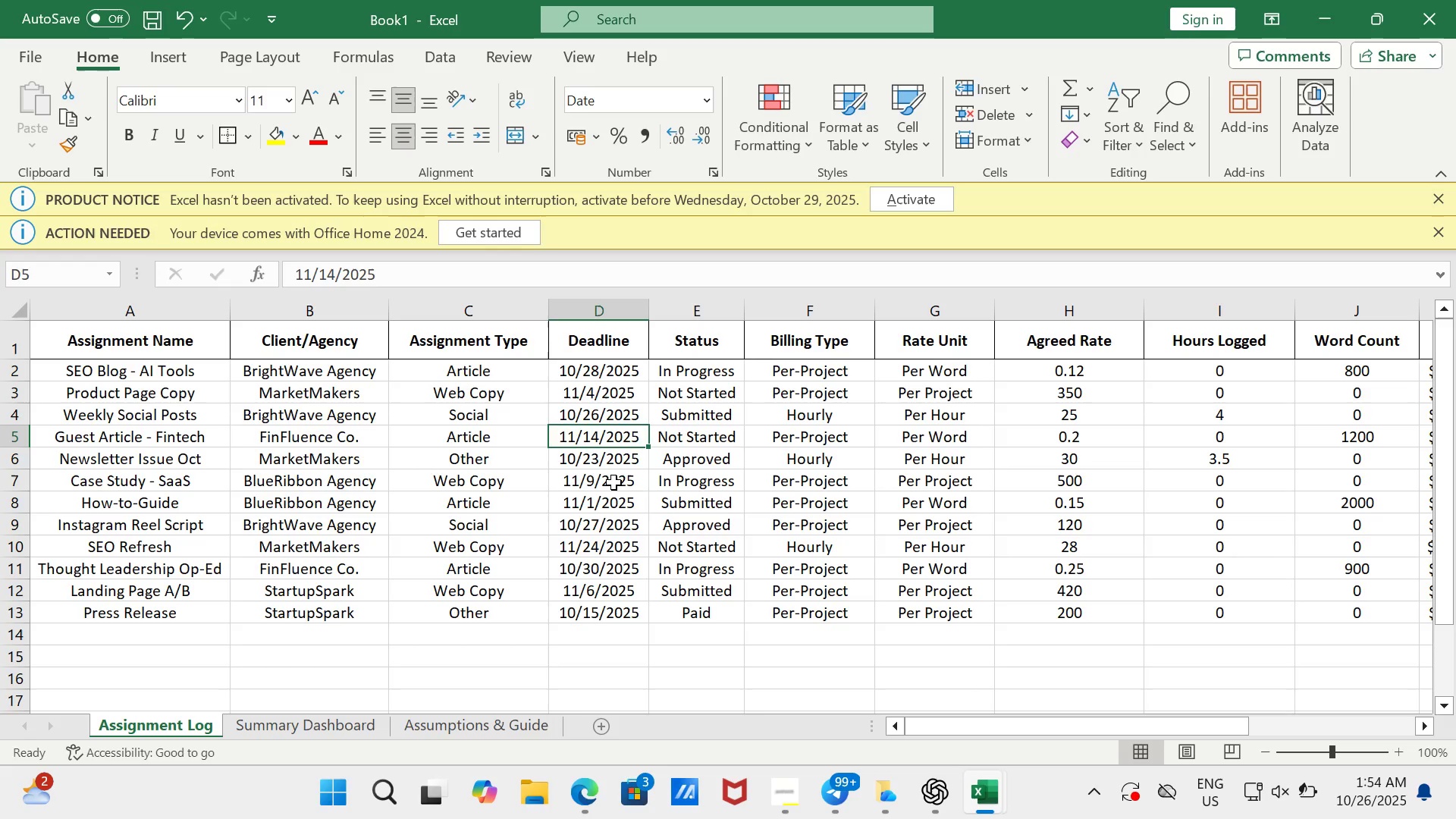 
left_click([613, 482])
 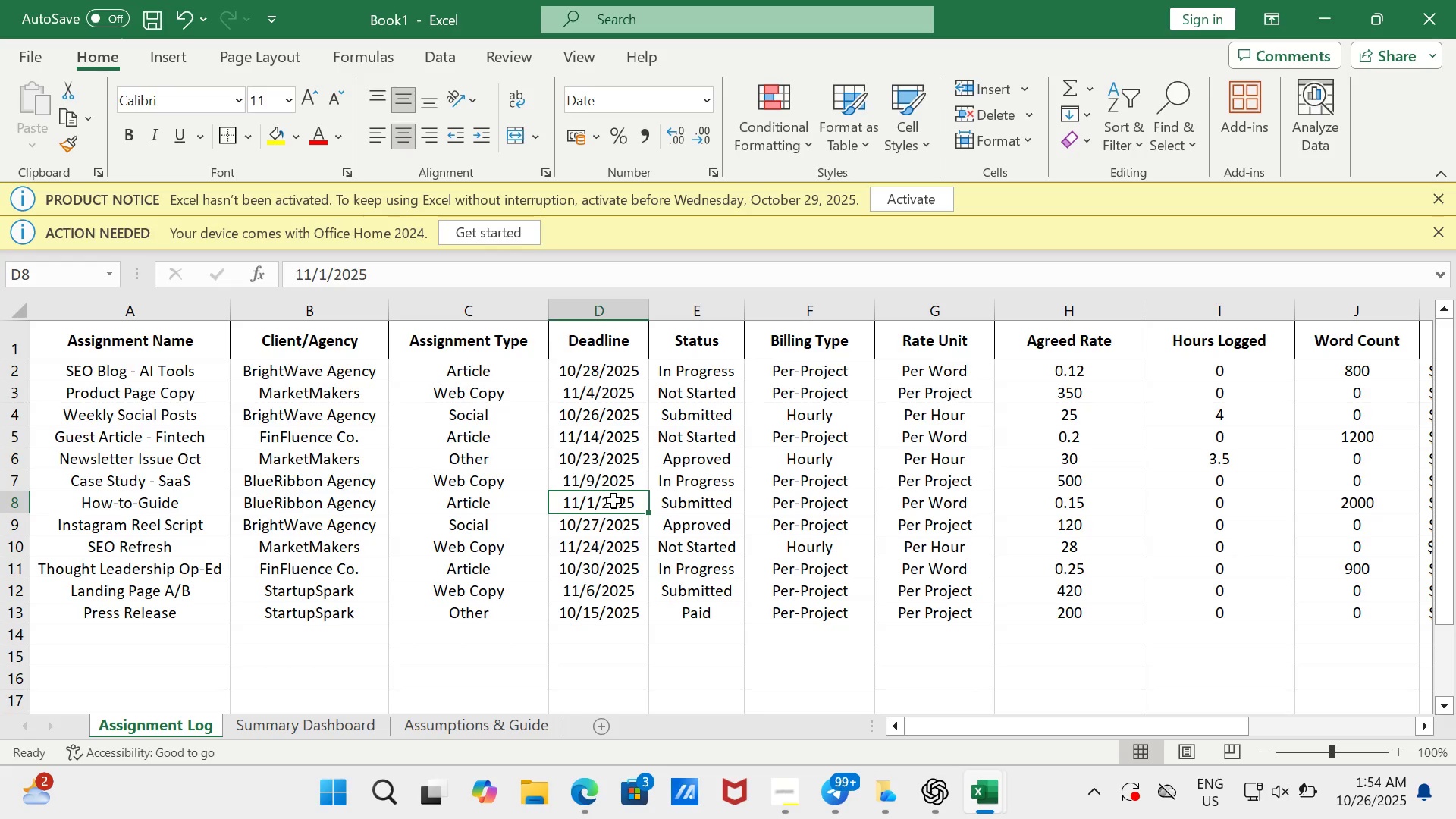 
left_click([613, 500])
 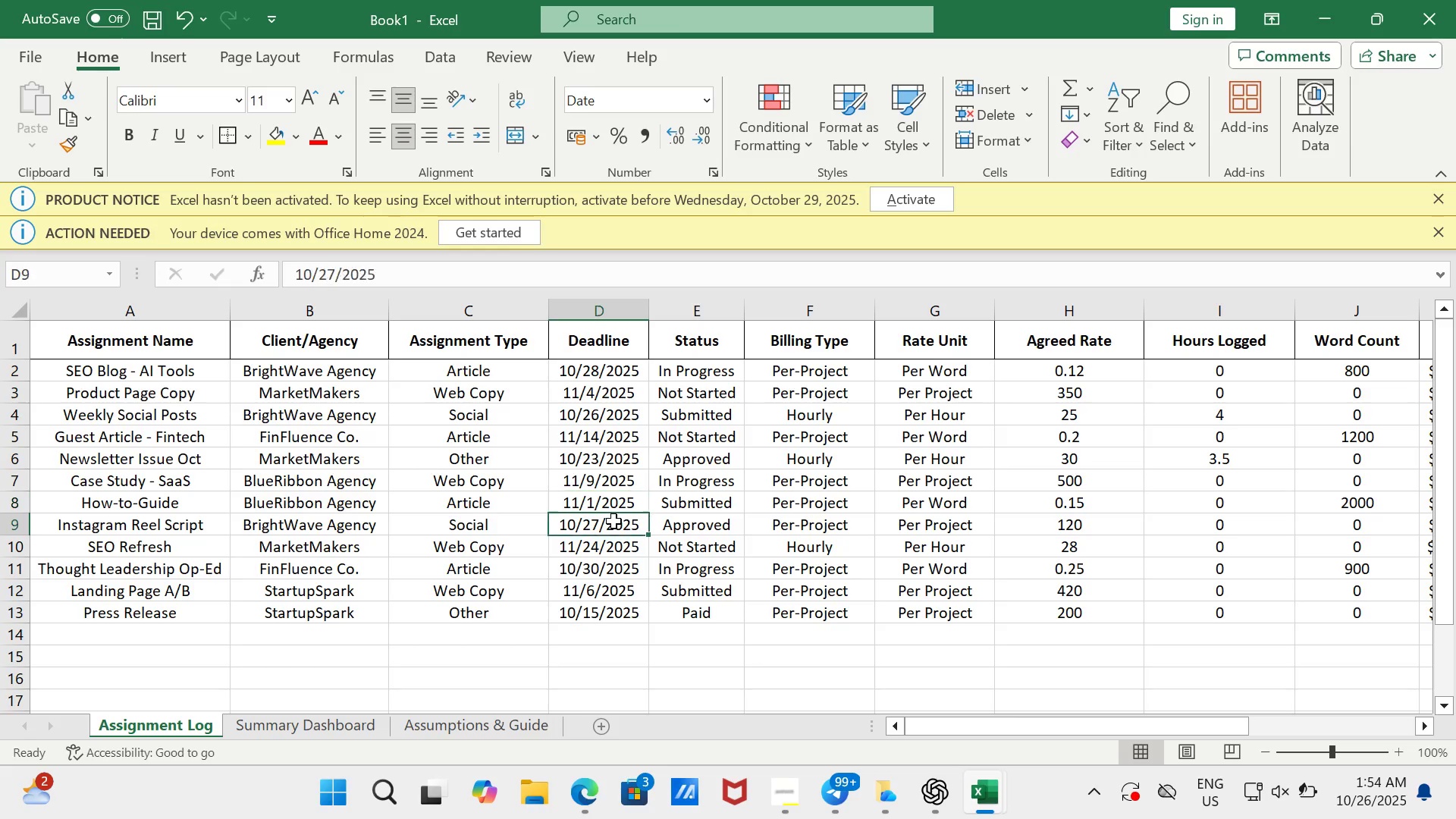 
left_click([613, 521])
 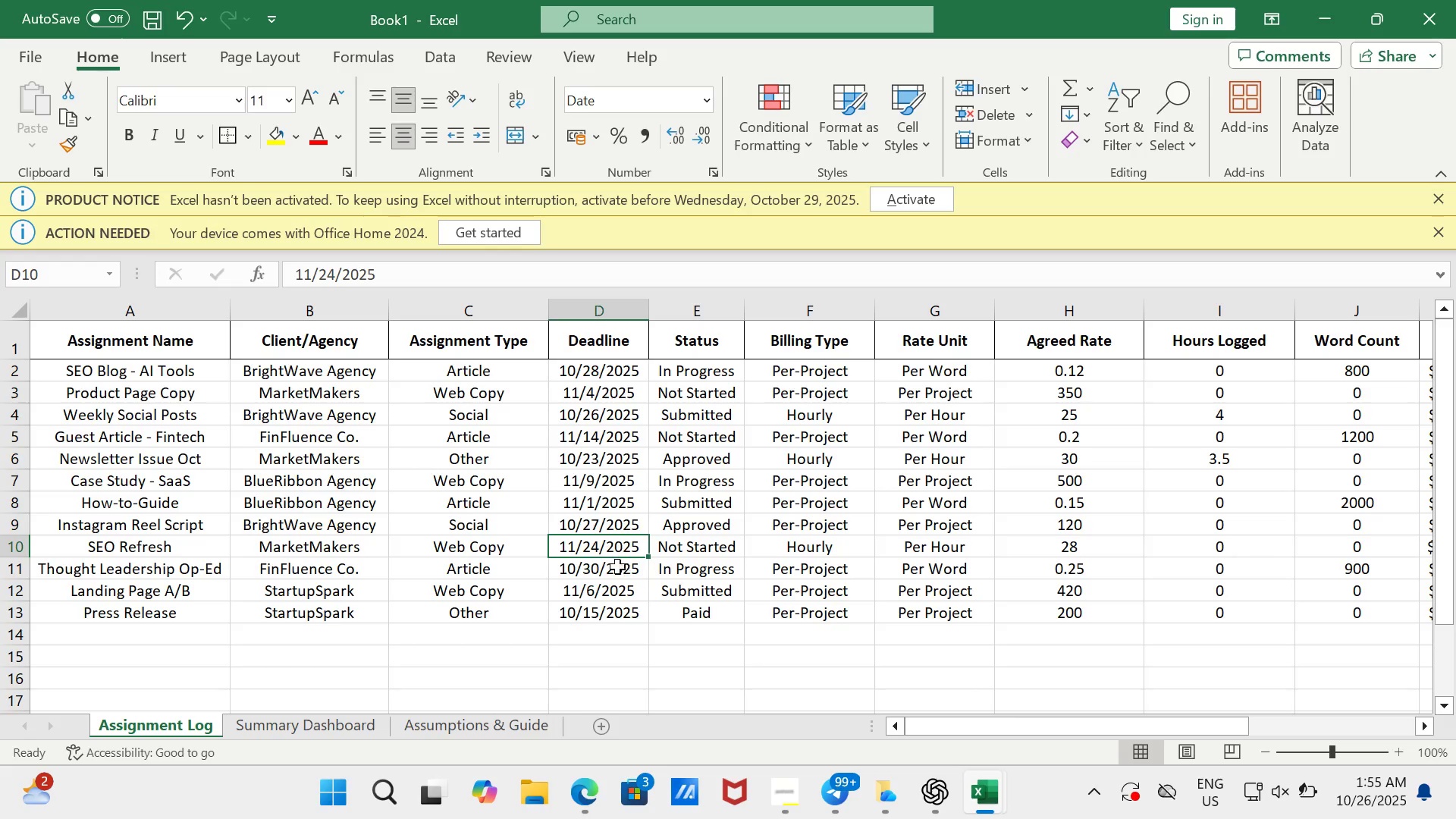 
left_click([617, 570])
 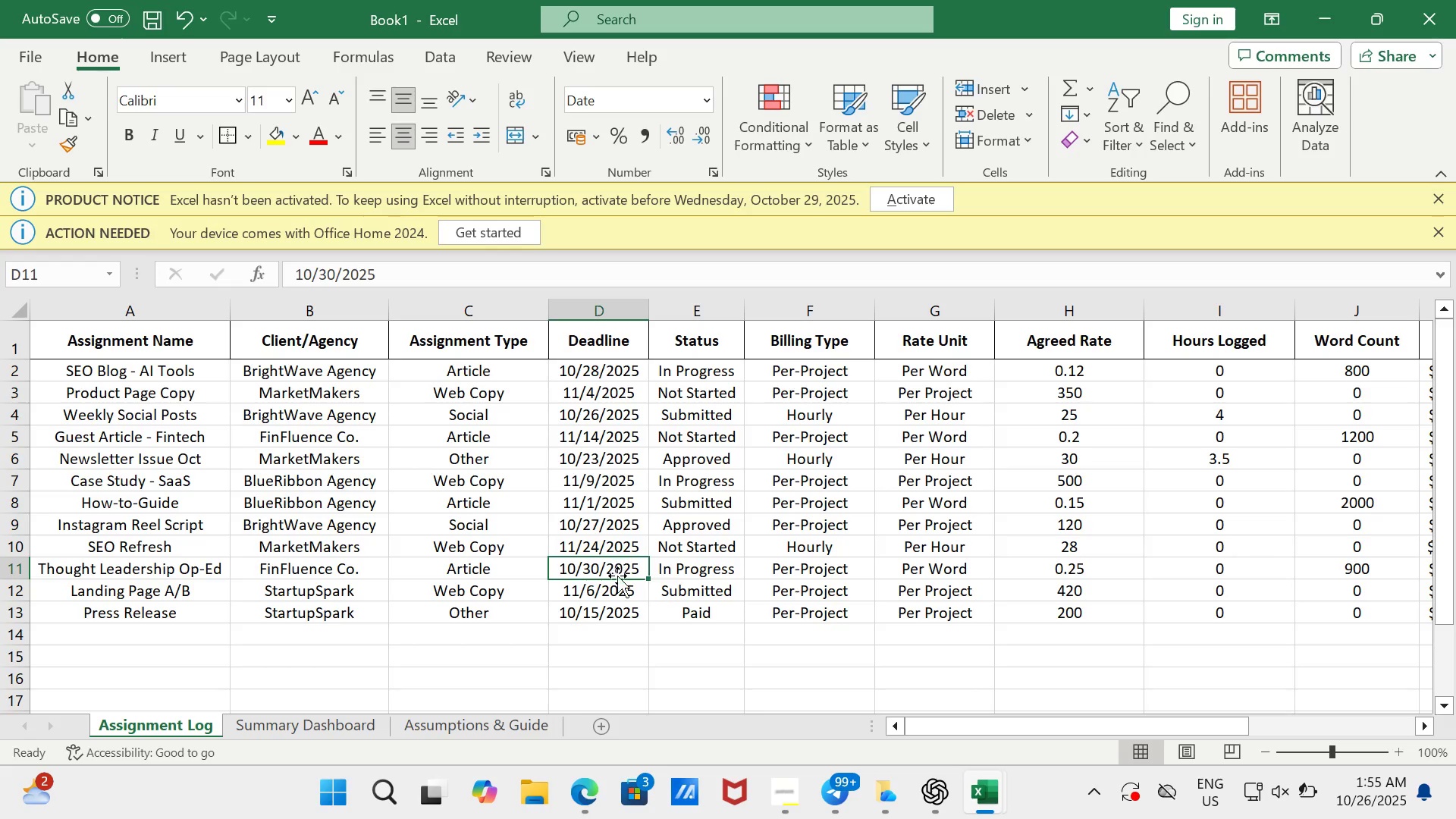 
left_click([617, 585])
 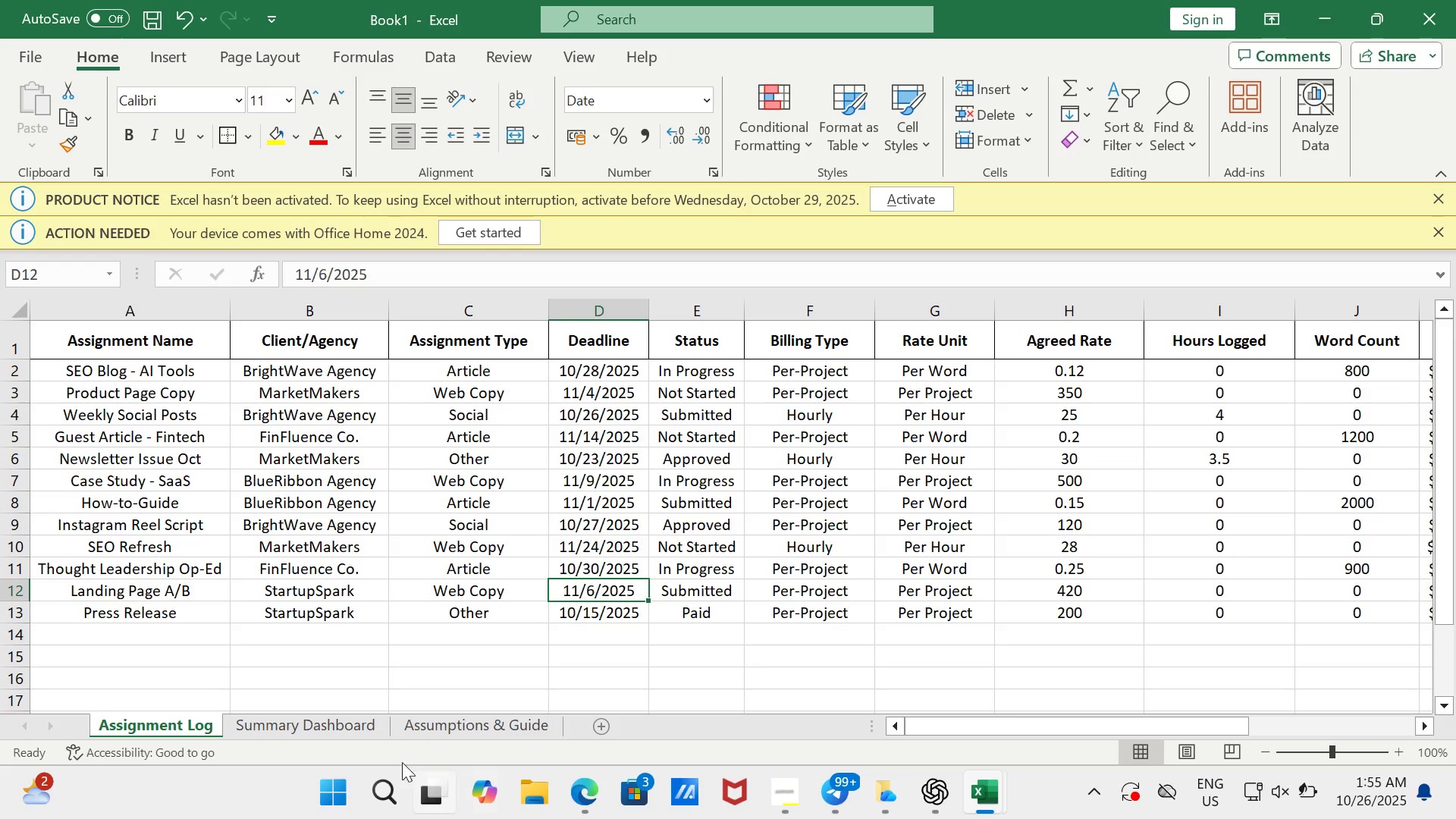 
left_click([378, 726])
 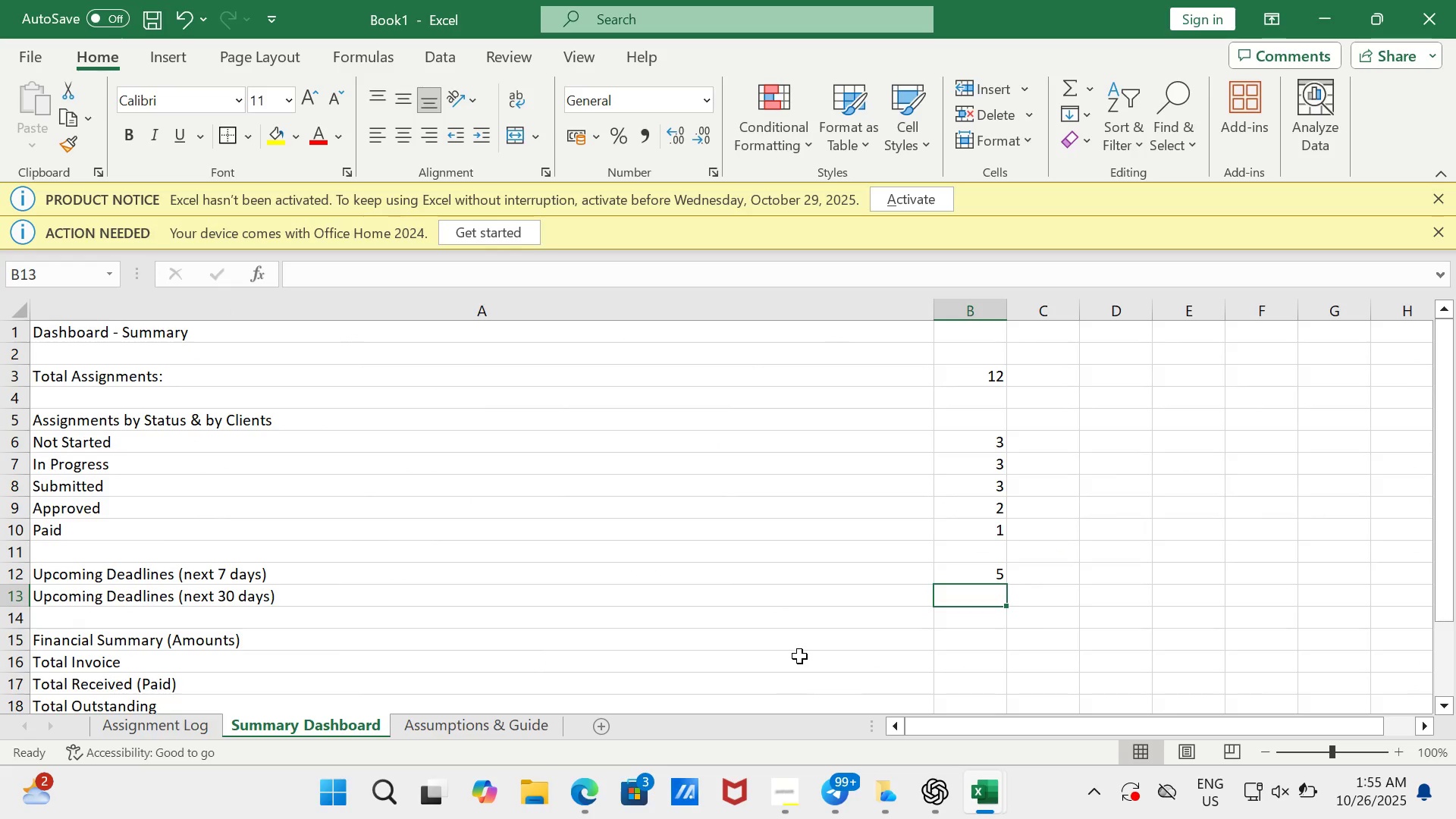 
key(Numpad0)
 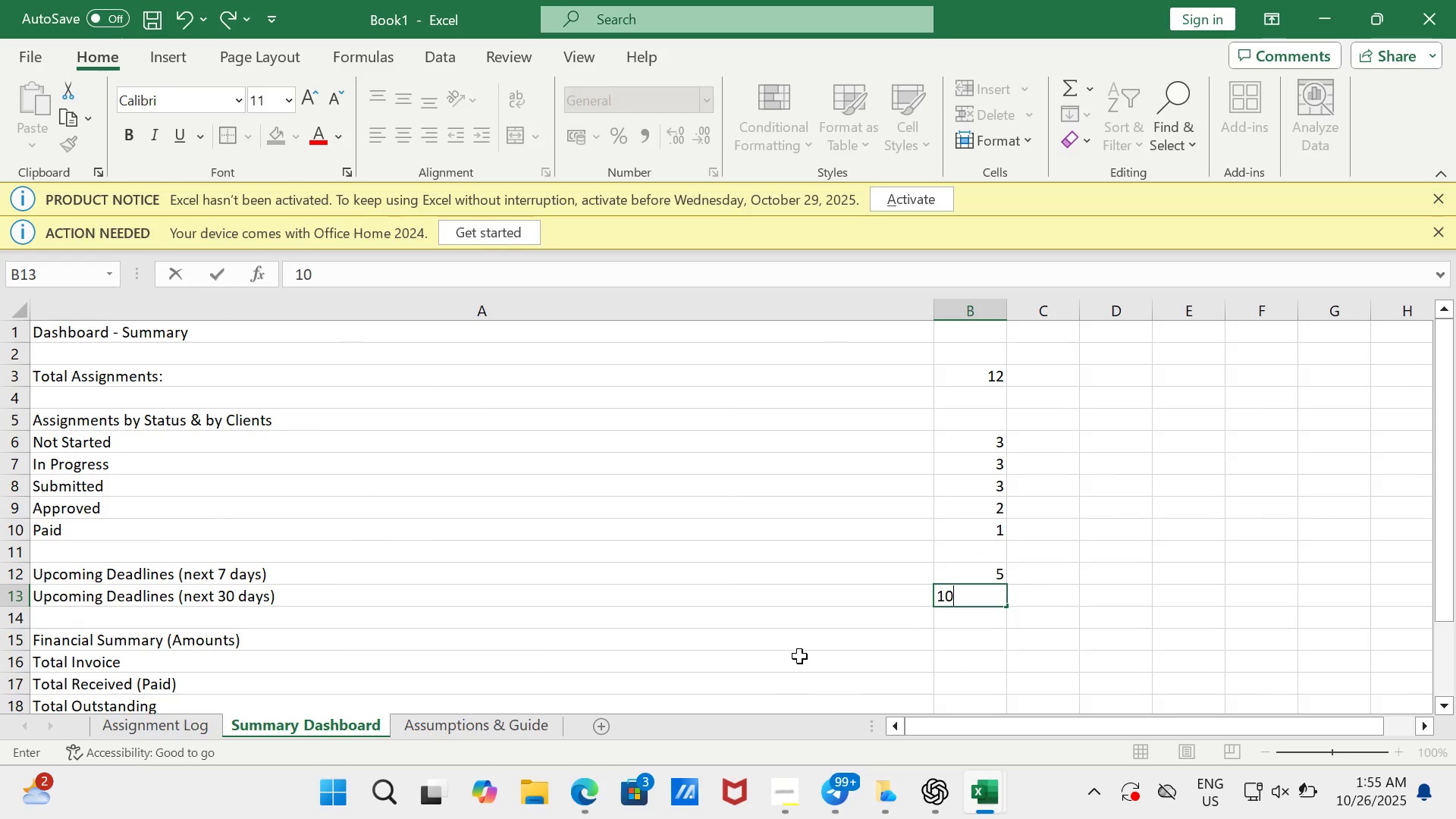 
key(Enter)
 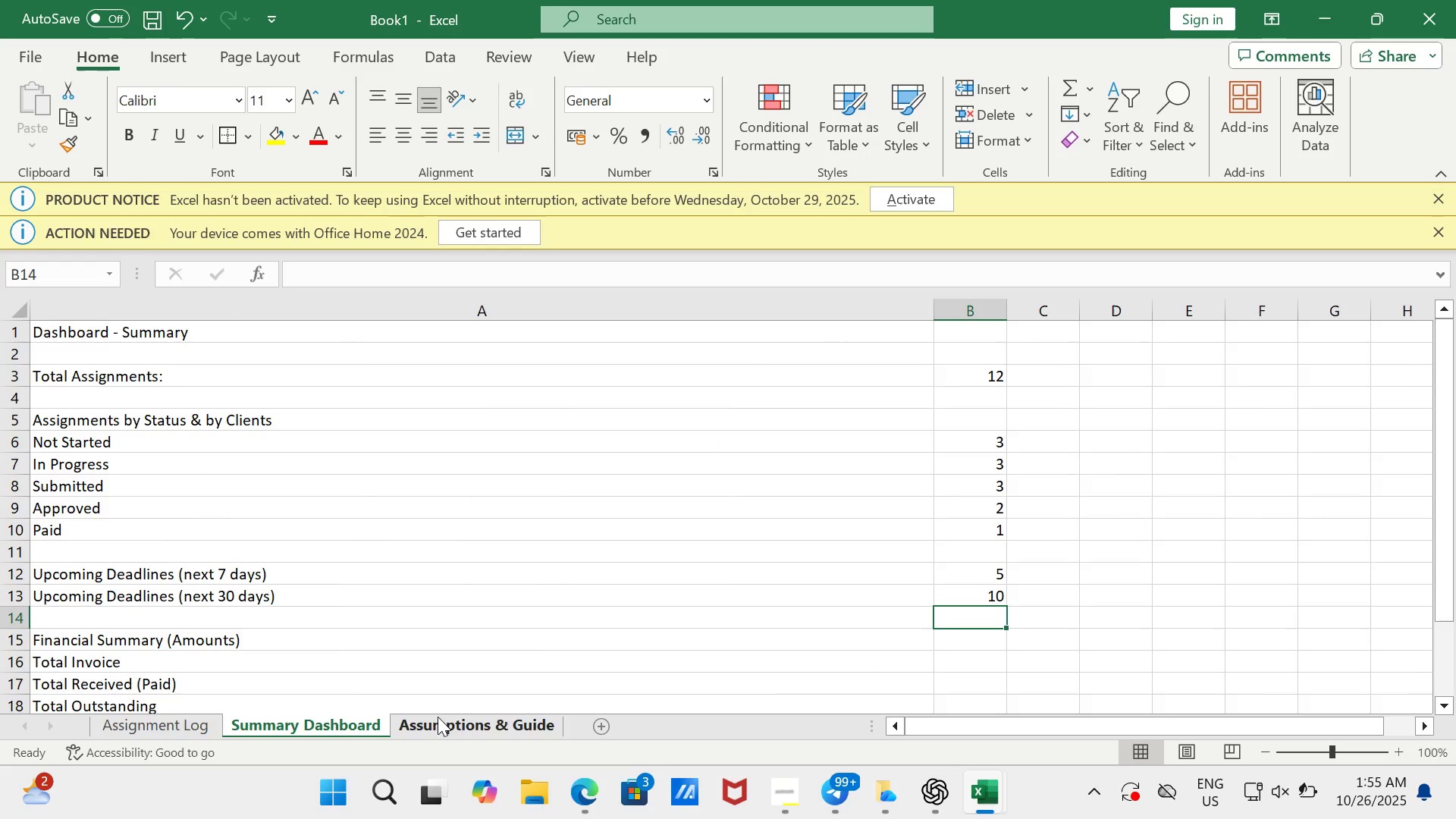 
scroll: coordinate [436, 673], scroll_direction: down, amount: 1.0
 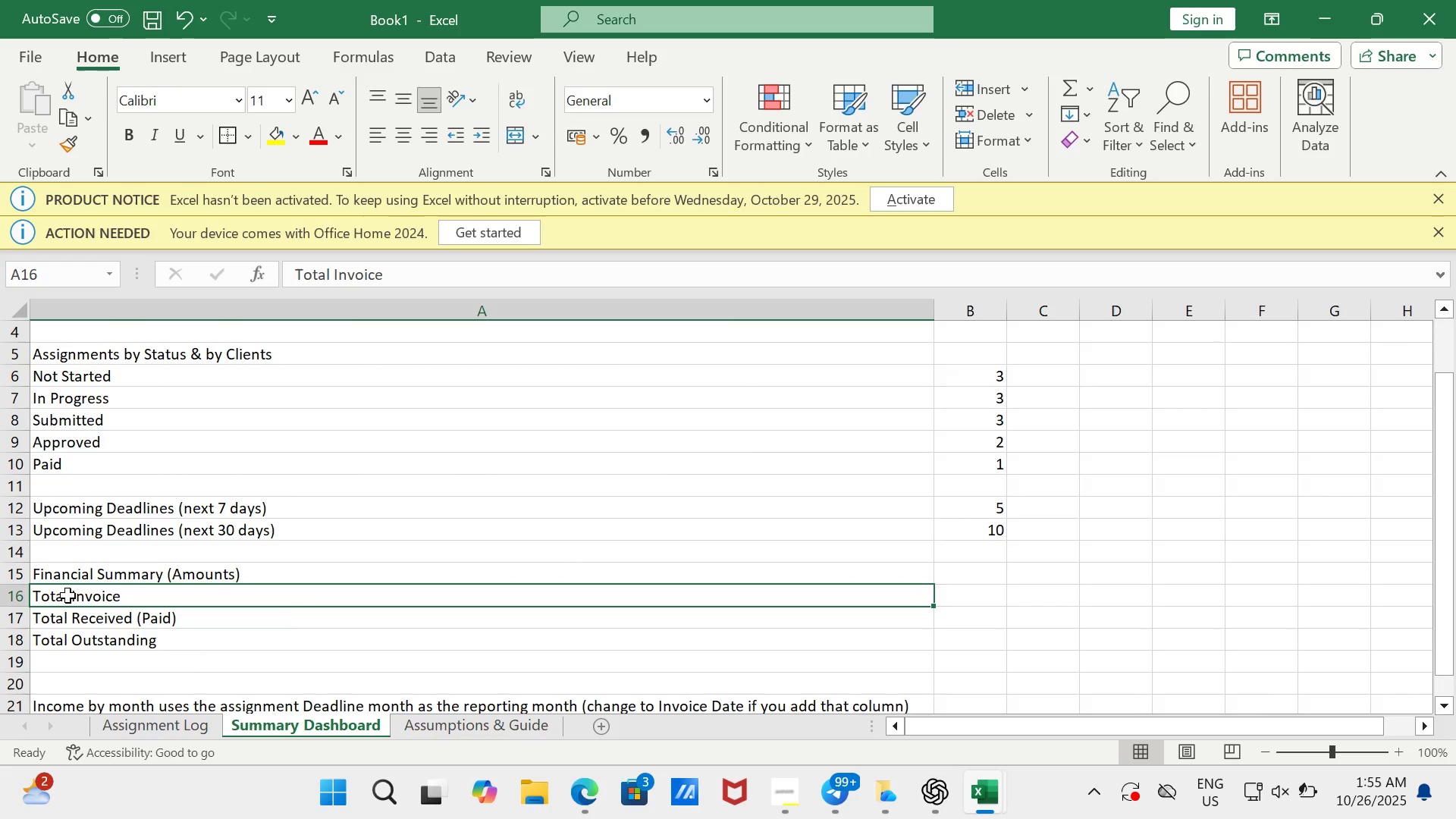 
left_click([67, 595])
 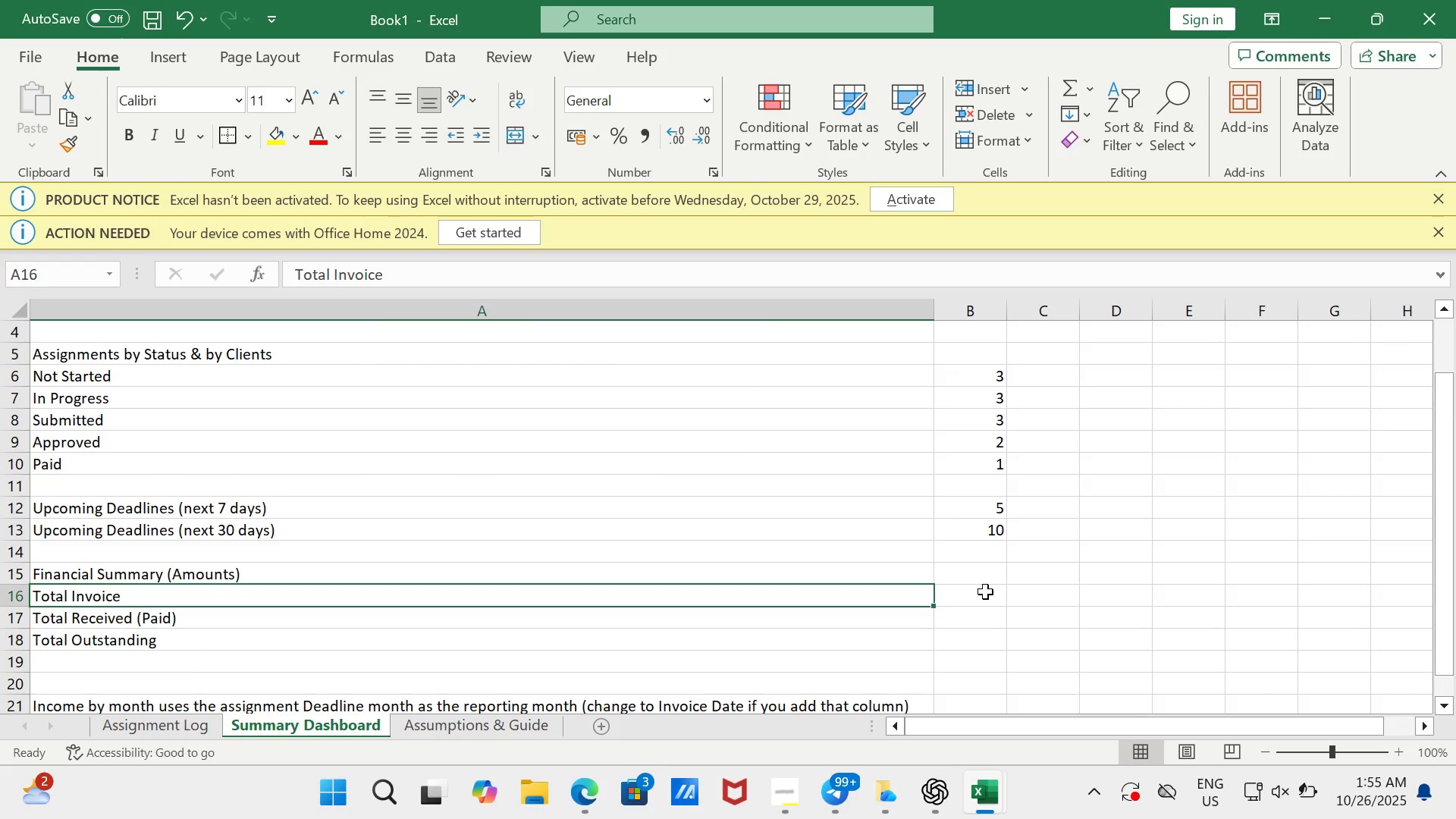 
left_click([985, 592])
 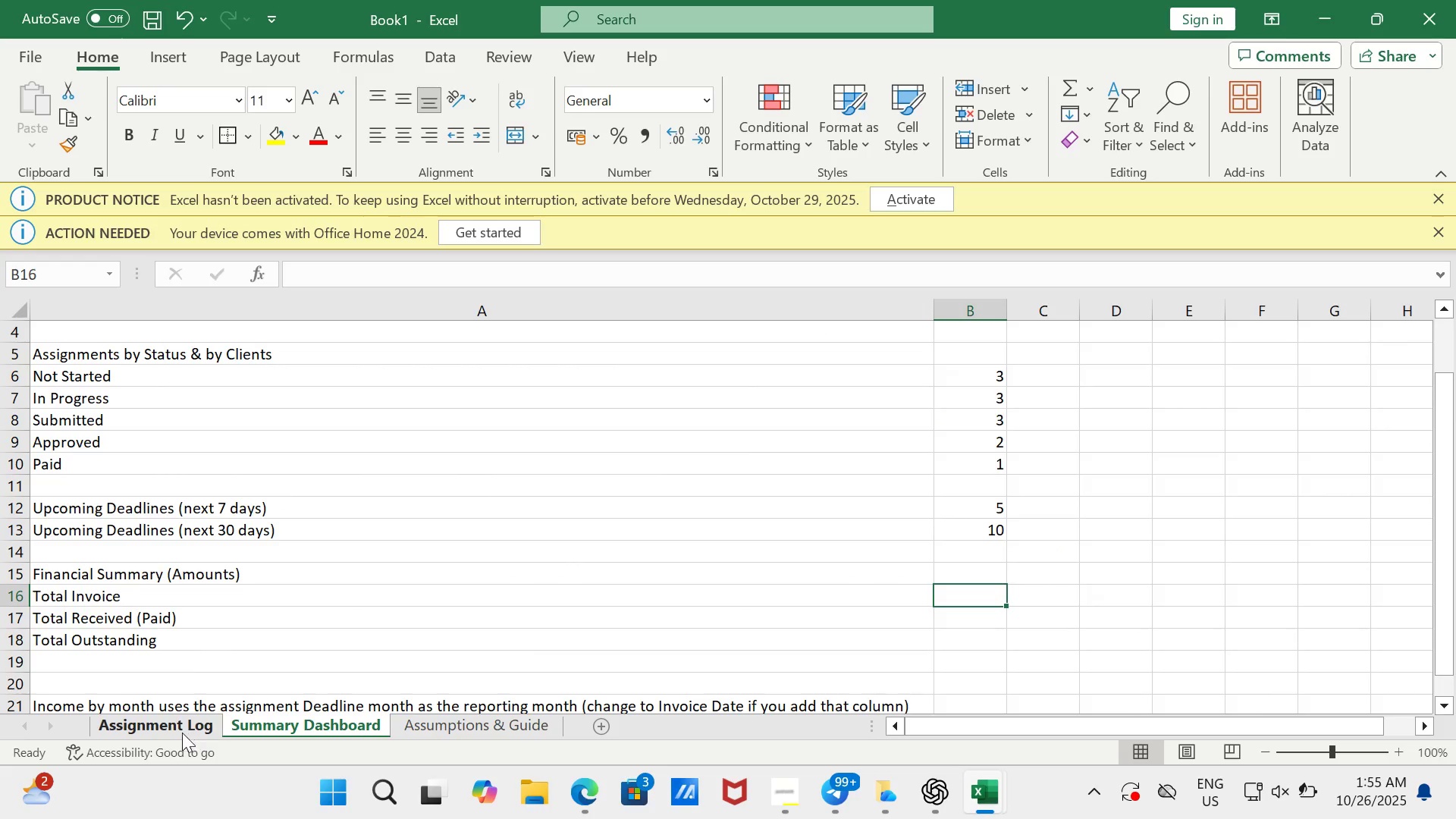 
left_click([182, 733])
 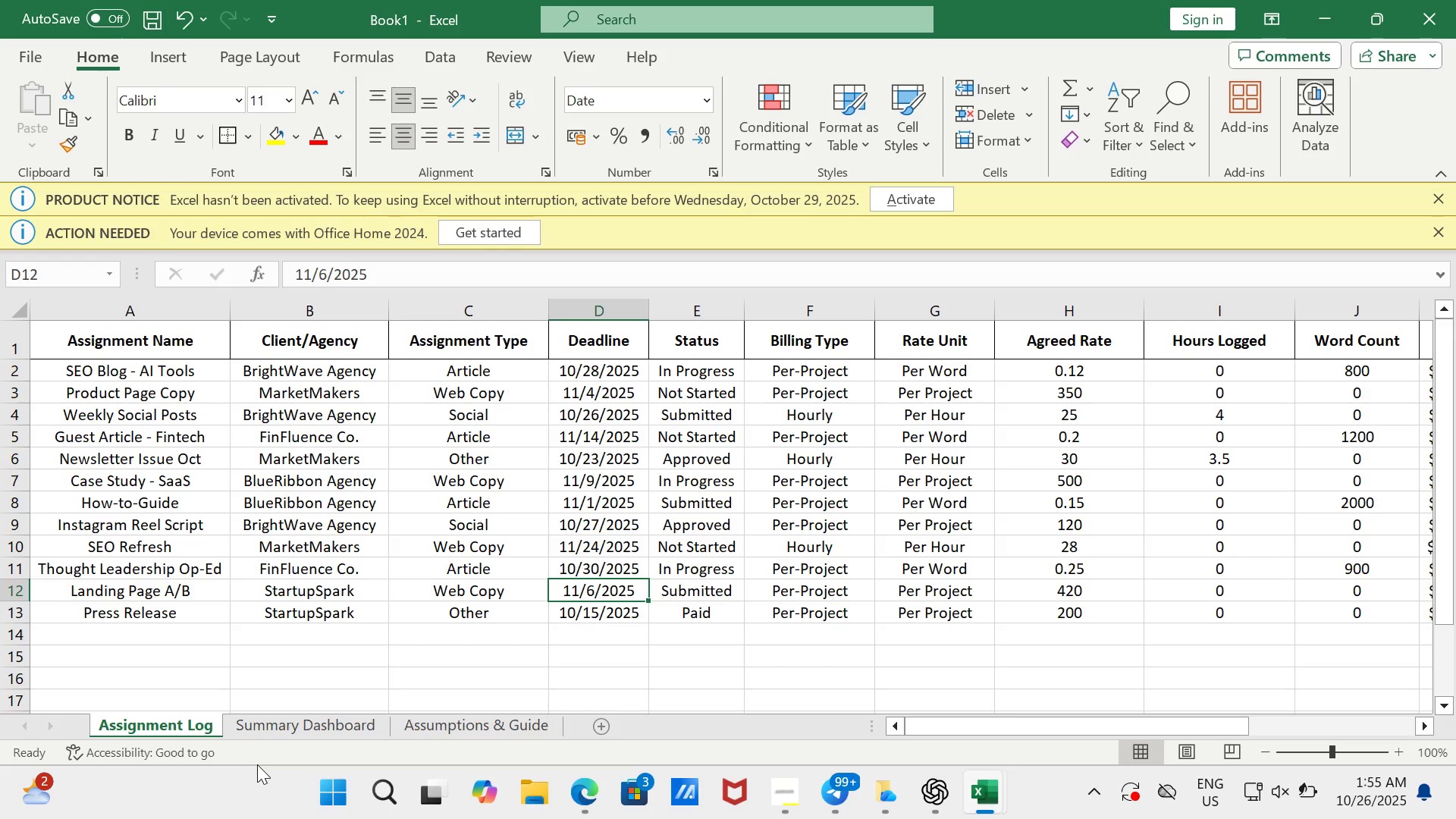 
wait(8.31)
 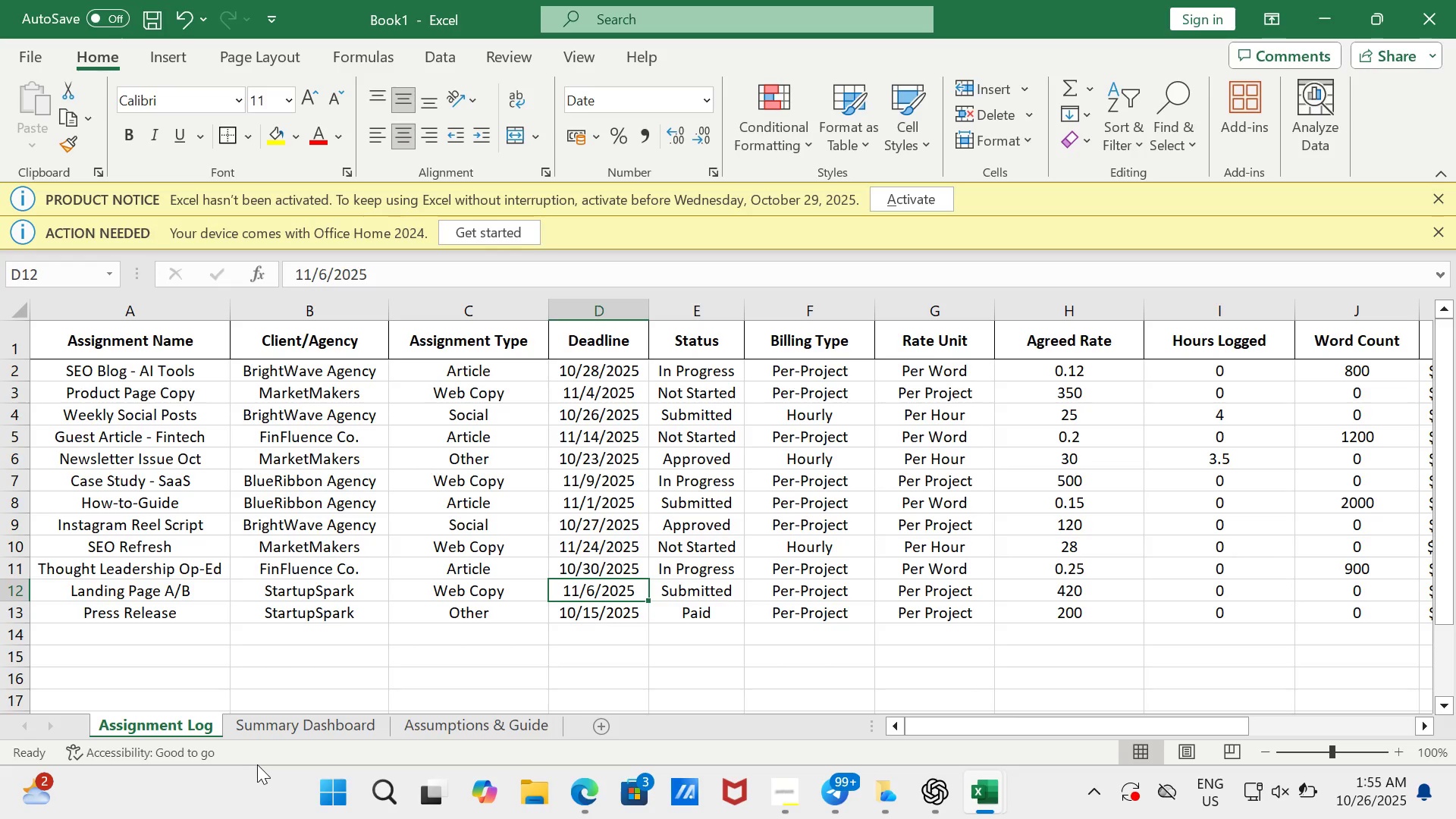 
scroll: coordinate [257, 764], scroll_direction: up, amount: 1.0
 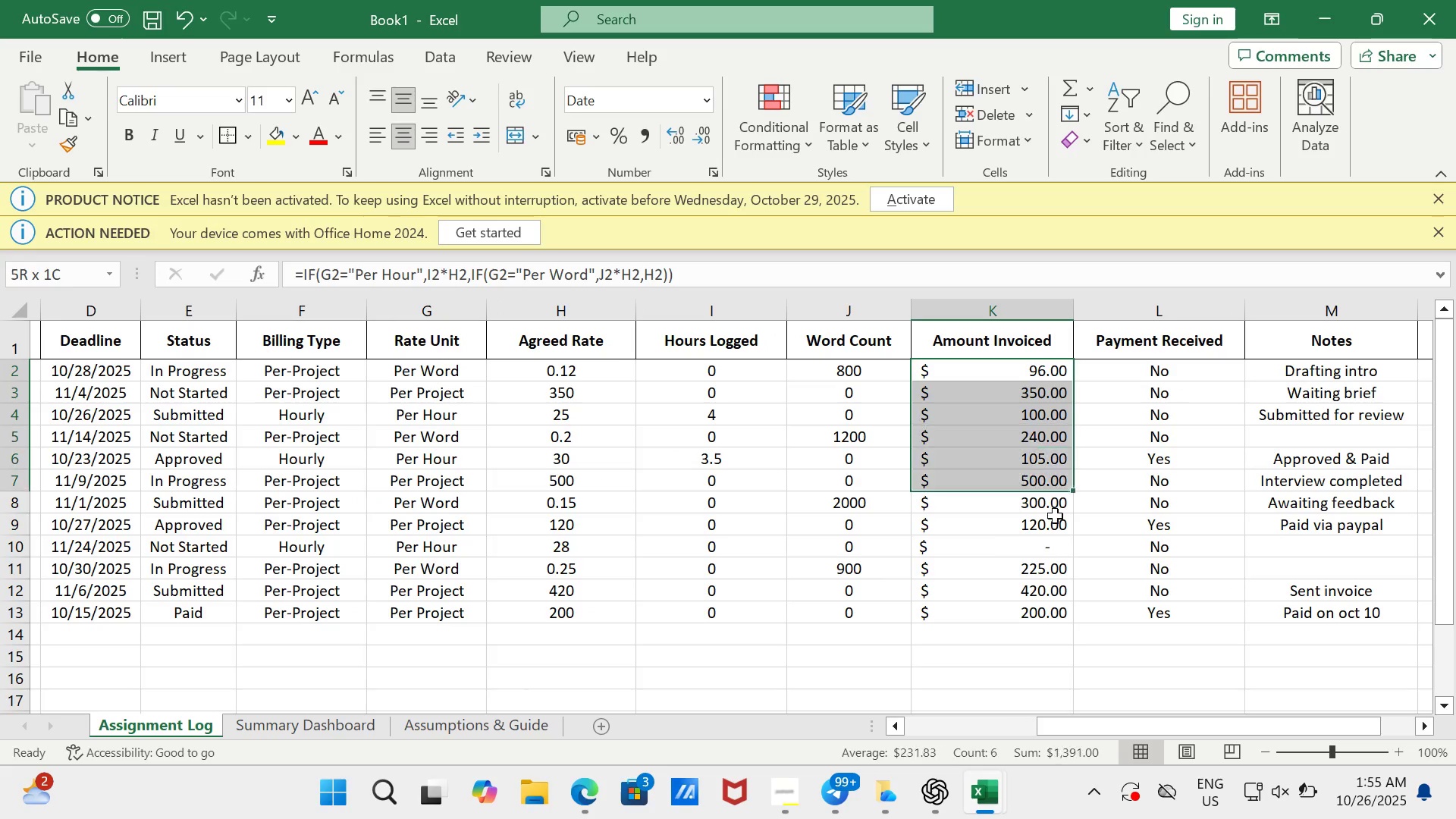 
wait(10.77)
 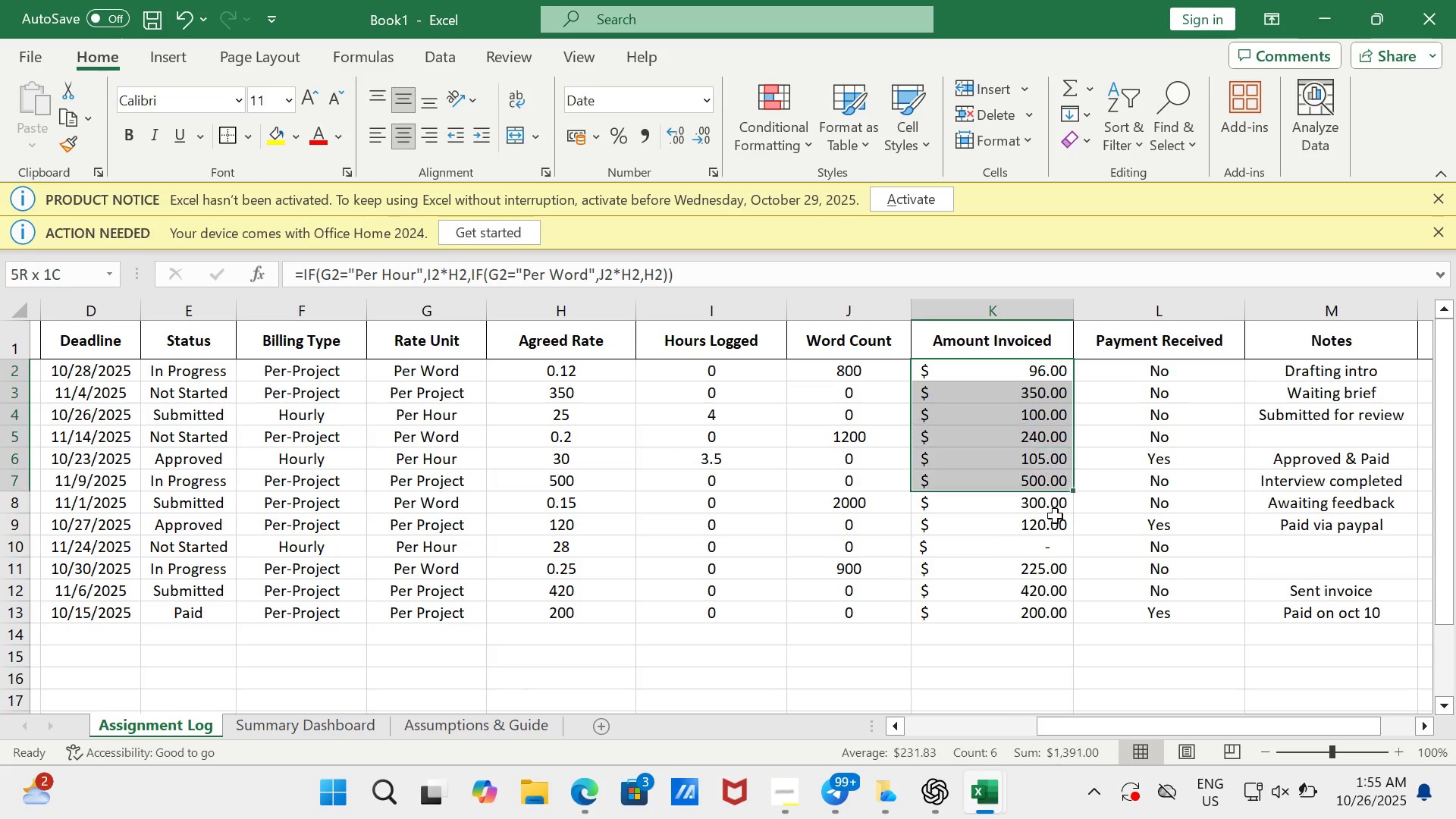 
left_click([356, 722])
 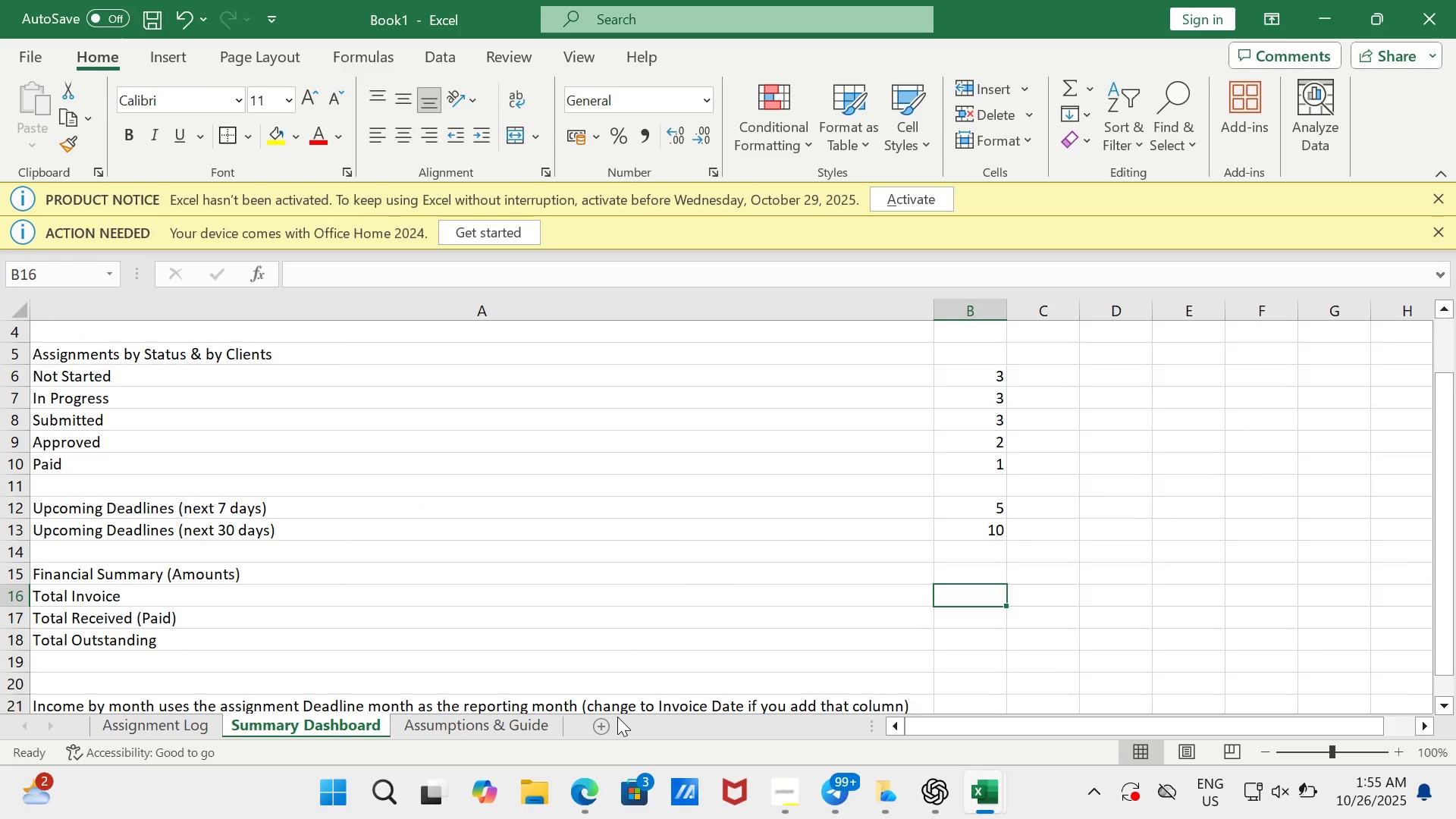 
key(Numpad2)
 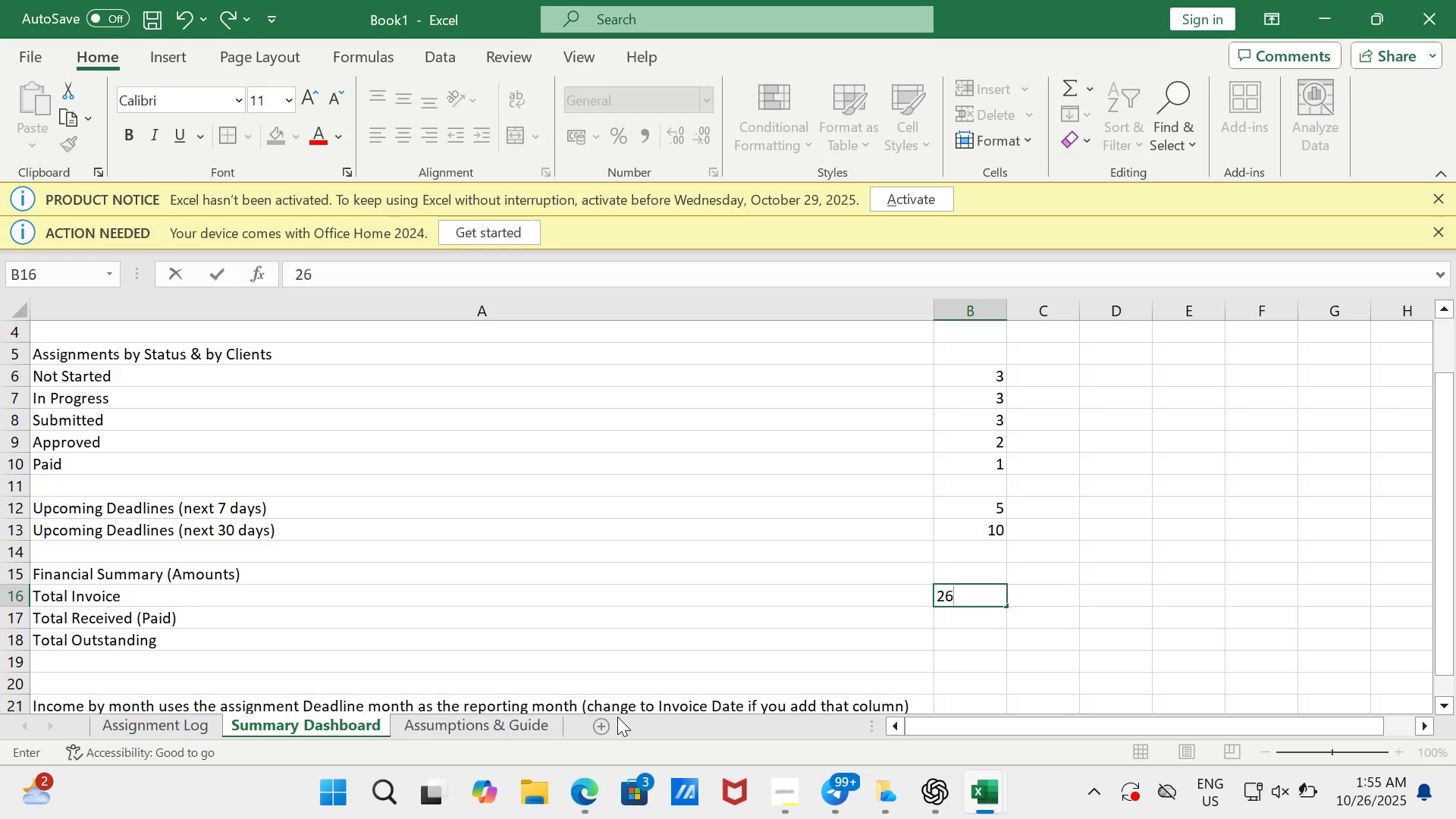 
key(Numpad6)
 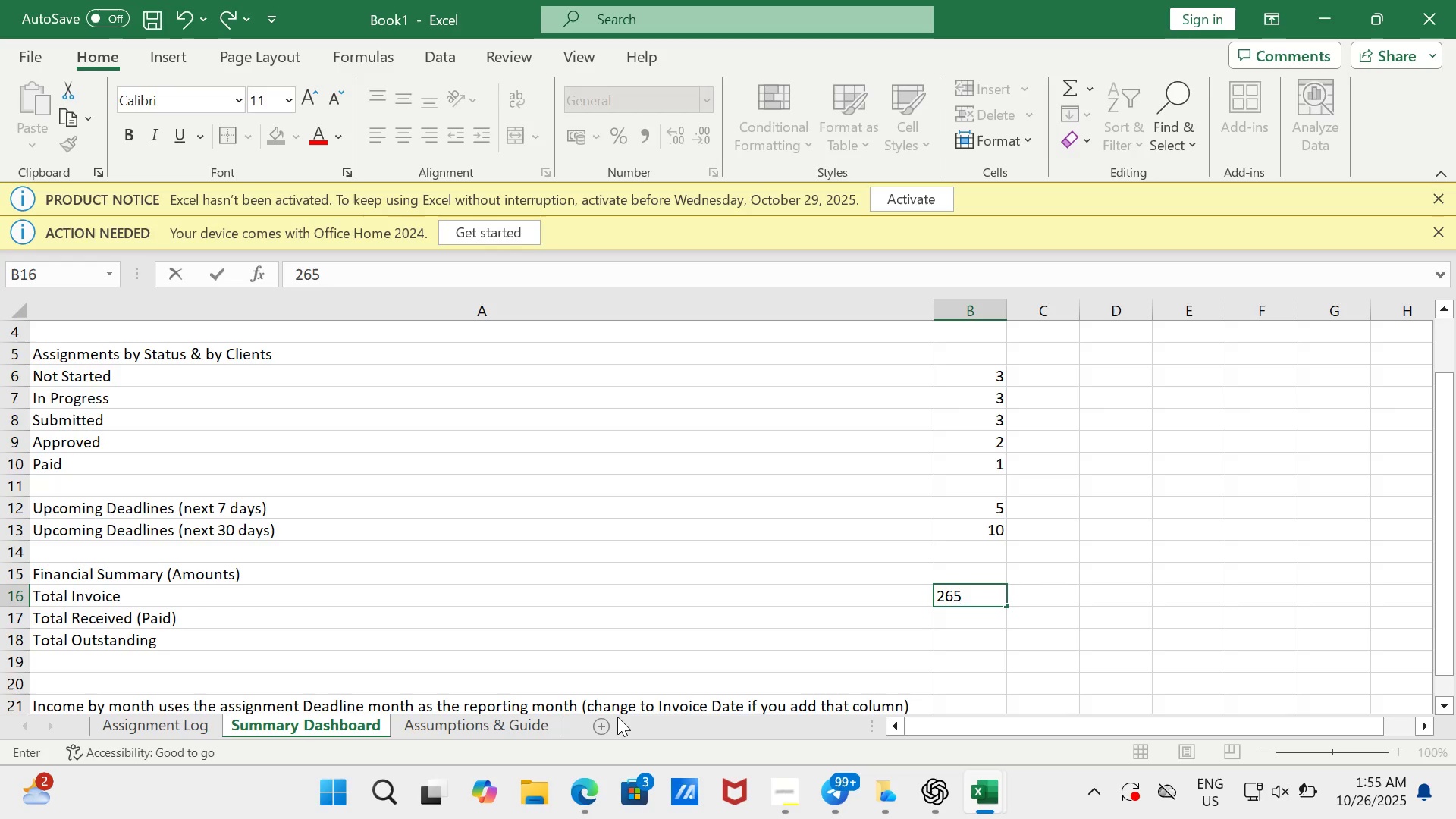 
key(Numpad5)
 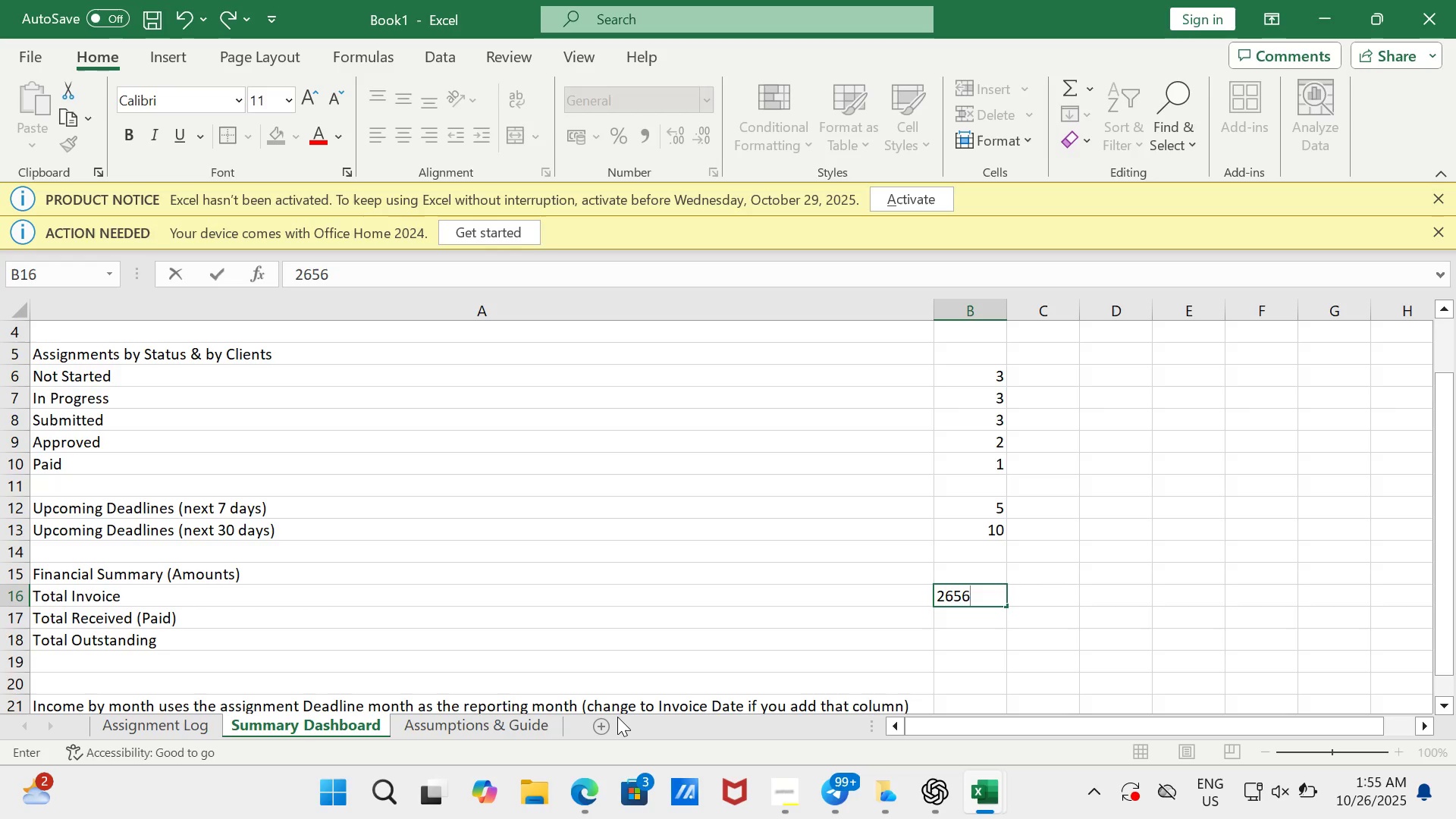 
key(Numpad6)
 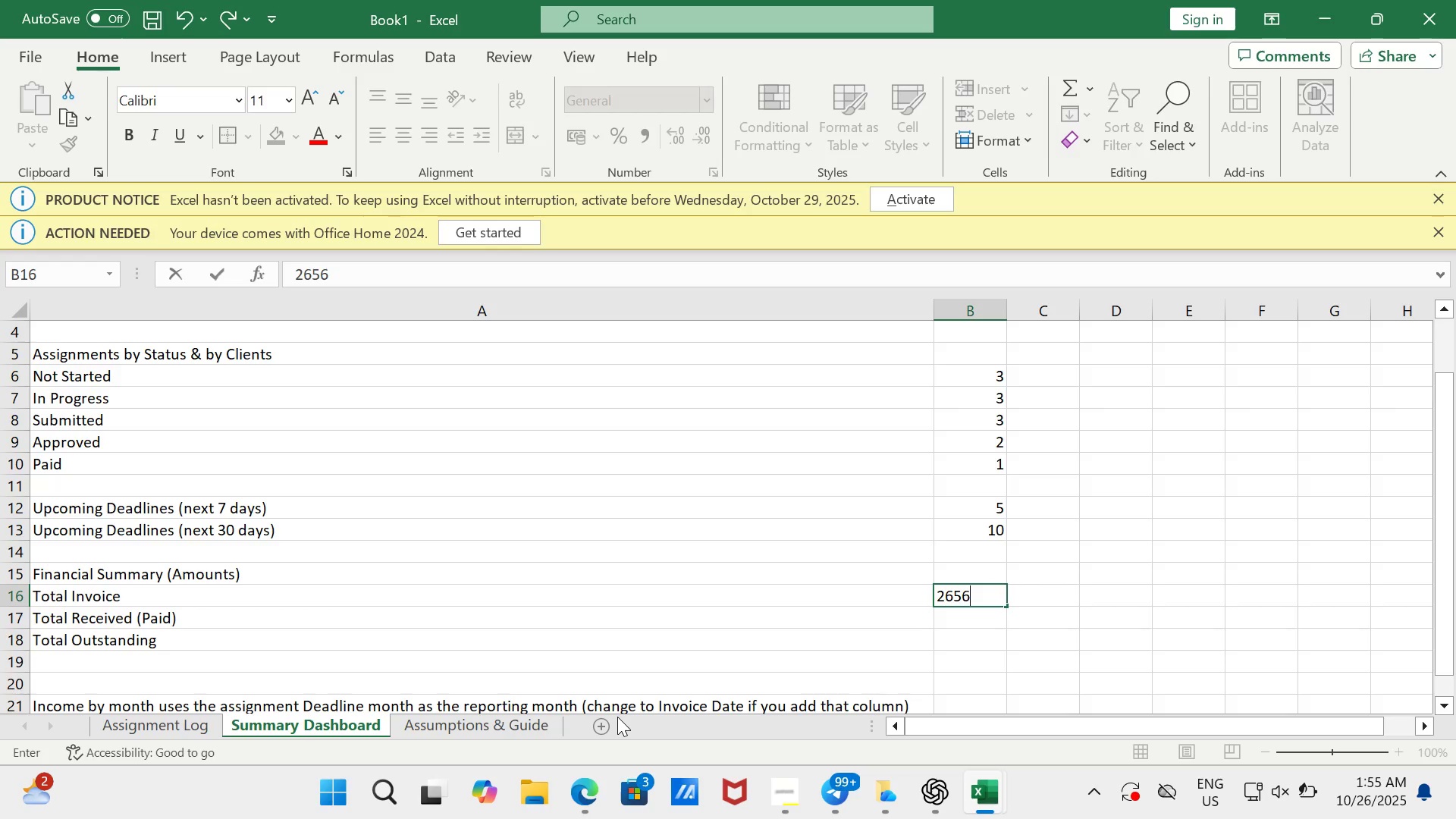 
key(Enter)
 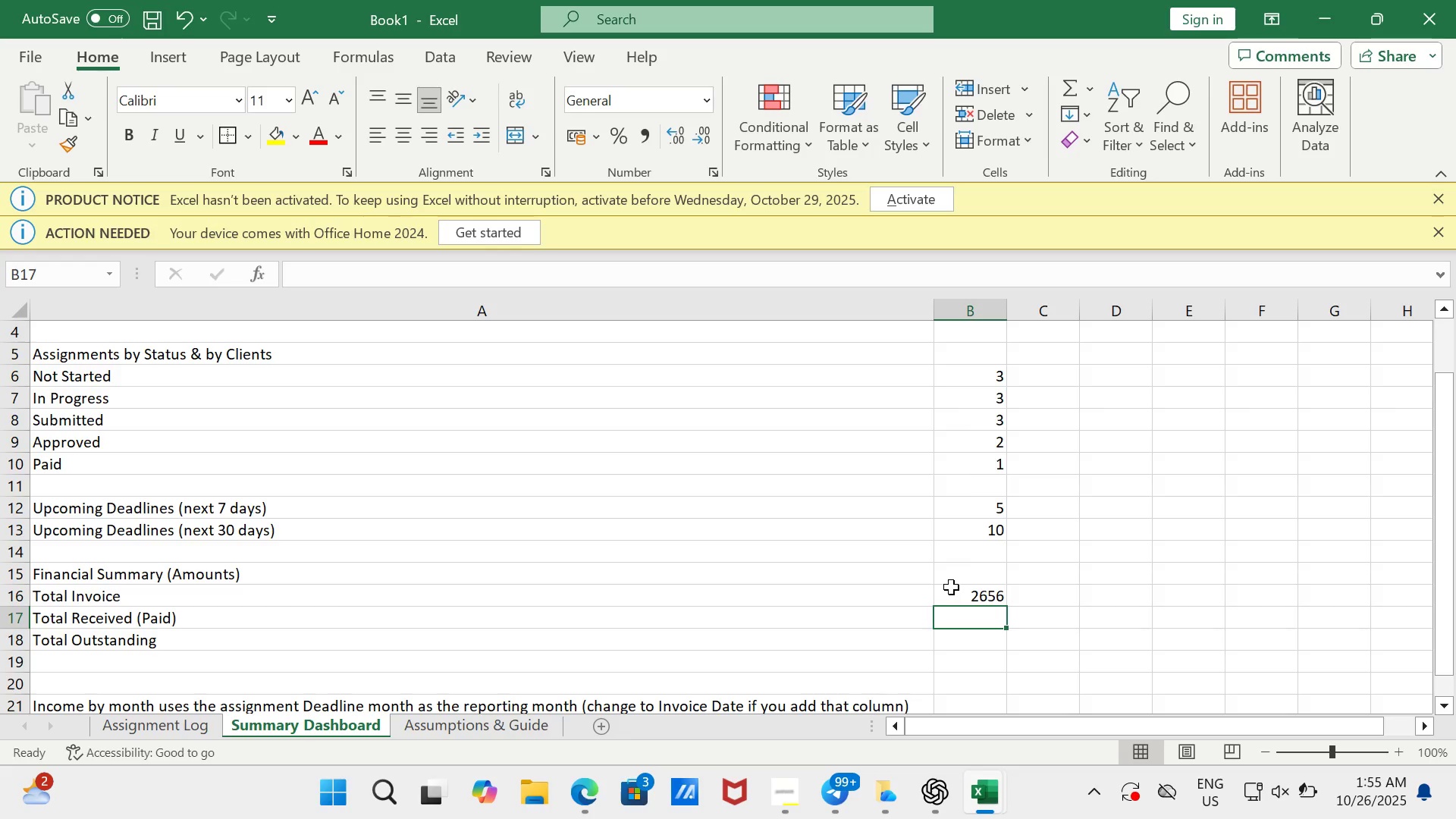 
left_click([952, 587])
 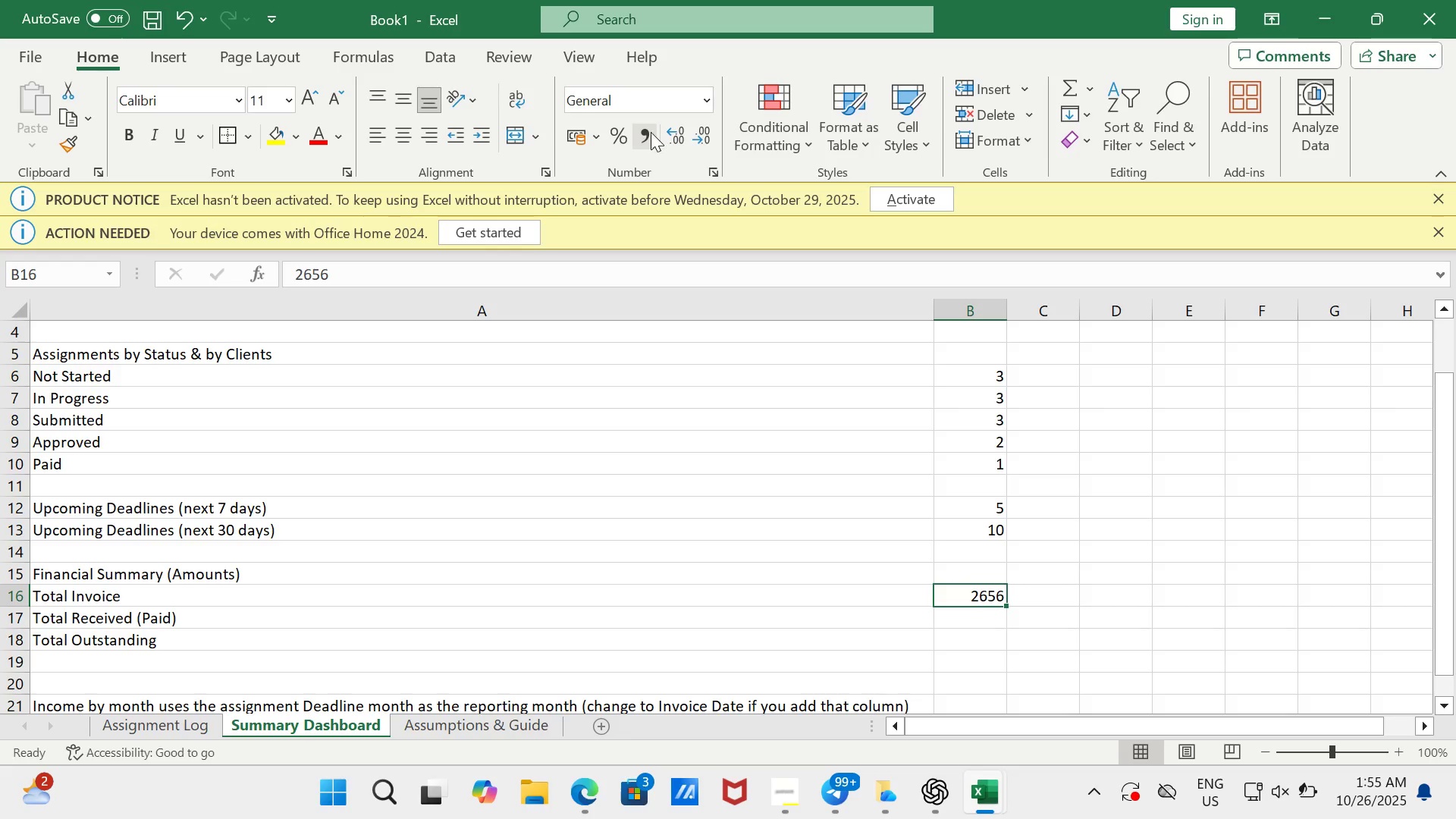 
left_click([651, 132])
 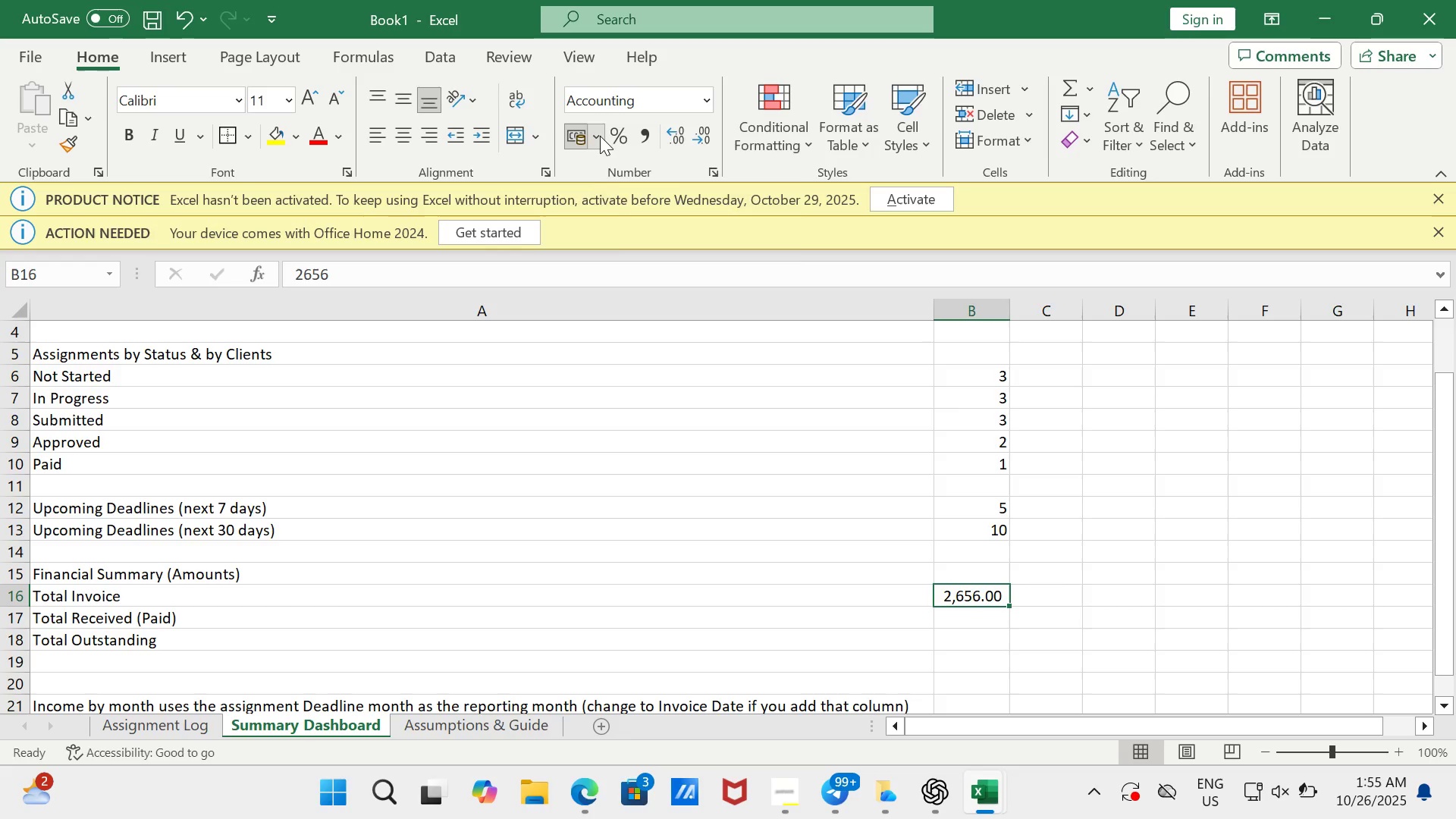 
left_click([600, 136])
 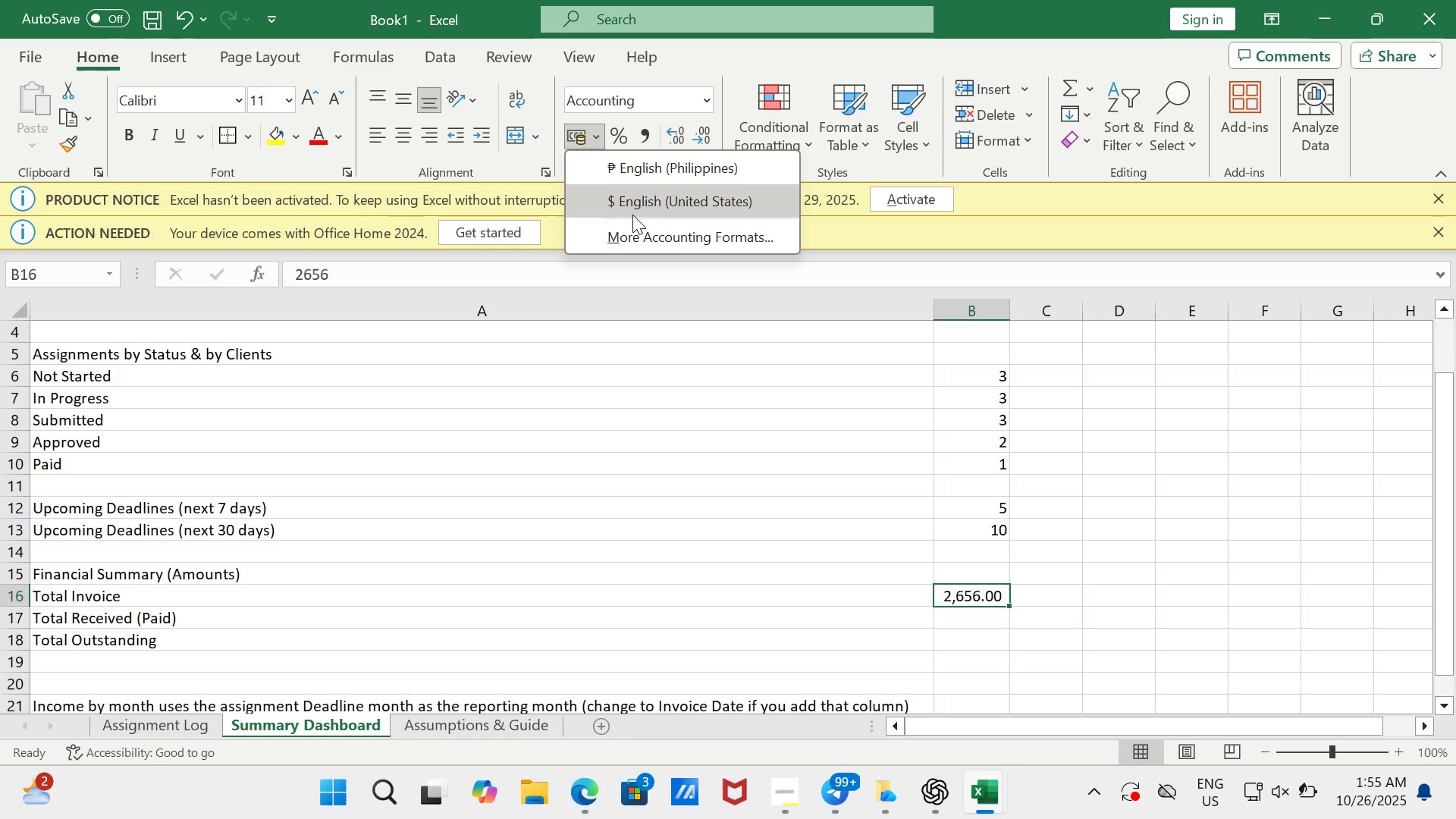 
left_click([632, 215])
 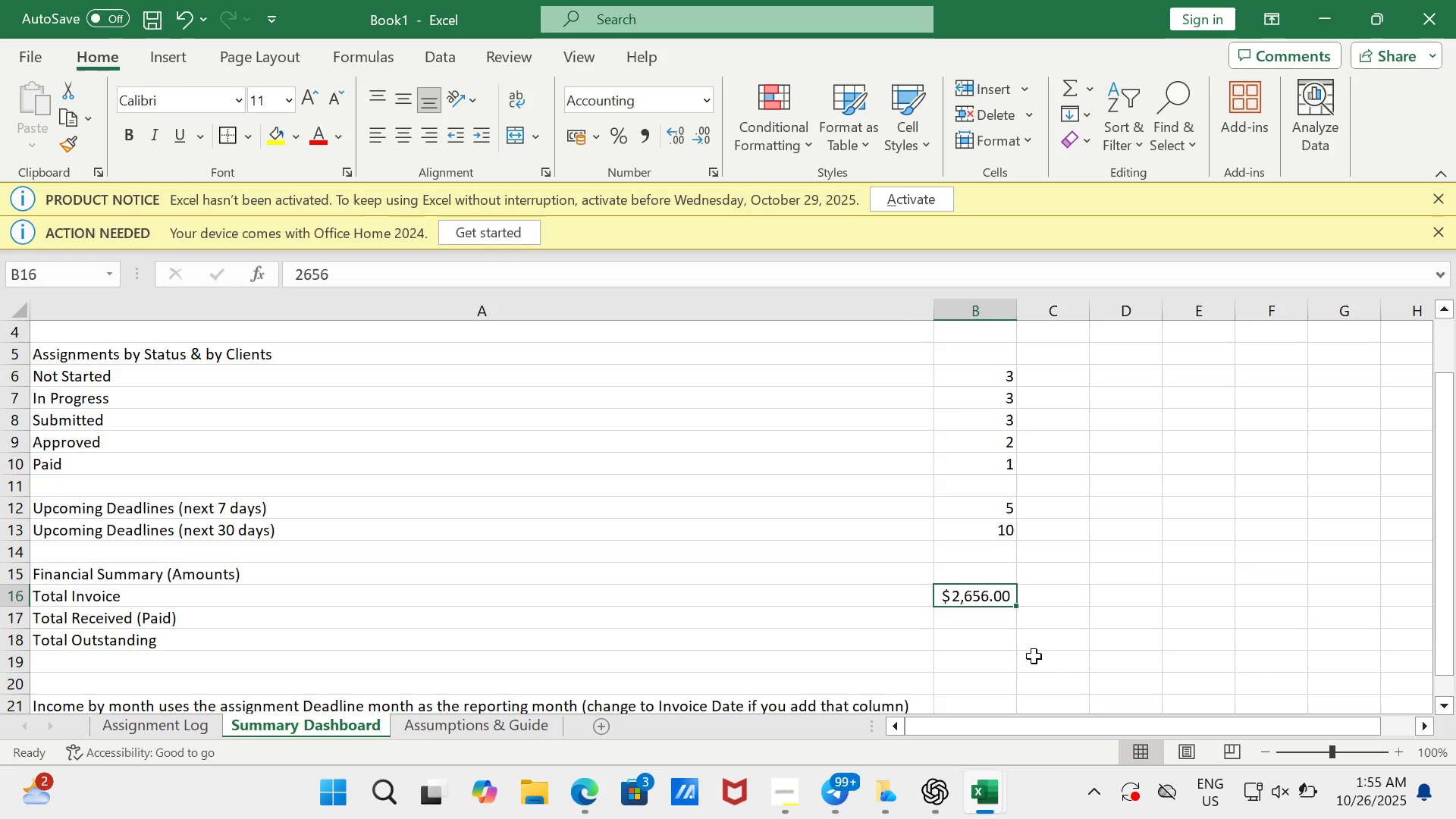 
left_click([1034, 656])
 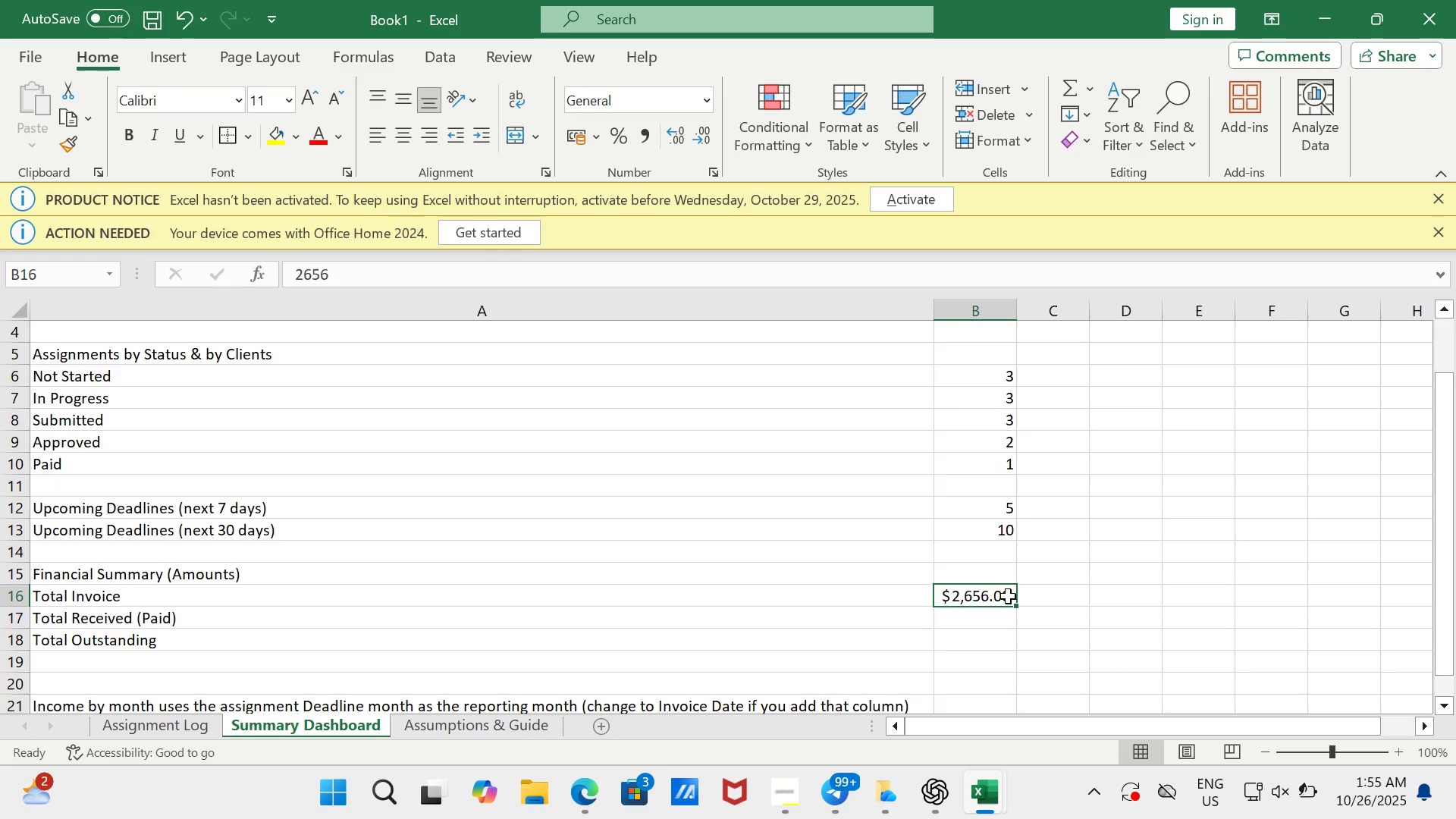 
left_click([1008, 596])
 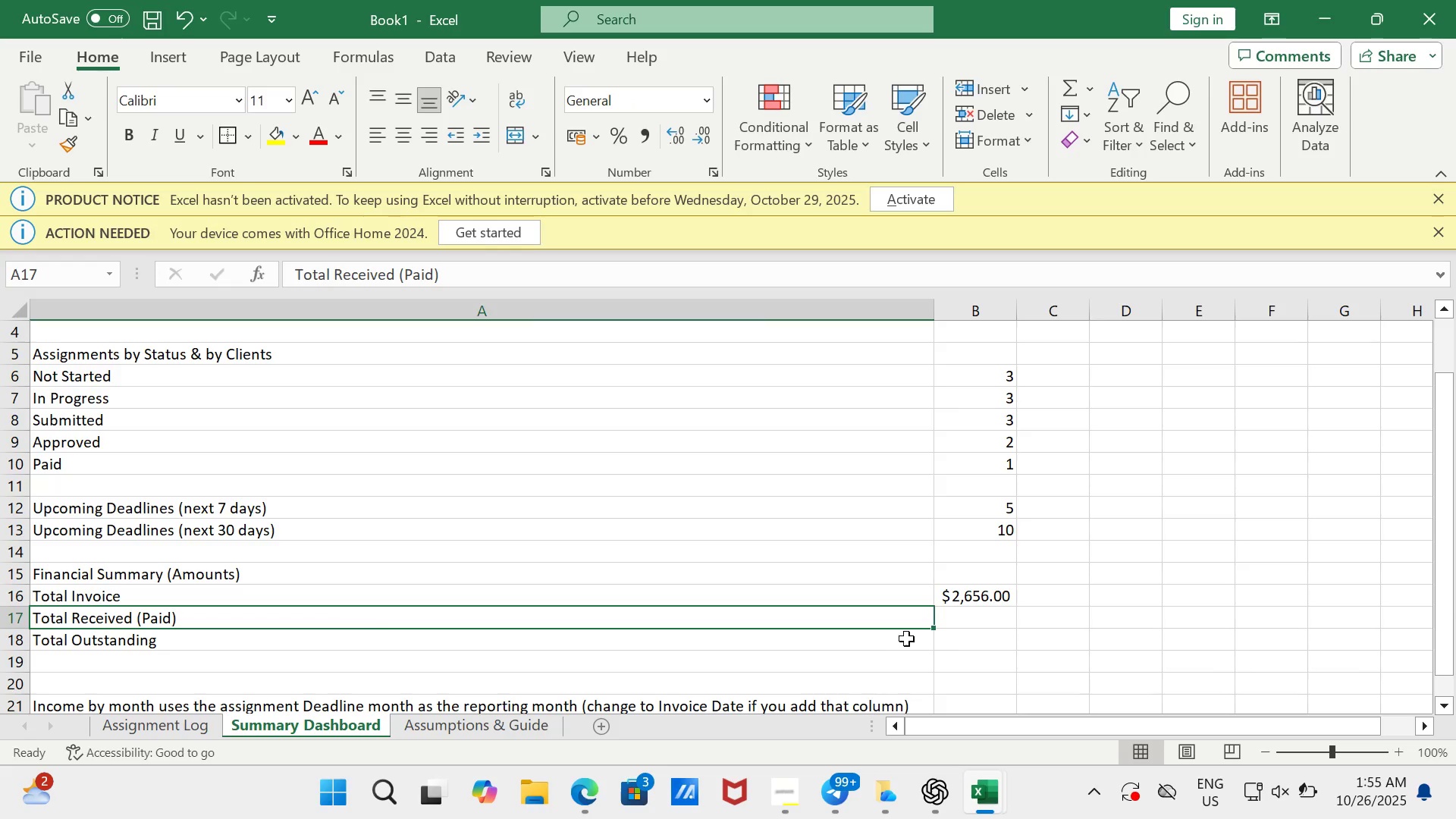 
left_click([977, 622])
 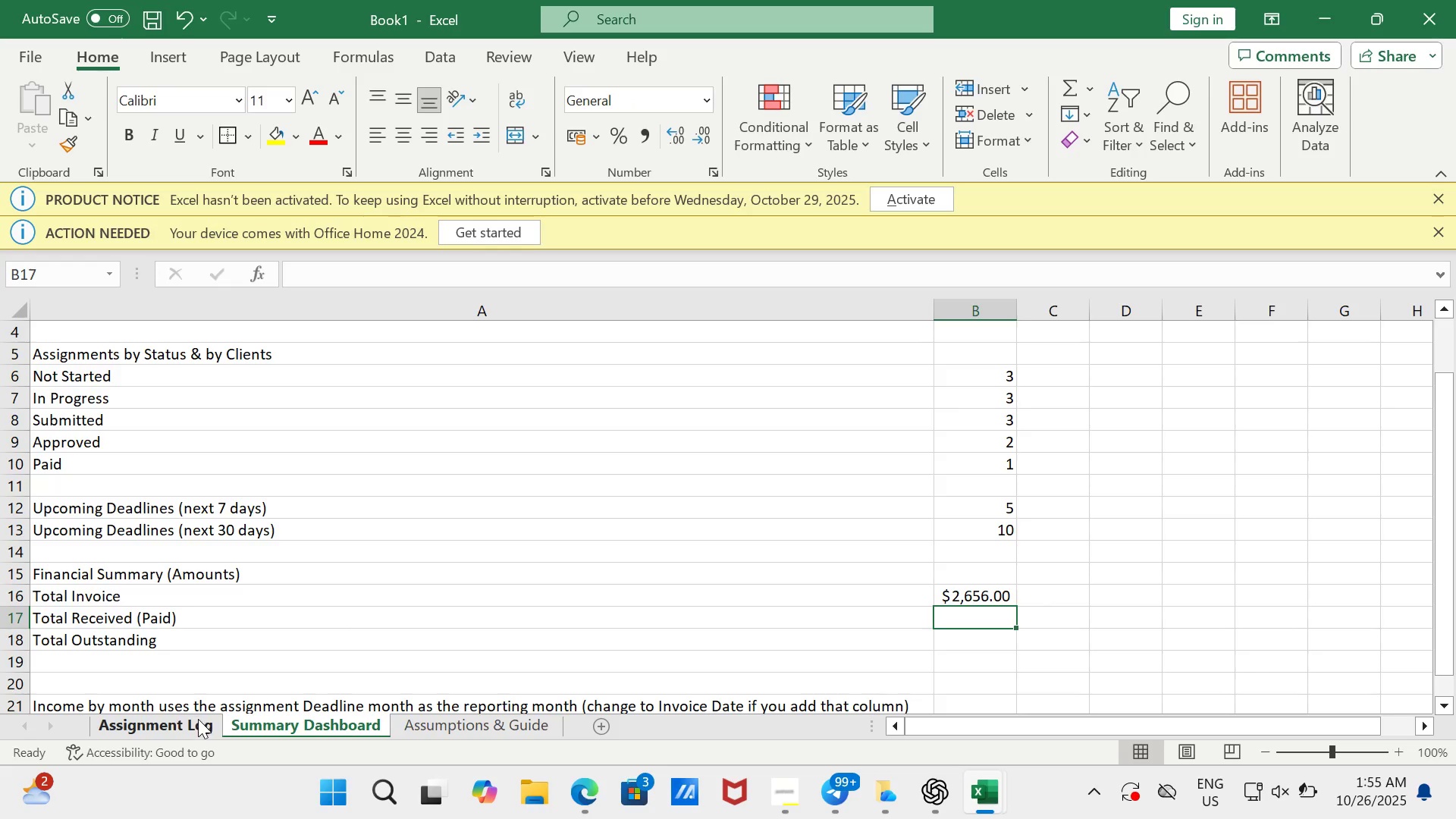 
left_click([199, 720])
 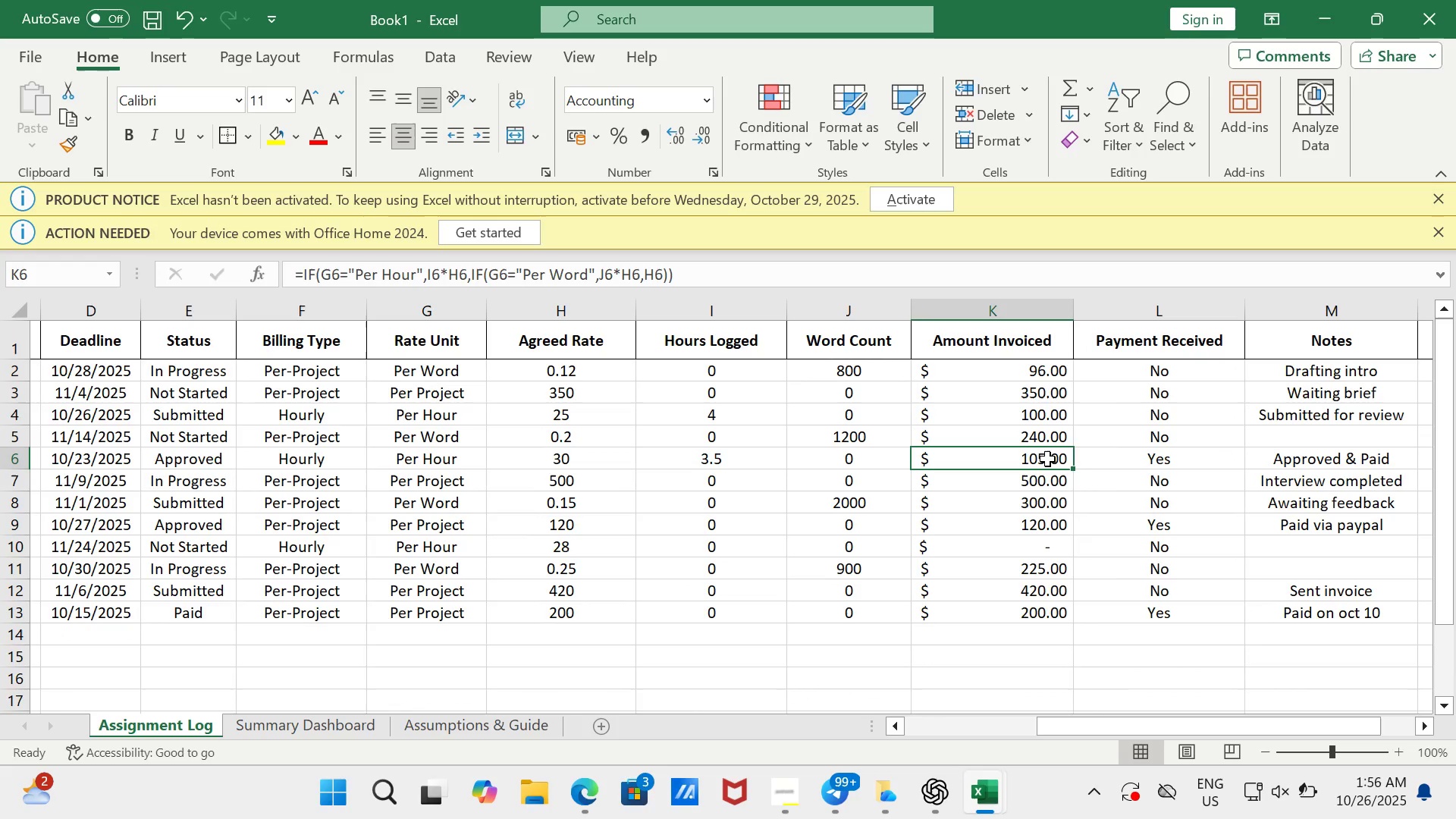 
wait(7.11)
 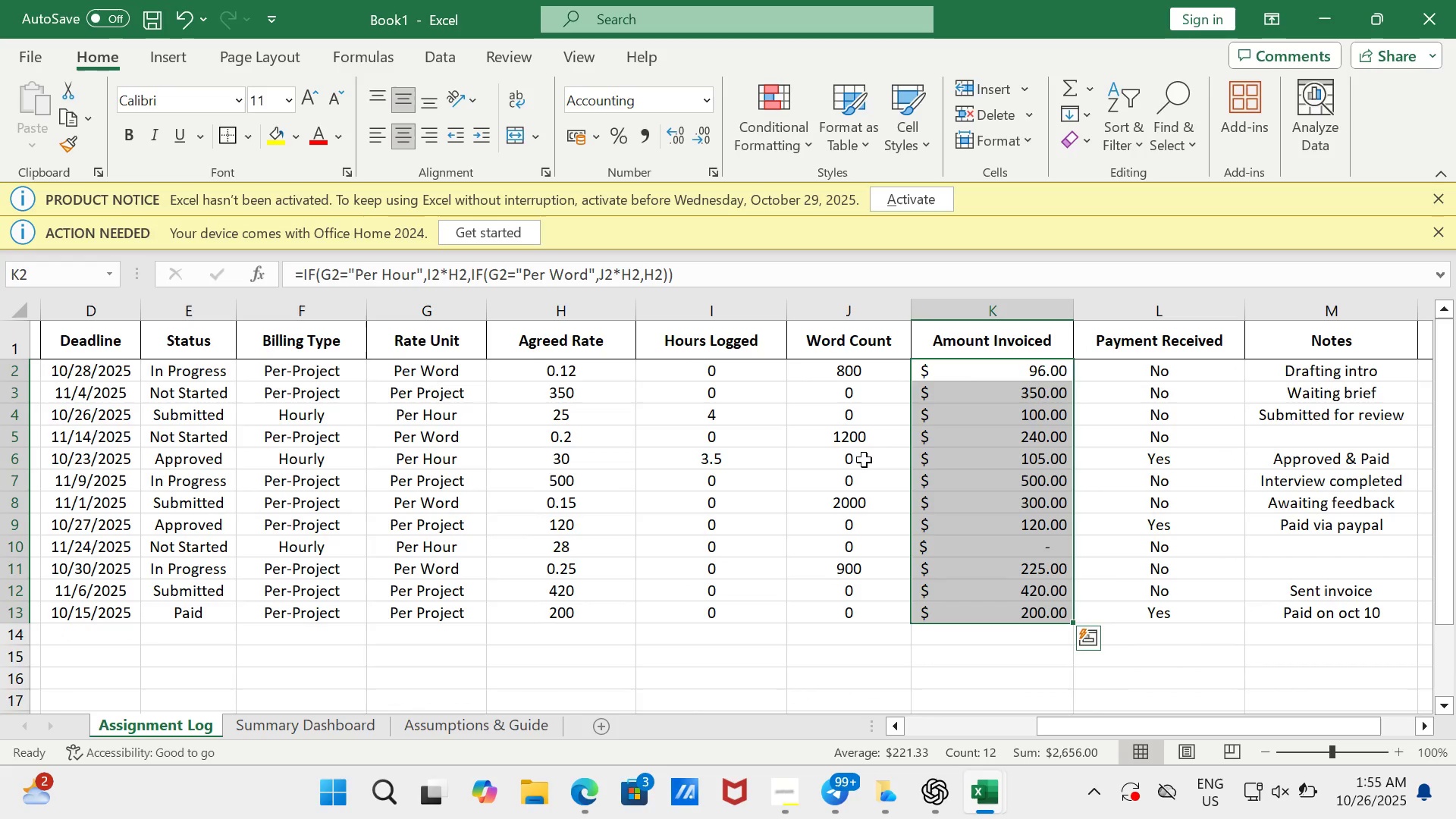 
hold_key(key=ControlLeft, duration=2.98)
left_click([1059, 526])
 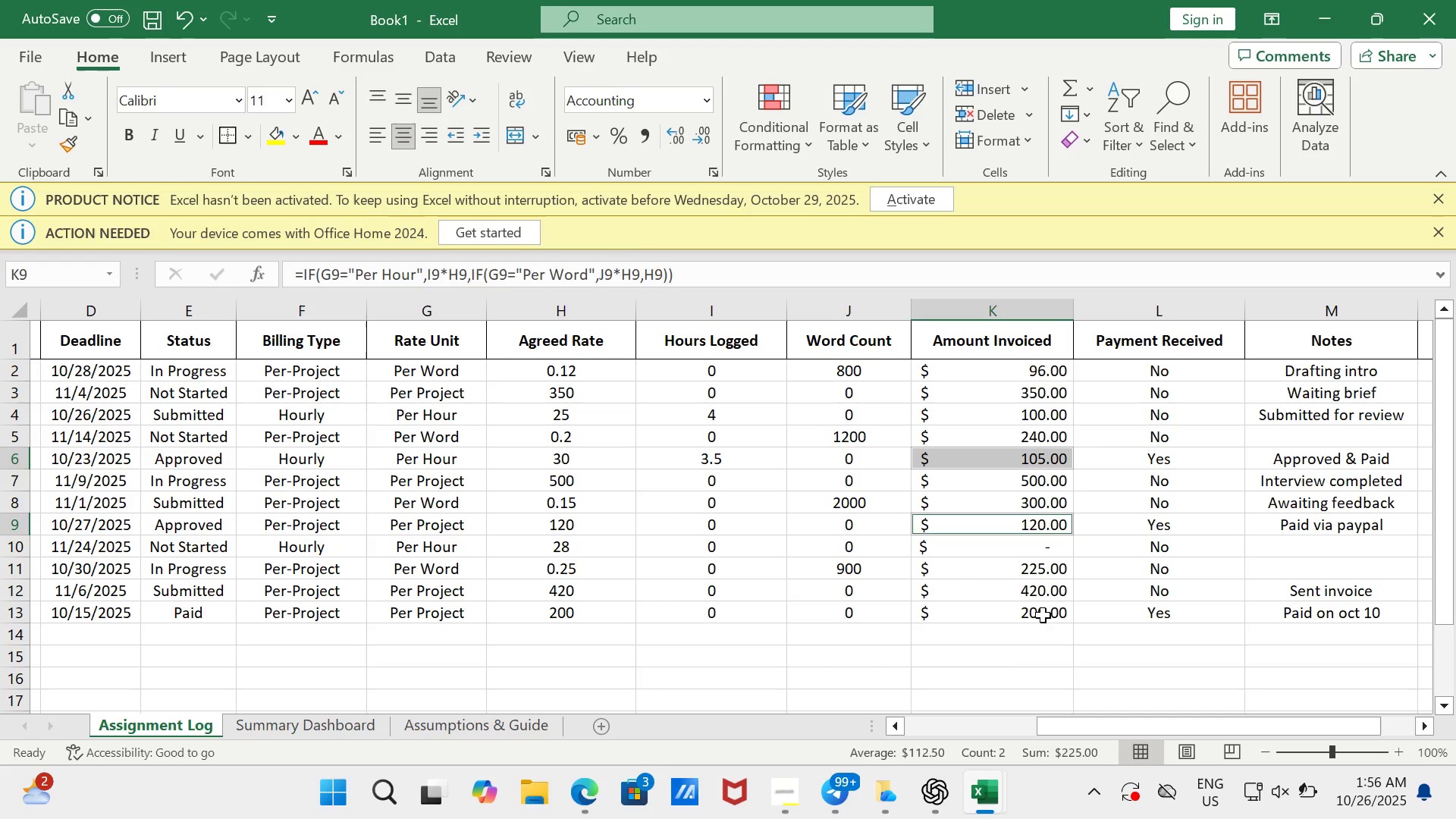 
left_click([1043, 615])
 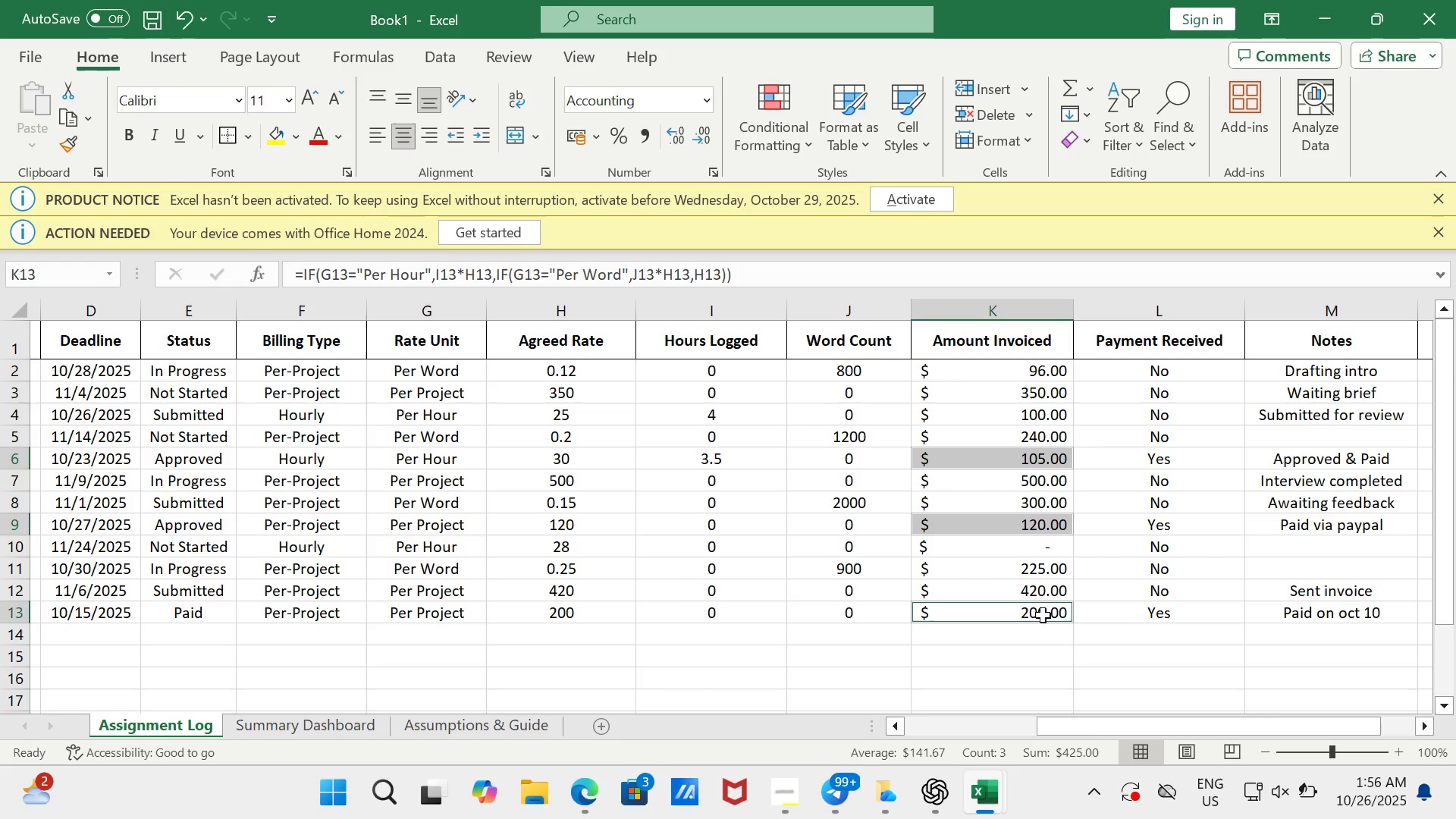 
wait(10.58)
 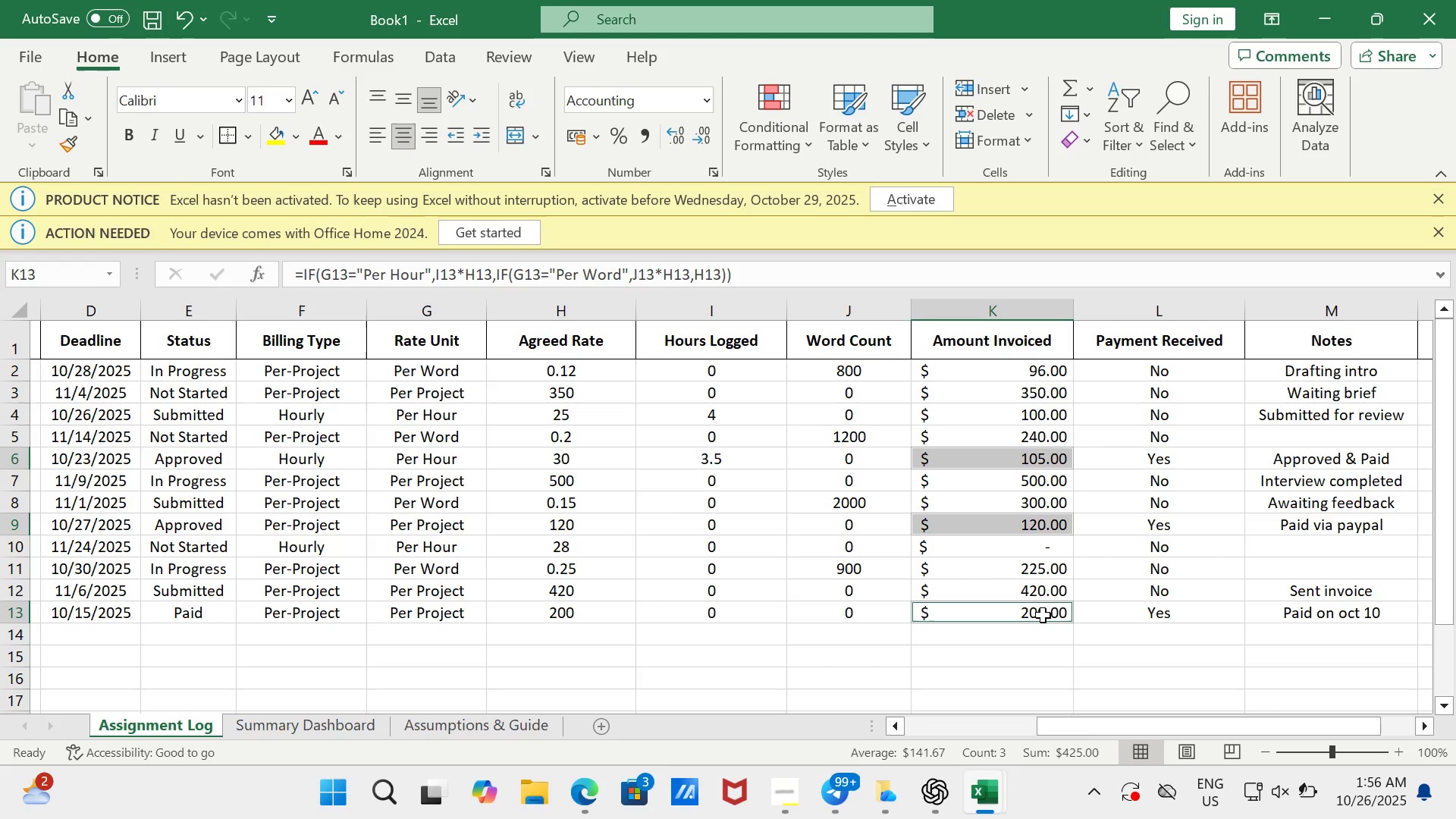 
key(Numpad4)
 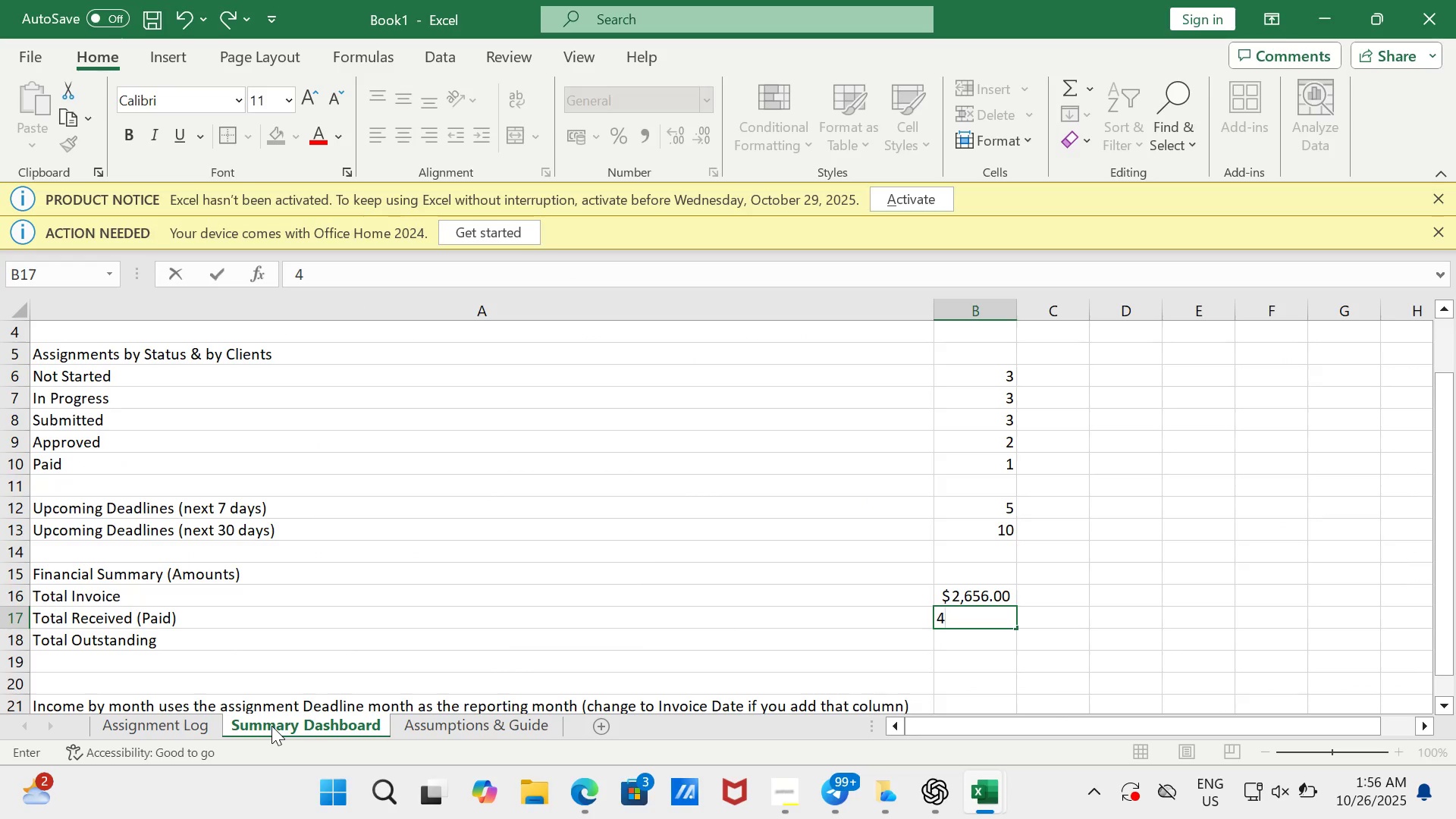 
key(Numpad2)
 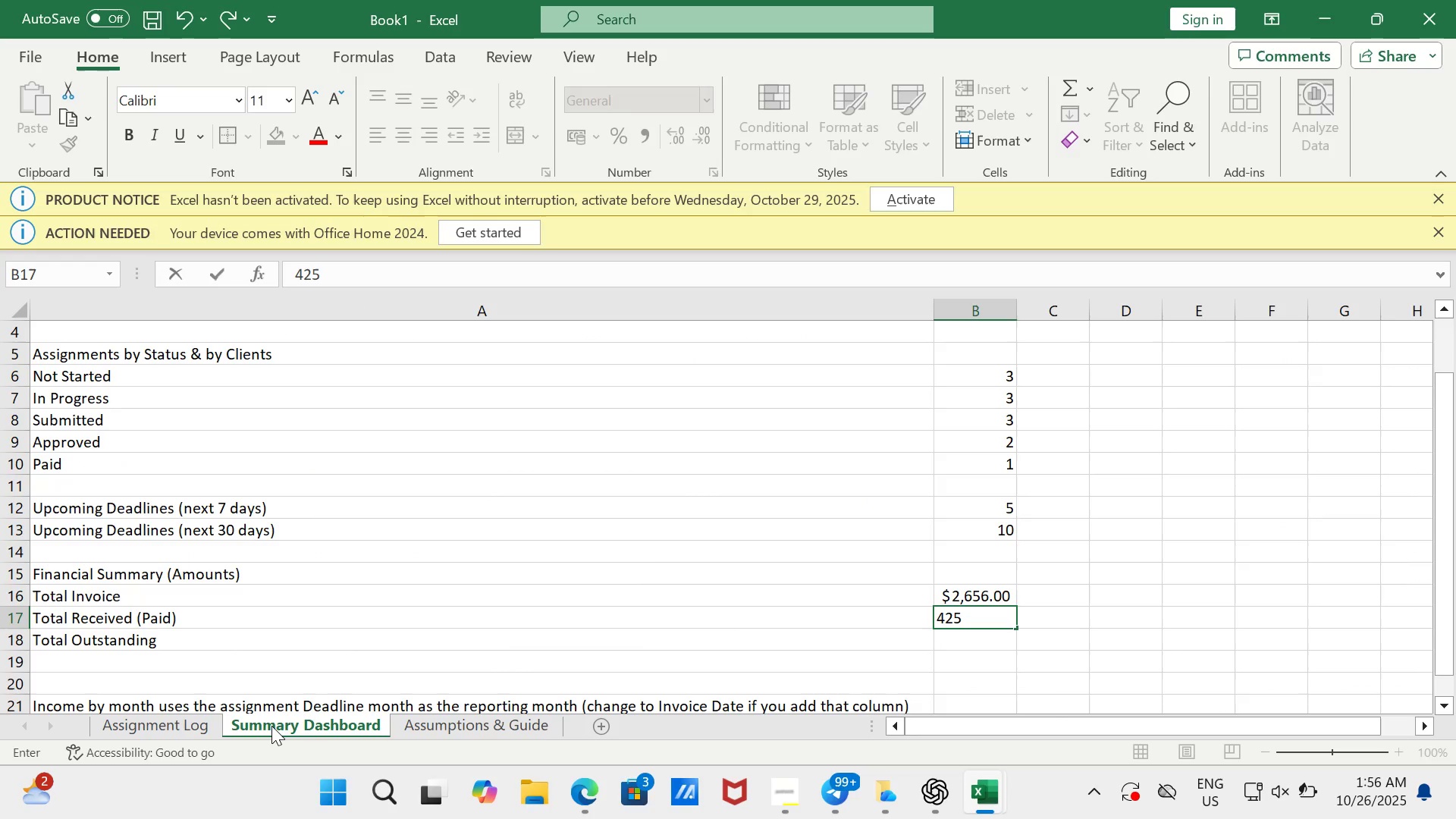 
key(Numpad5)
 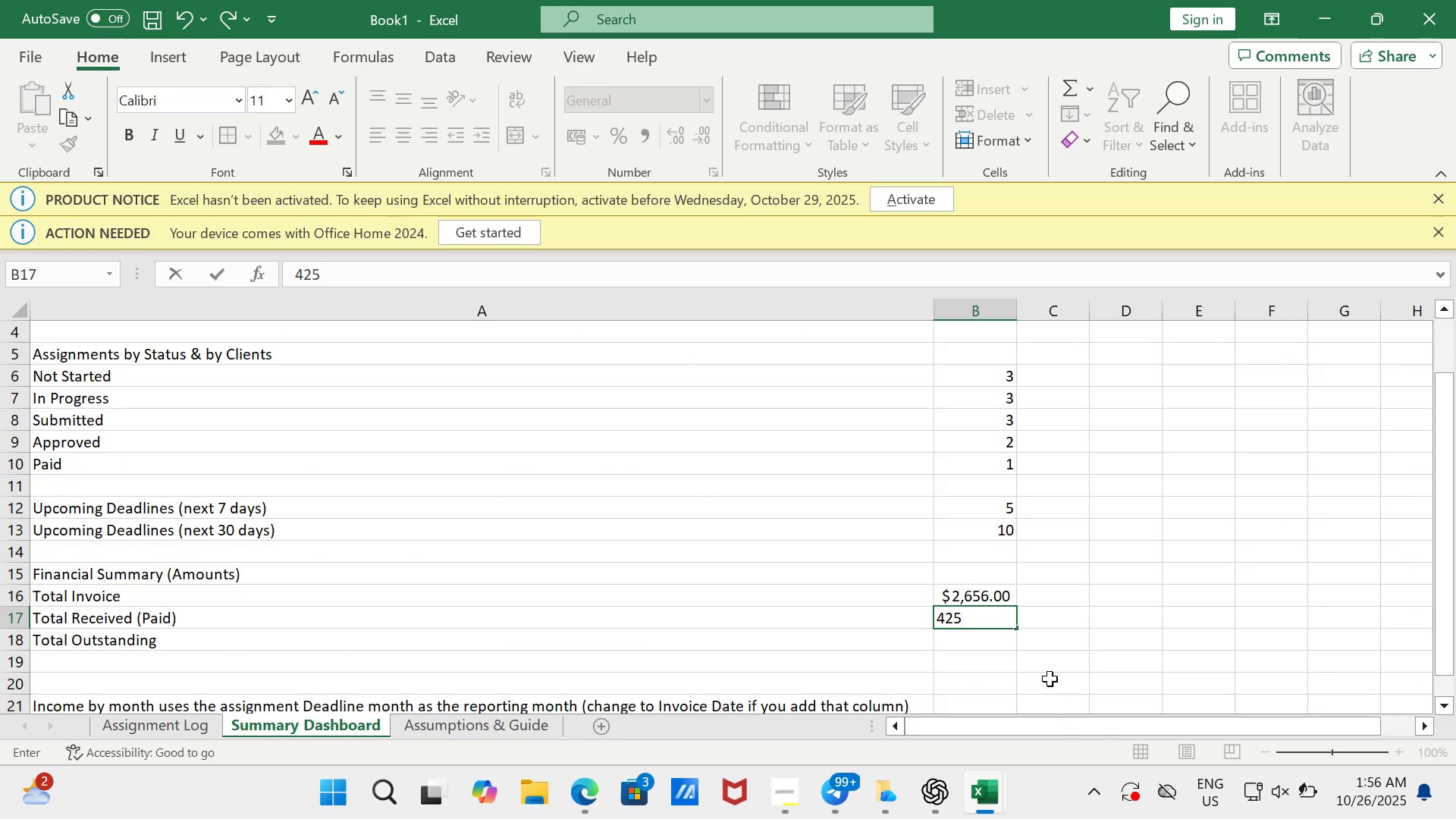 
left_click([1045, 659])
 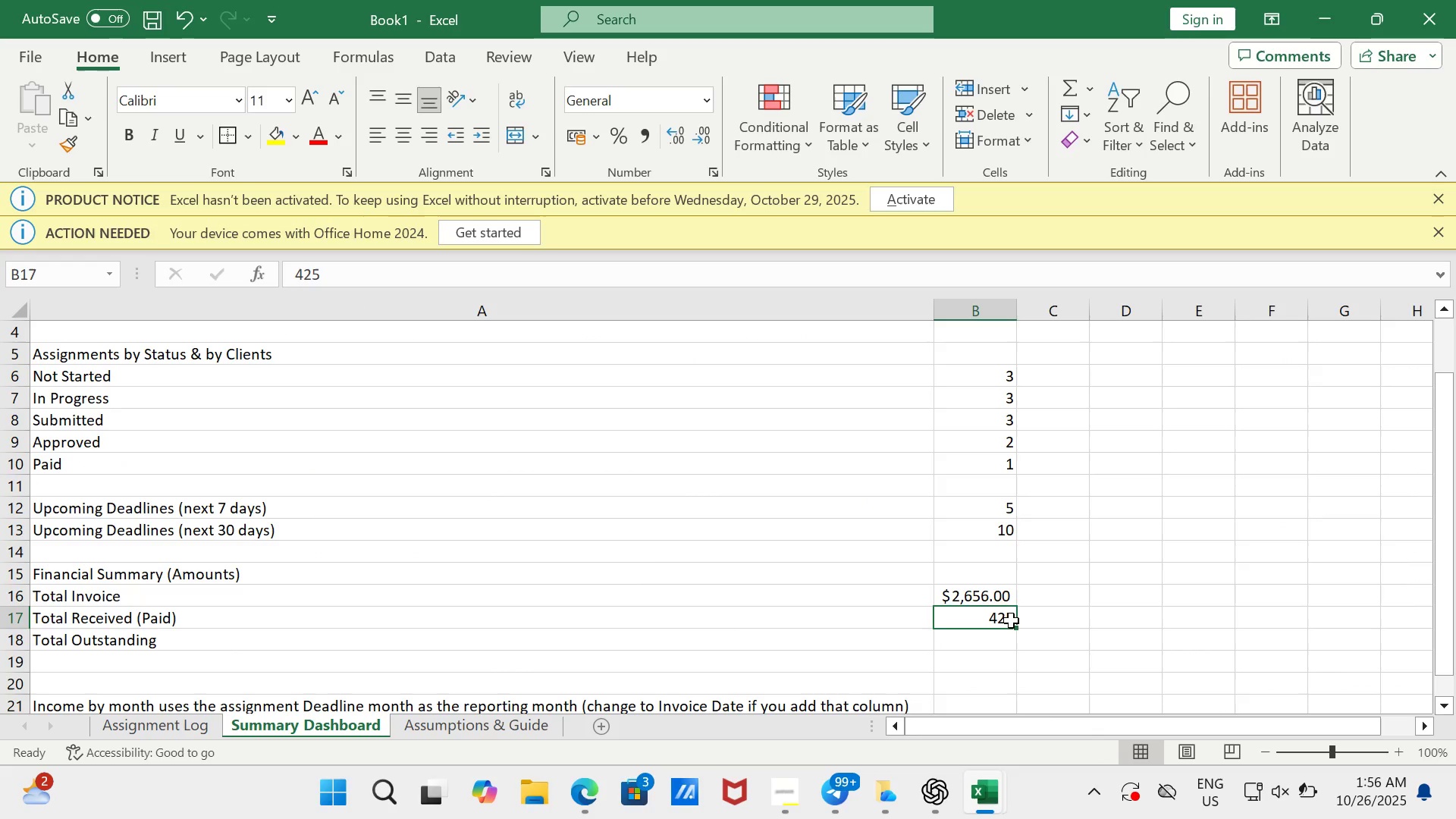 
left_click([1011, 620])
 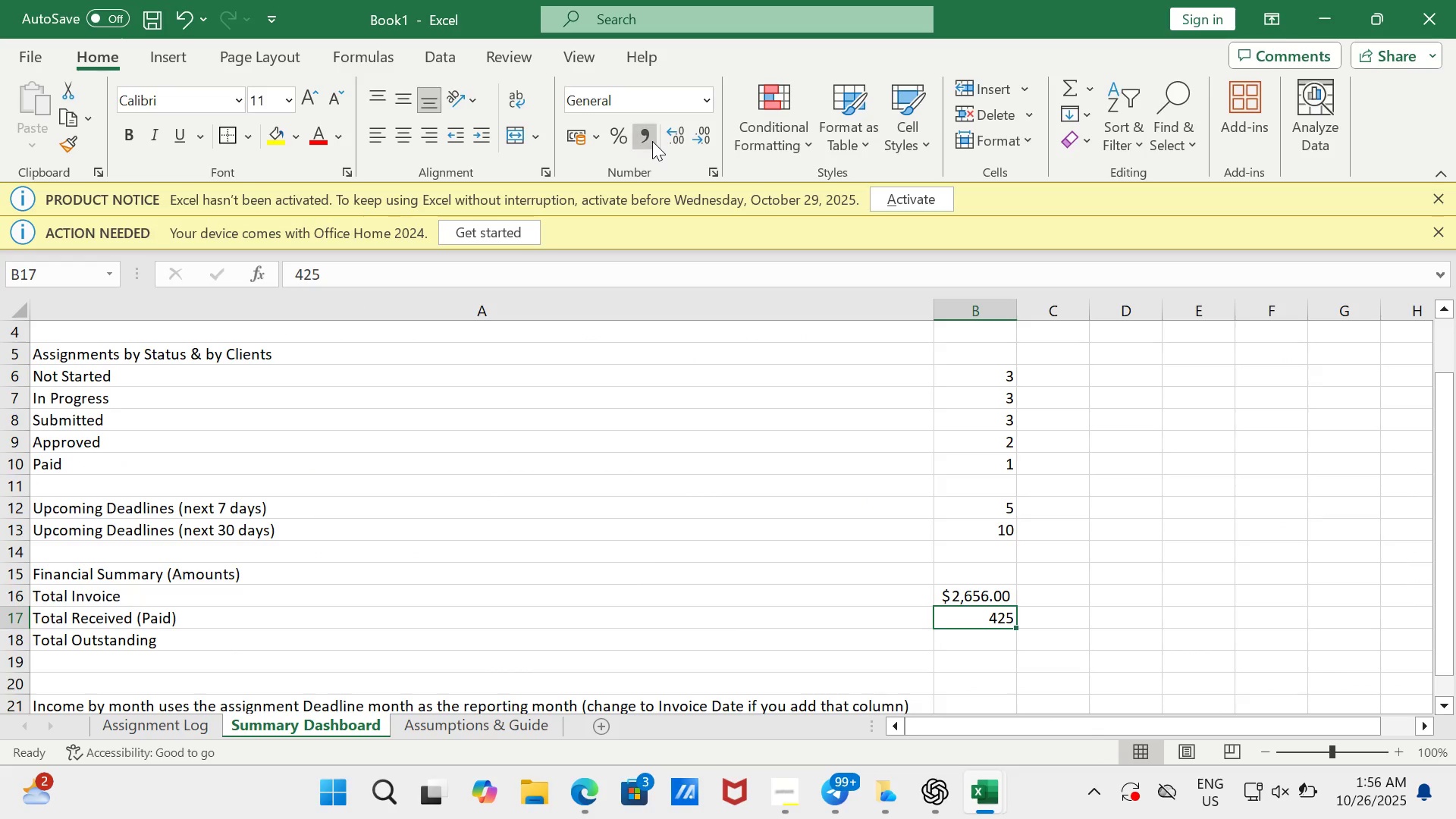 
left_click([652, 141])
 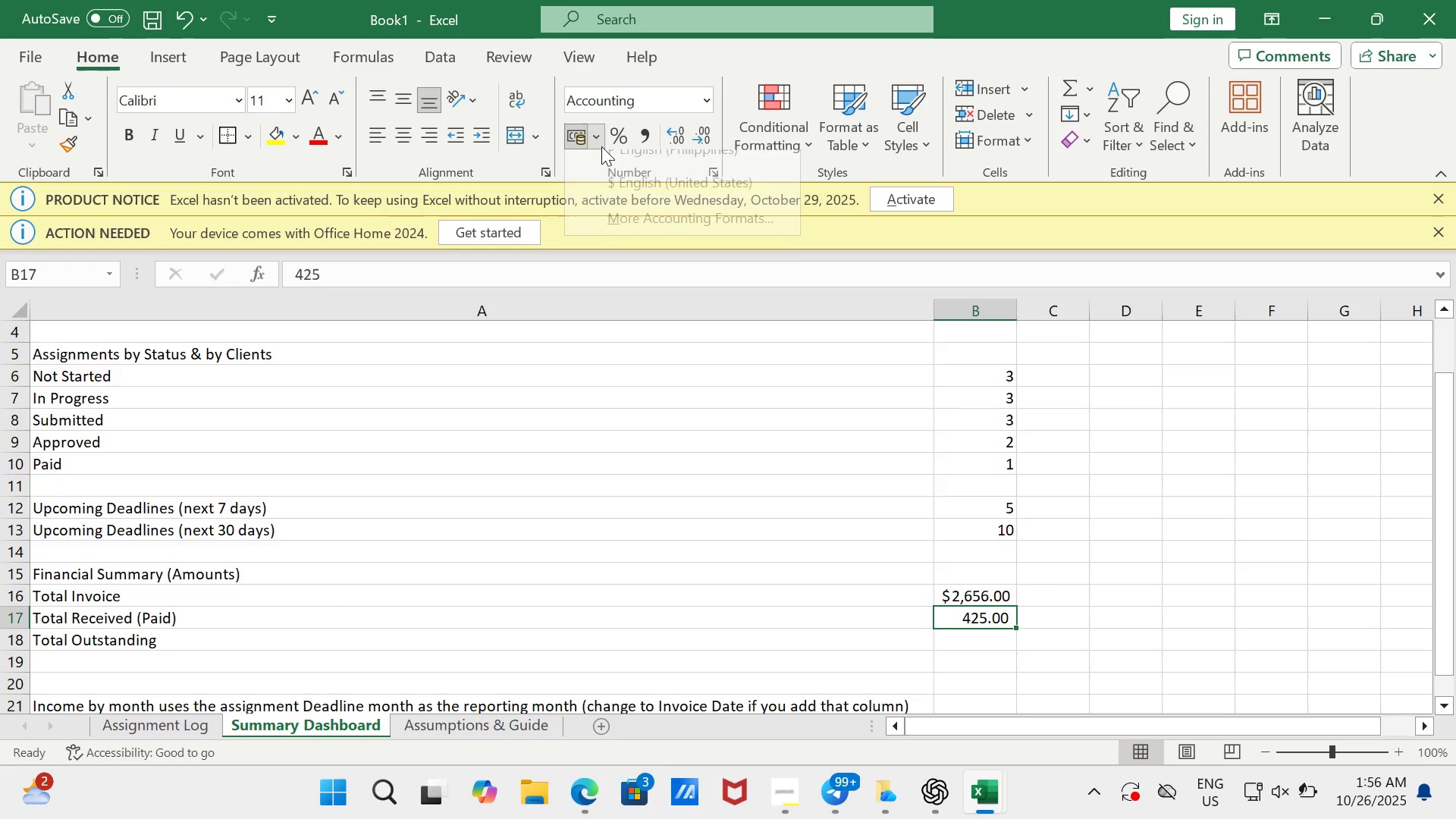 
left_click([601, 146])
 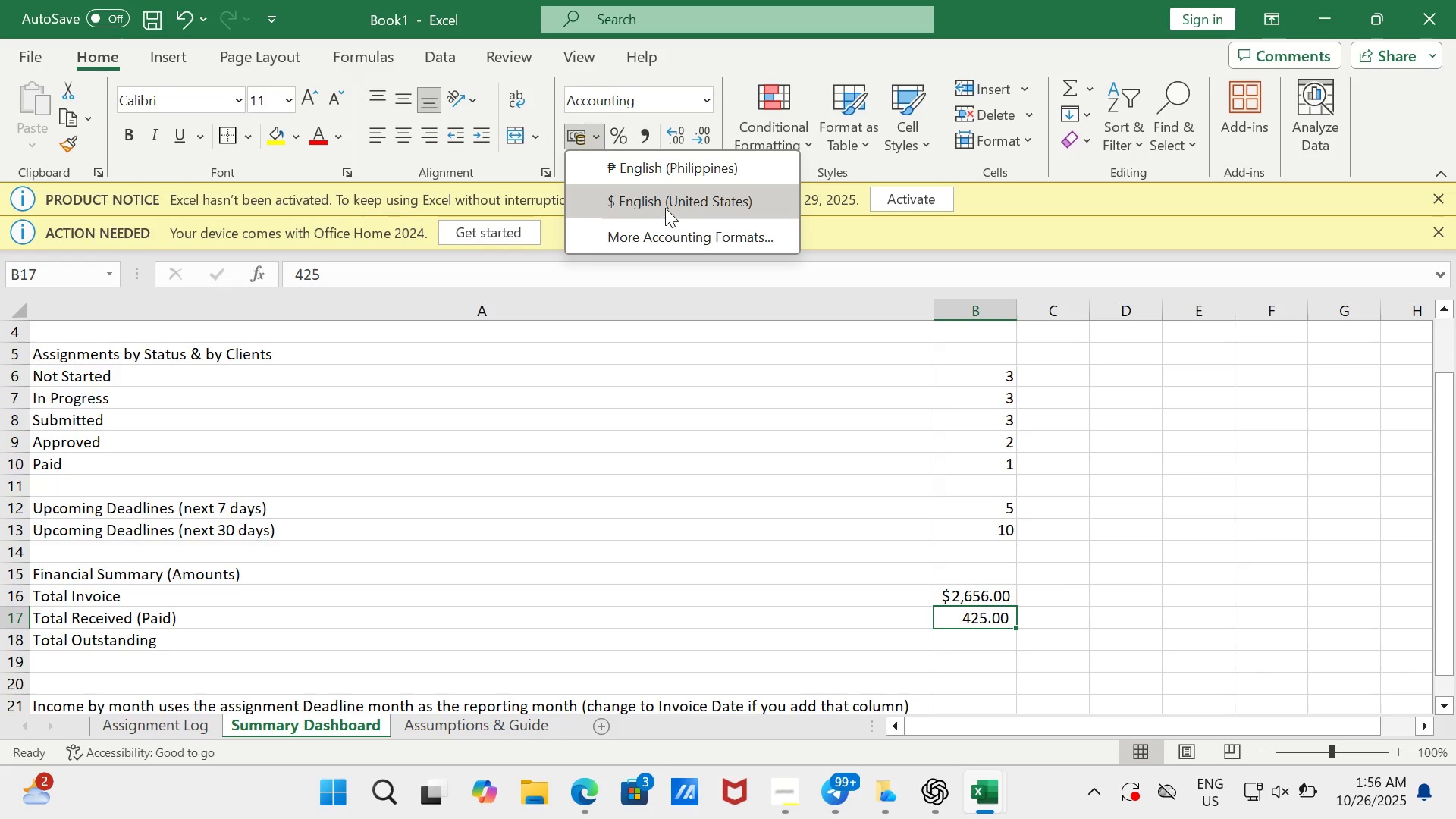 
left_click([665, 208])
 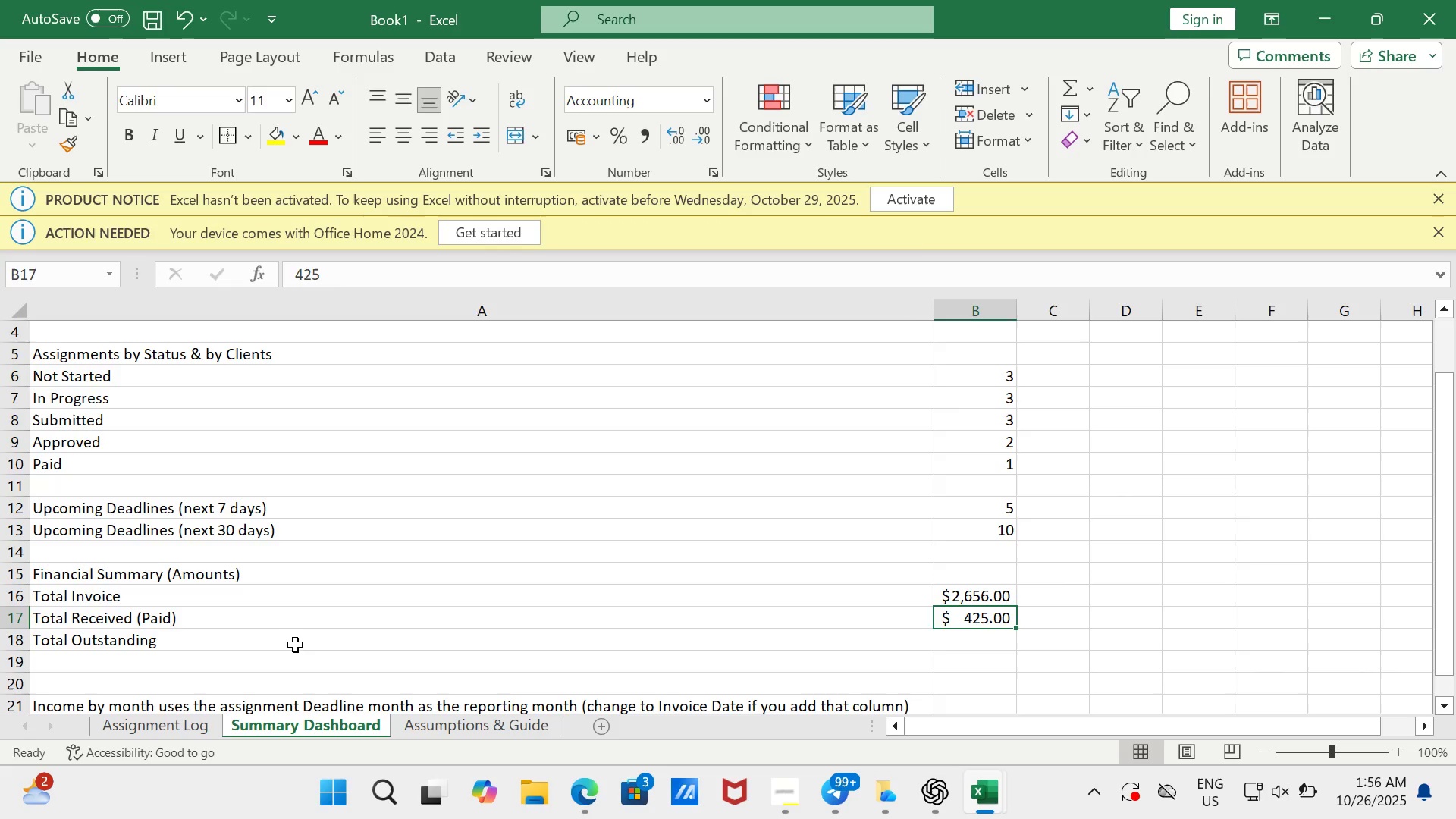 
left_click([295, 645])
 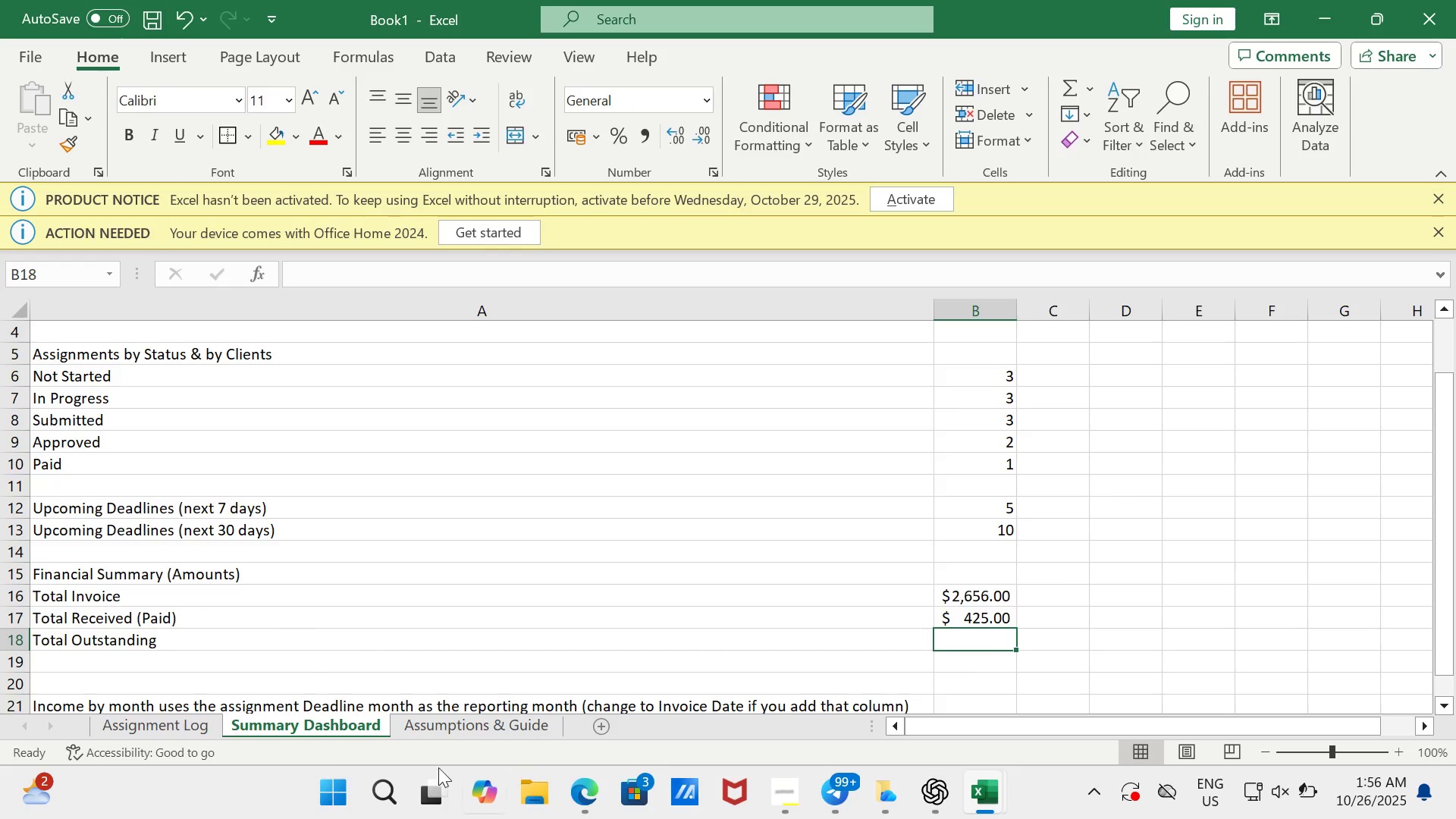 
left_click([157, 723])
 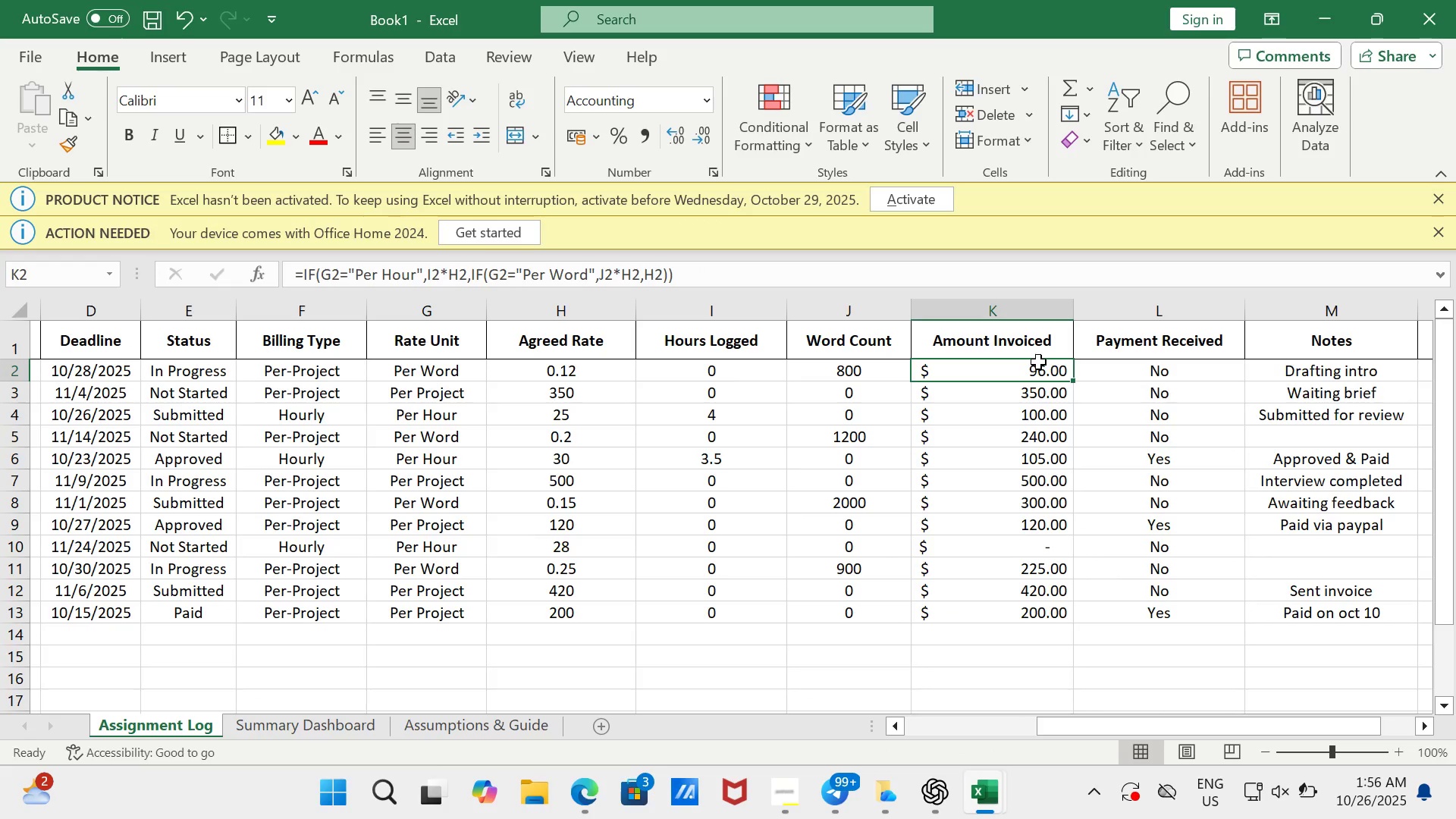 
left_click([1038, 362])
 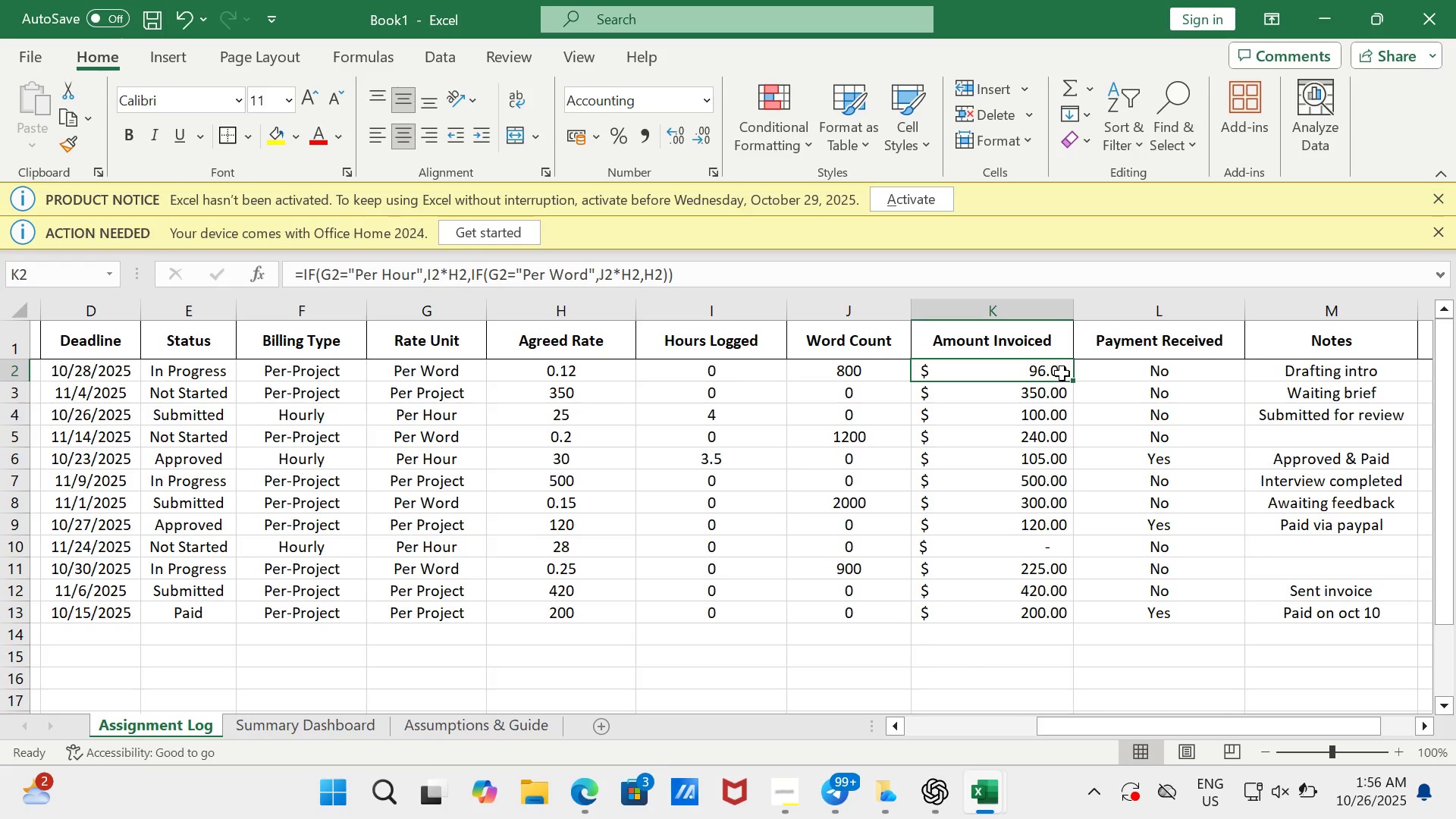 
mouse_move([1061, 444])
 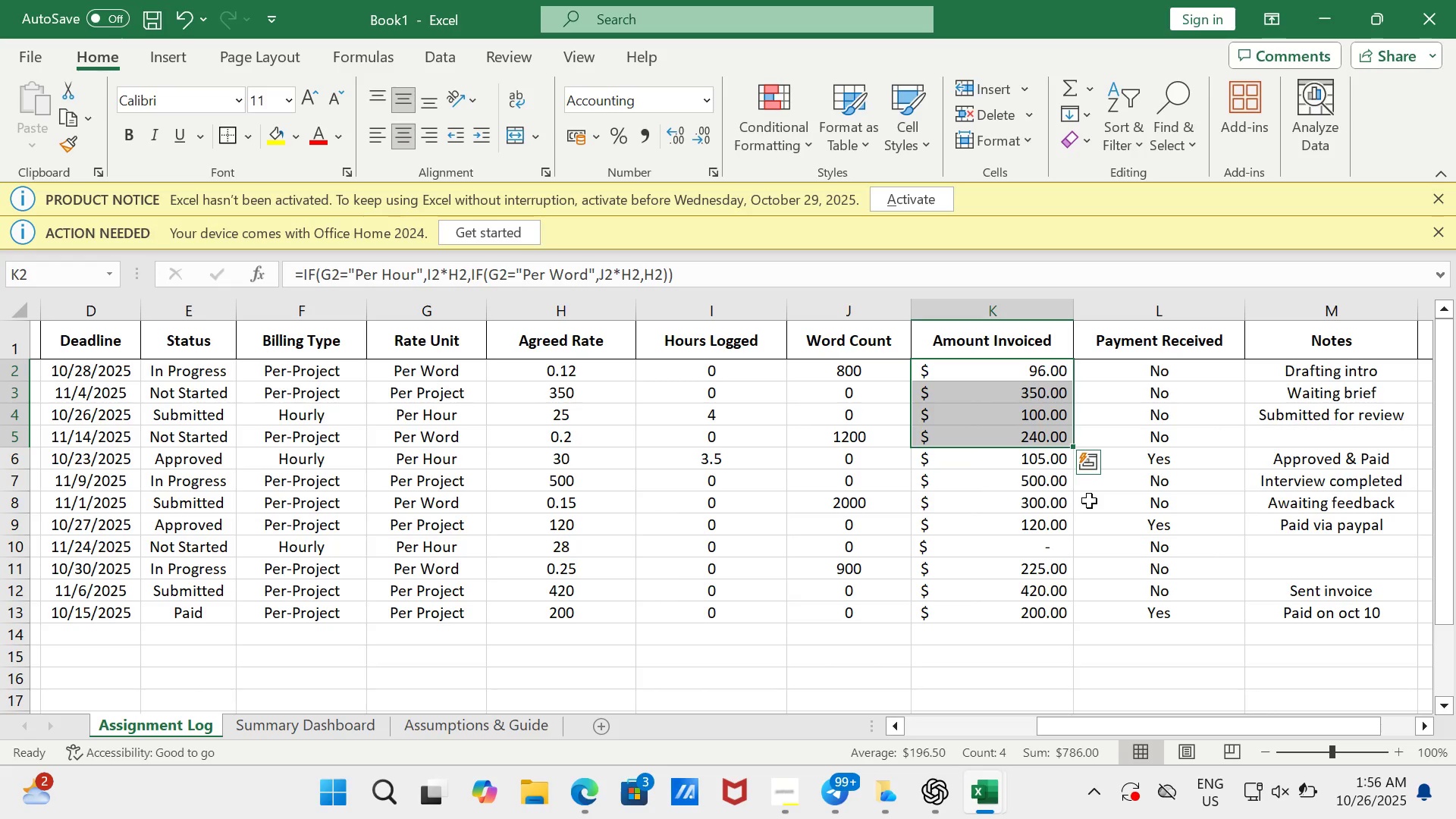 
hold_key(key=ControlLeft, duration=1.82)
left_click([1058, 483])
 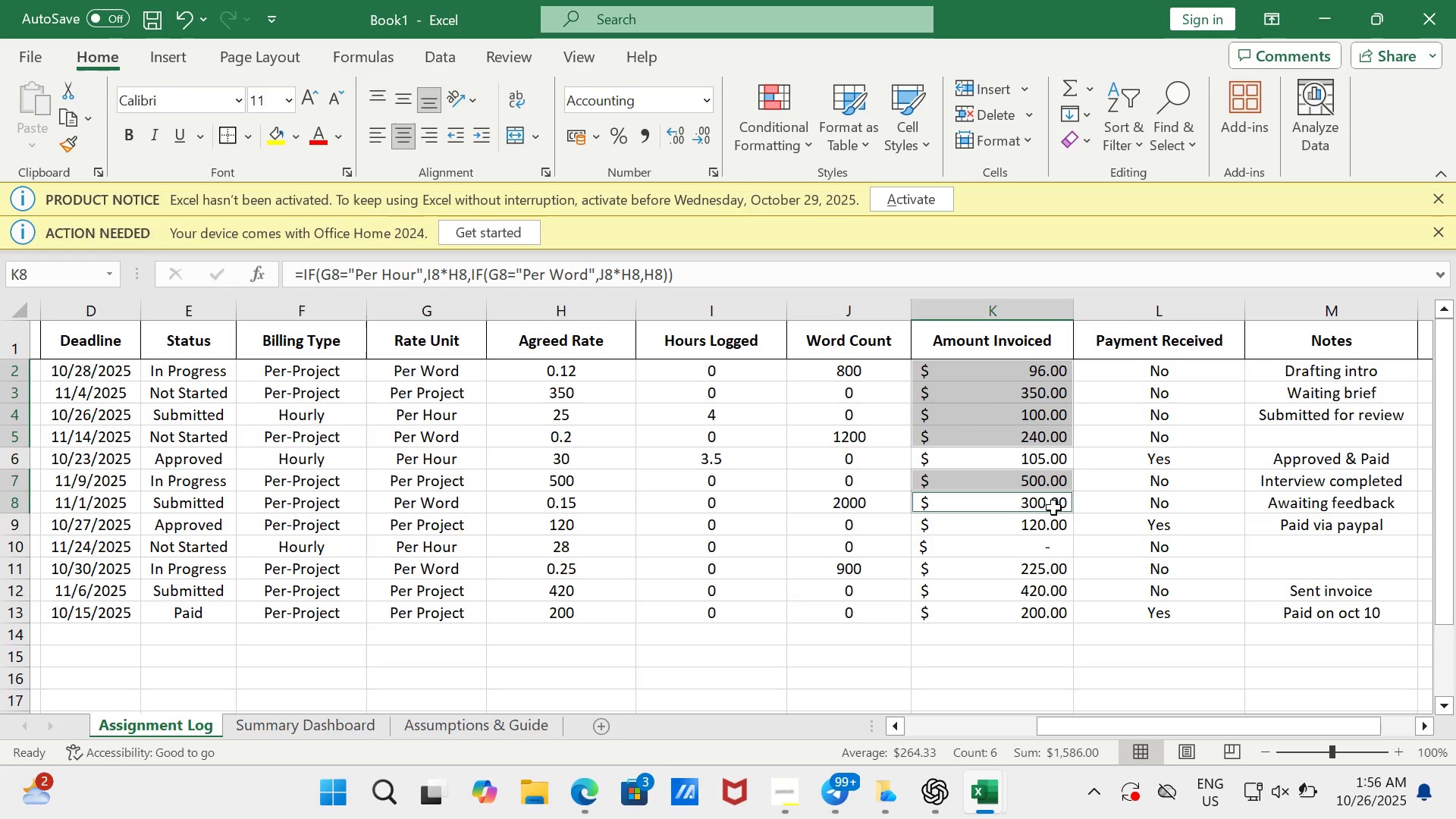 
left_click([1053, 507])
 